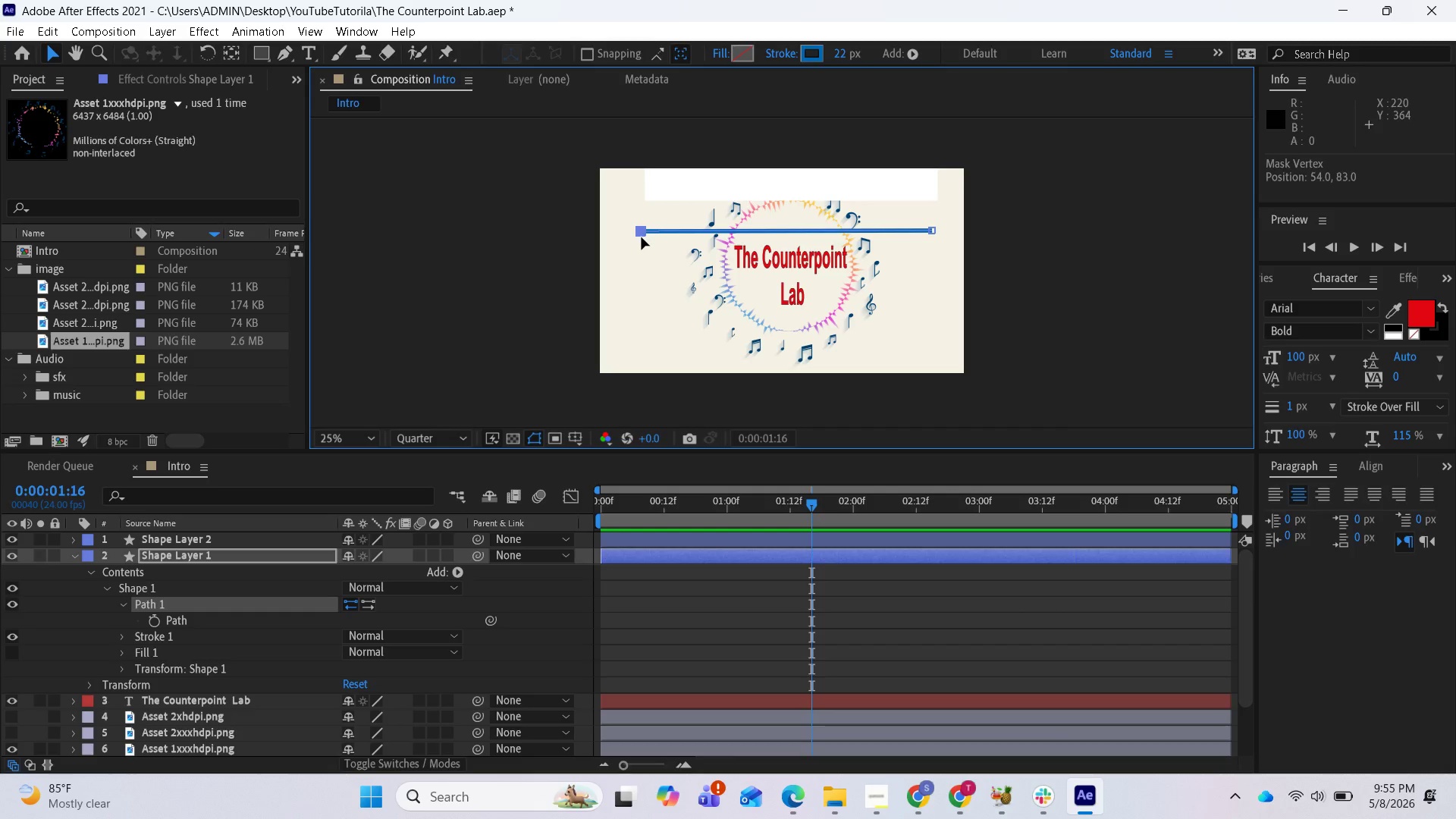 
left_click_drag(start_coordinate=[792, 237], to_coordinate=[792, 214])
 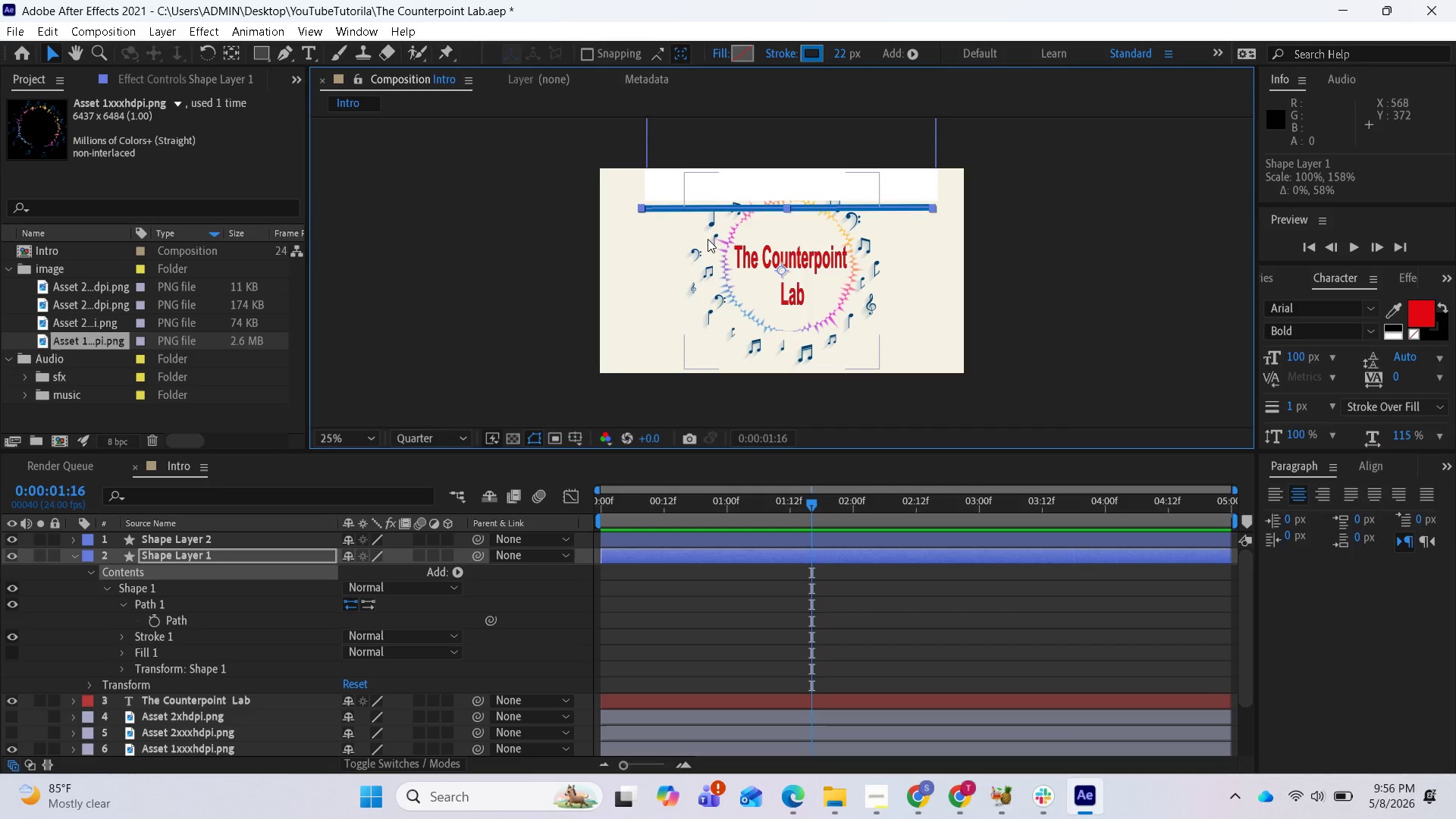 
scroll: coordinate [710, 237], scroll_direction: up, amount: 1.0
 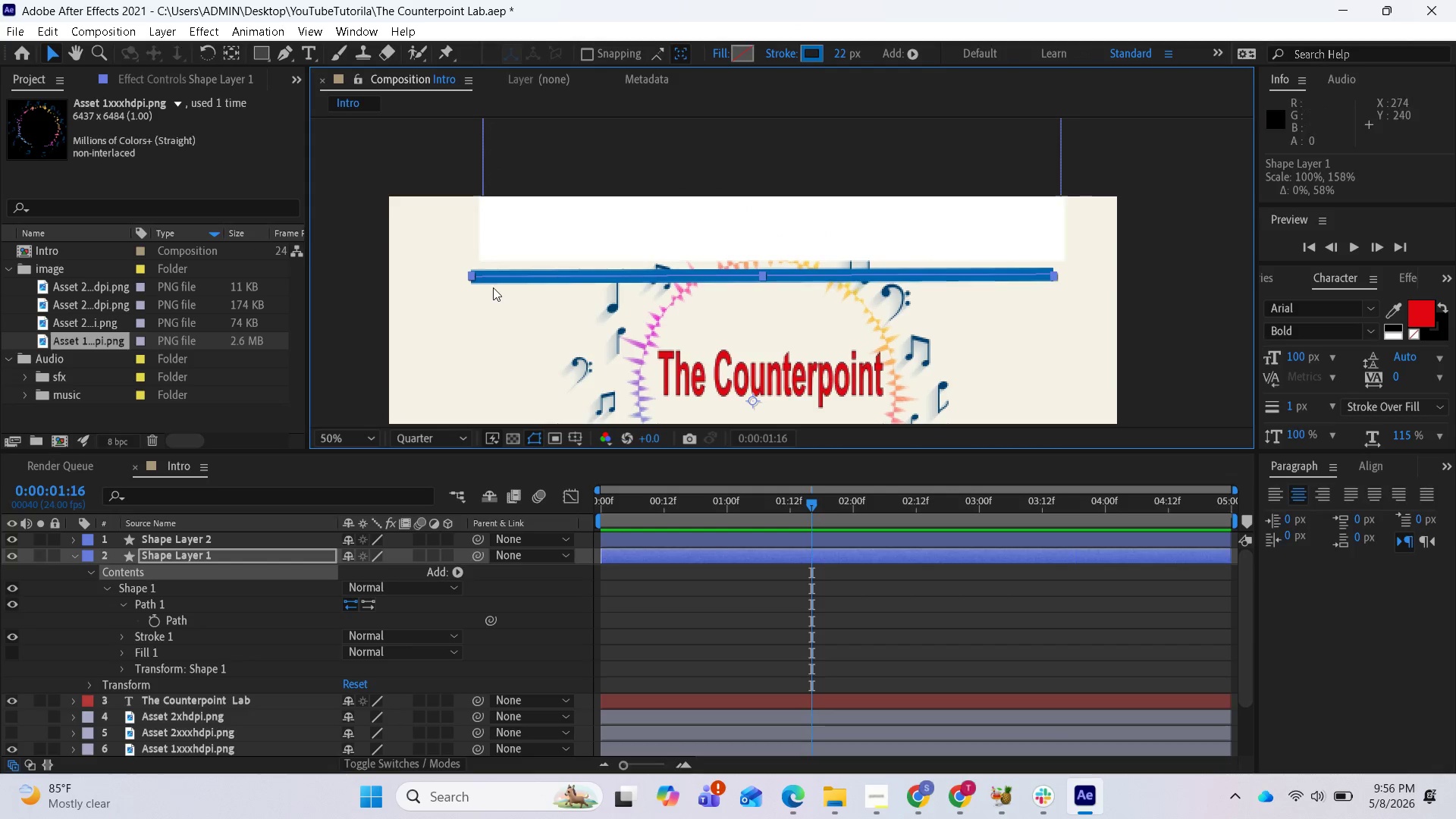 
left_click_drag(start_coordinate=[473, 275], to_coordinate=[485, 274])
 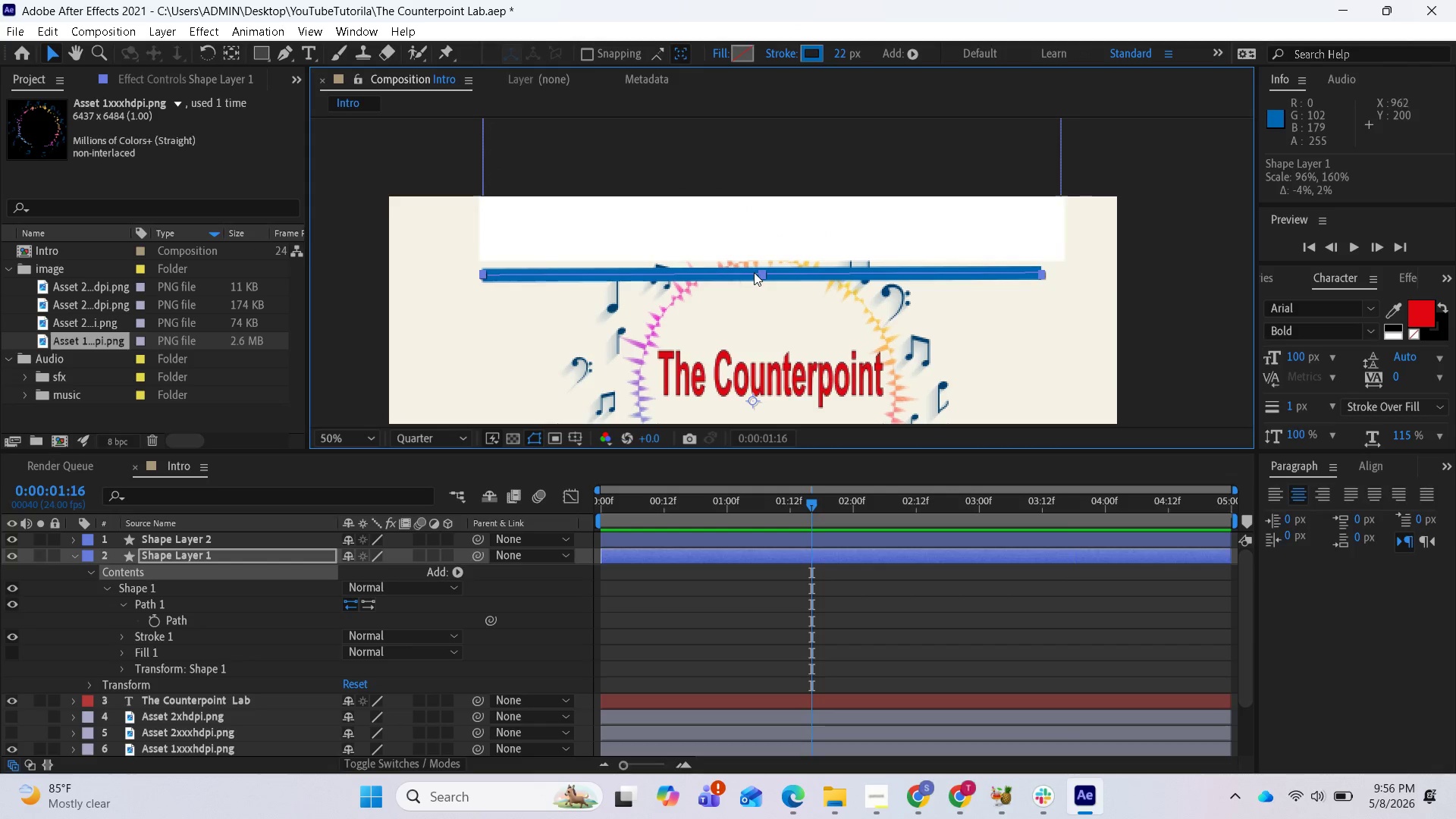 
left_click_drag(start_coordinate=[755, 272], to_coordinate=[771, 270])
 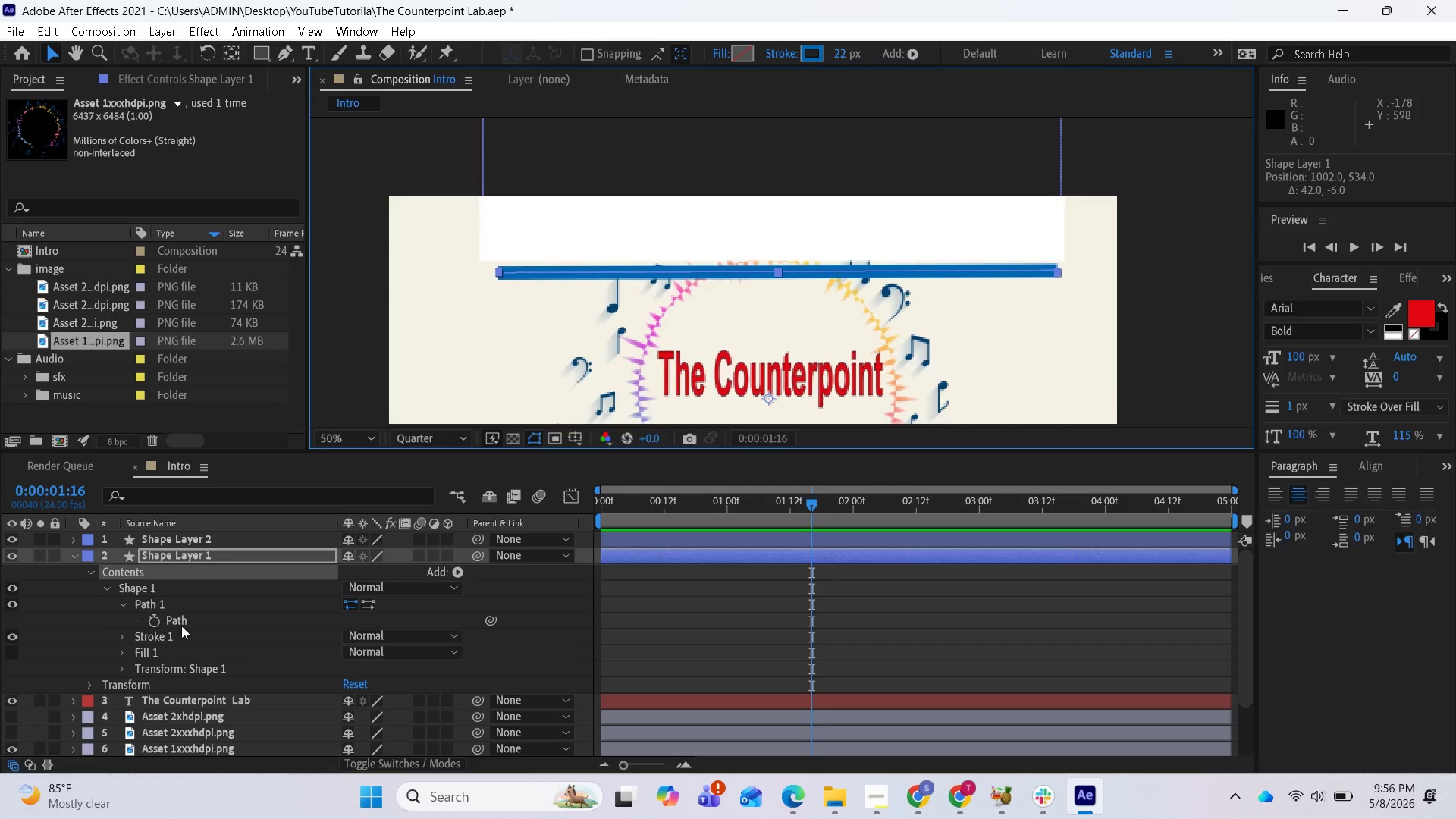 
wait(11.05)
 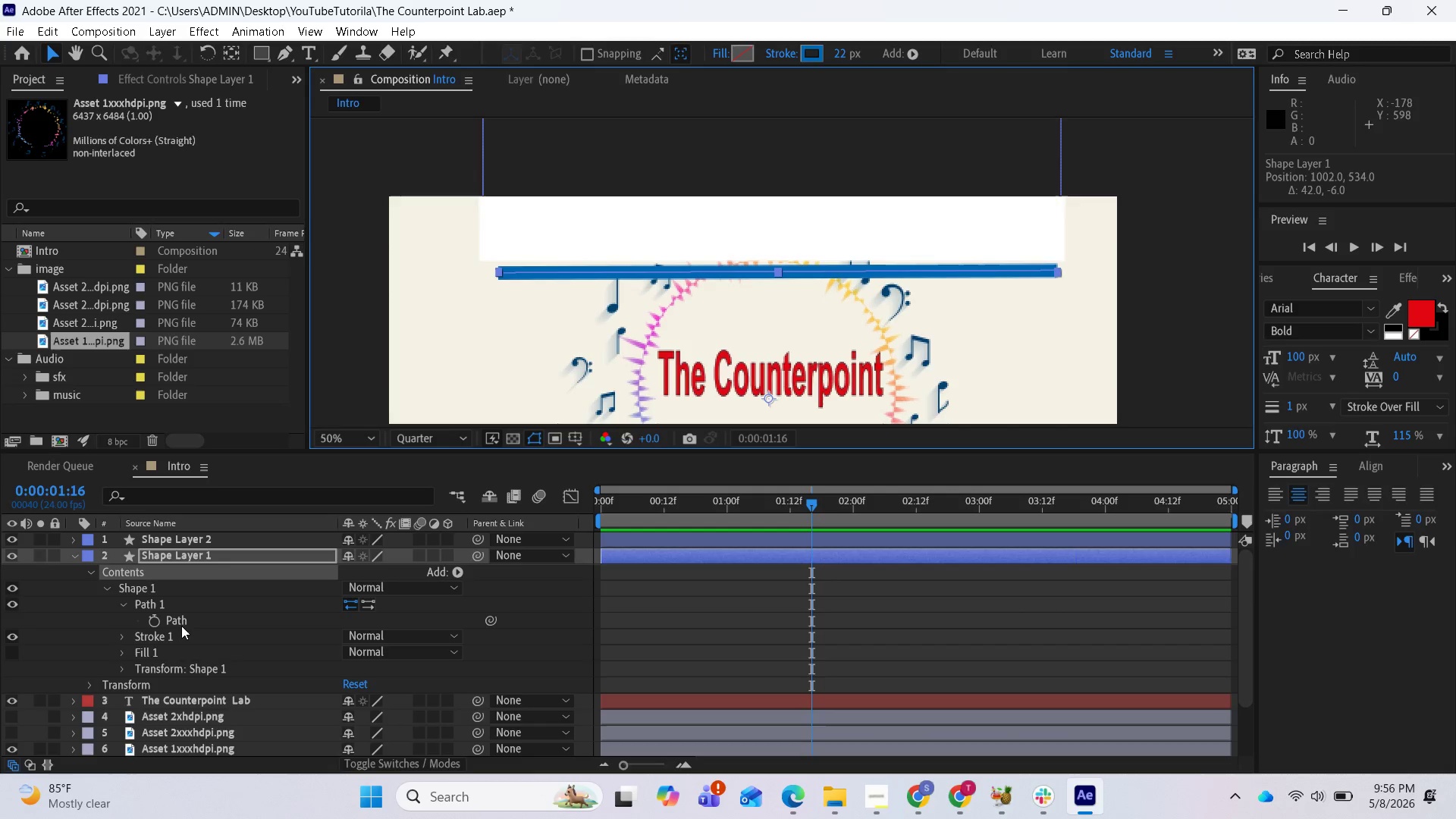 
left_click_drag(start_coordinate=[168, 556], to_coordinate=[166, 533])
 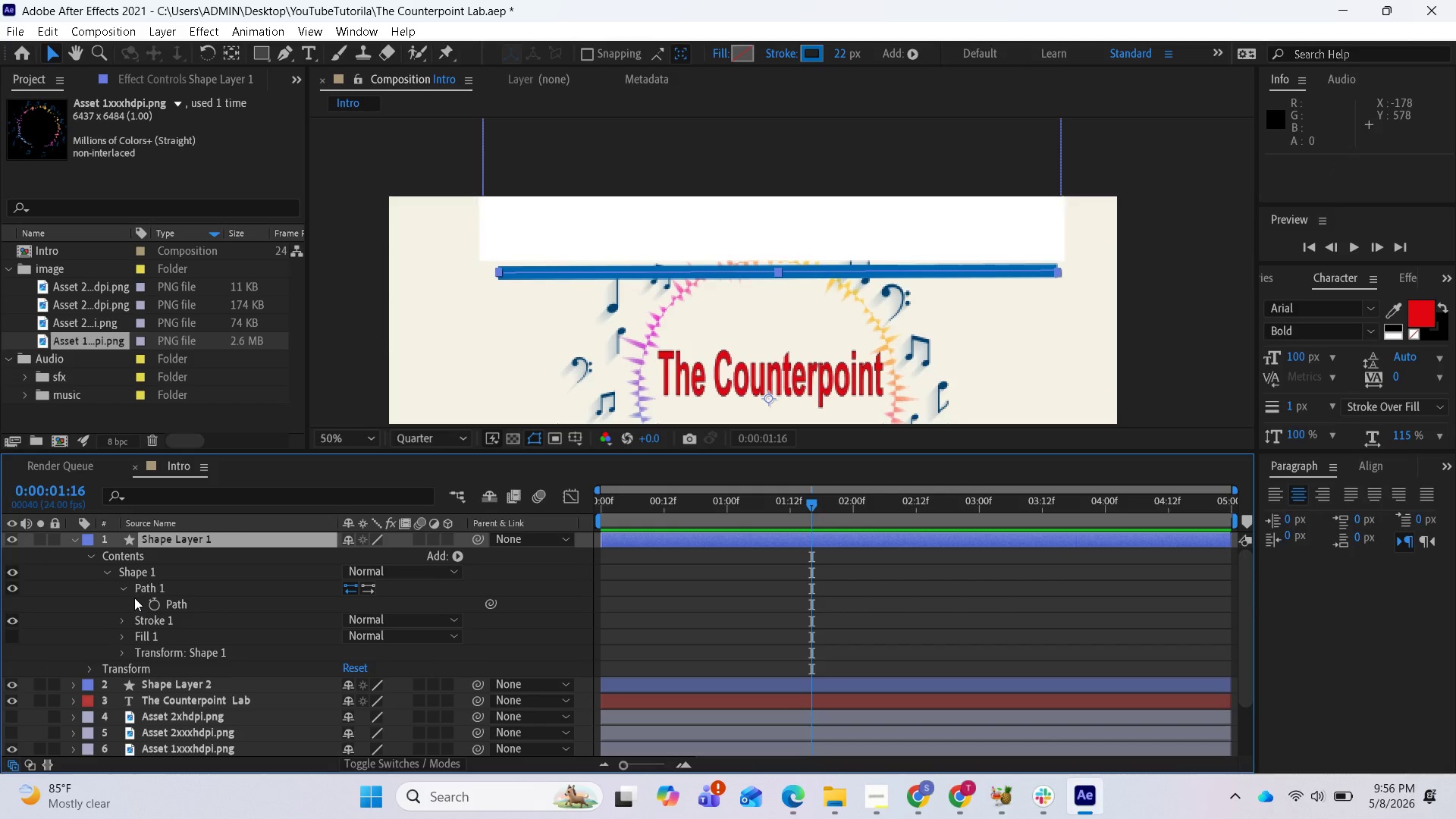 
wait(7.59)
 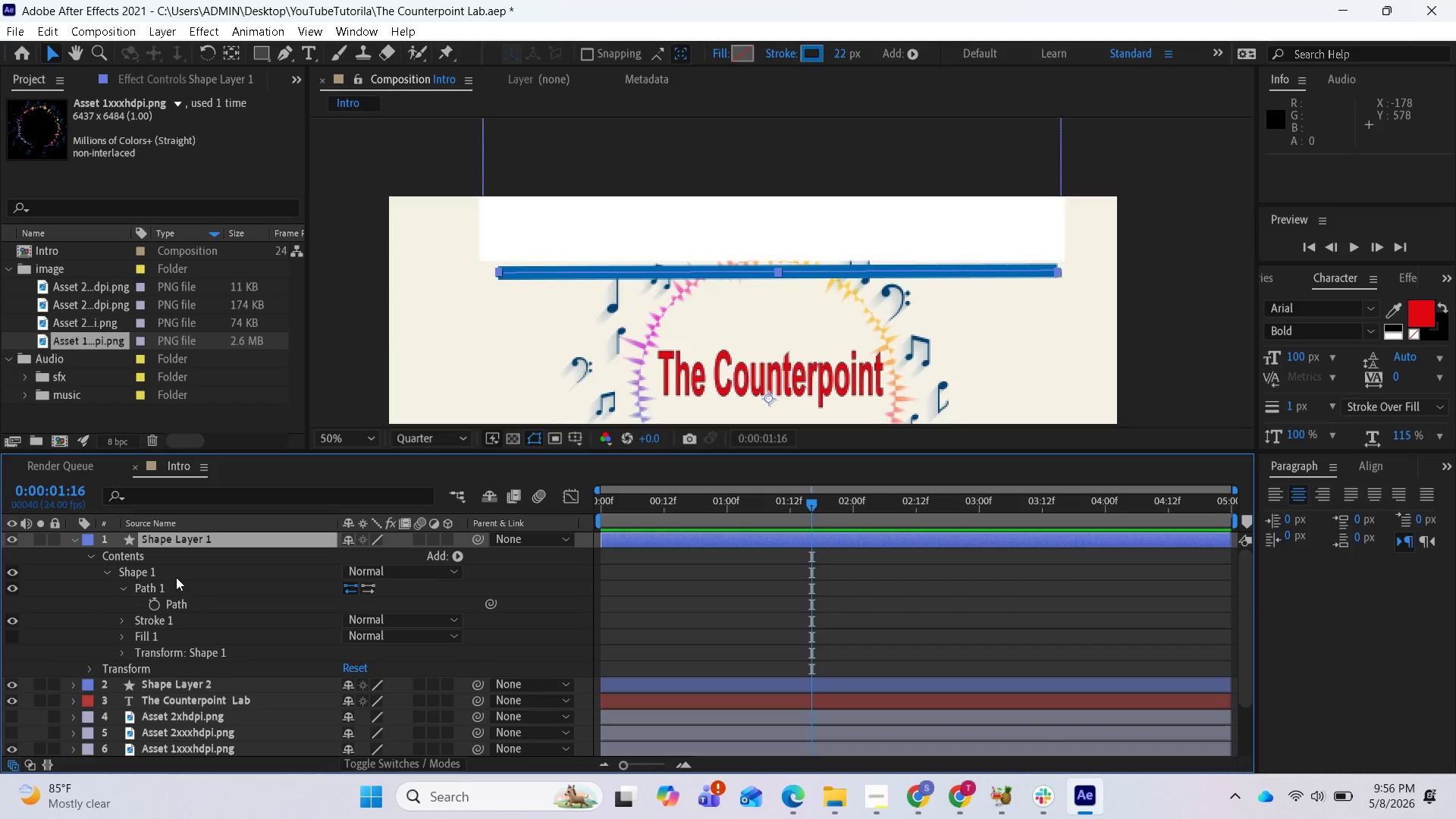 
left_click([168, 603])
 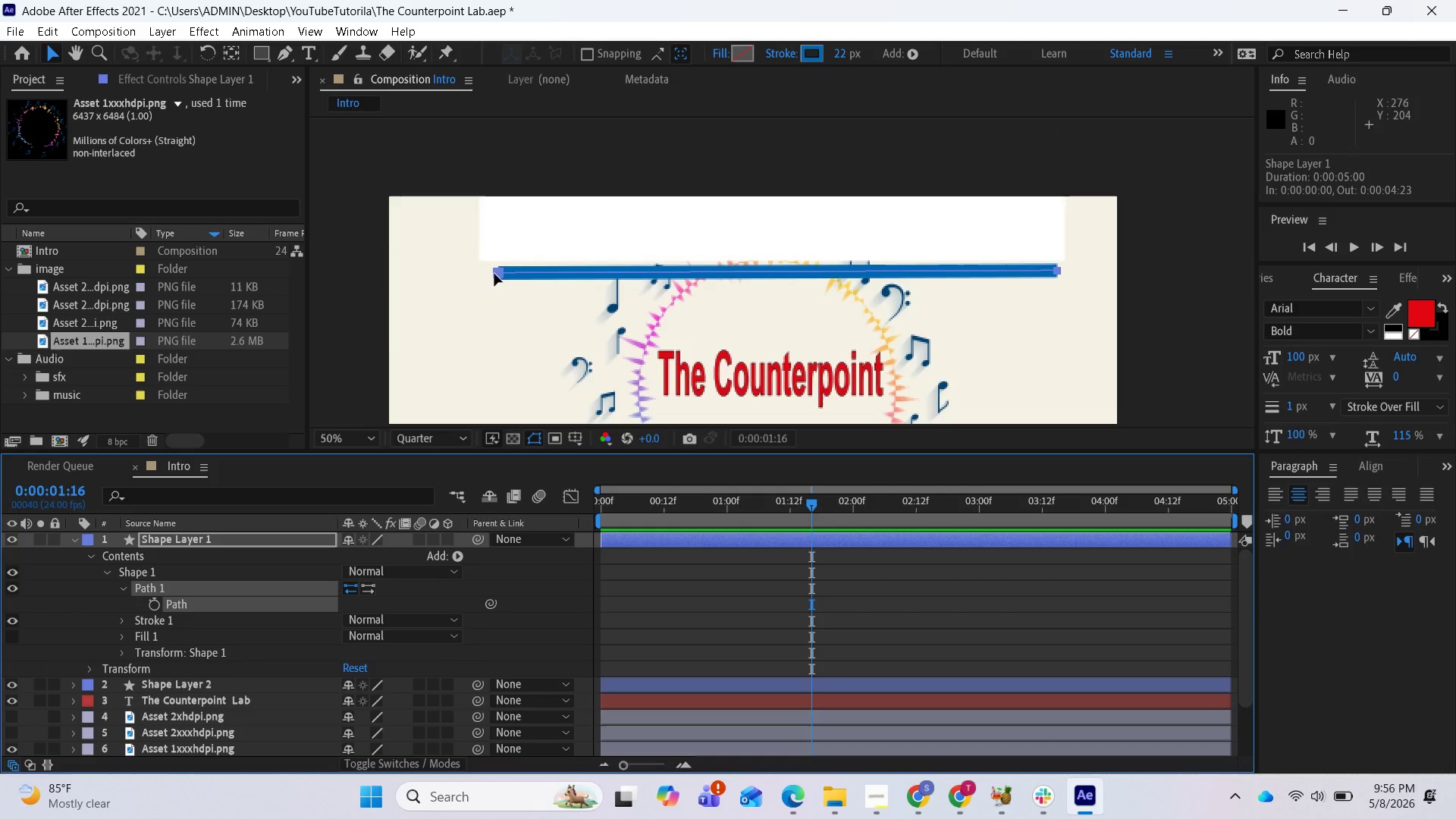 
left_click_drag(start_coordinate=[497, 274], to_coordinate=[504, 278])
 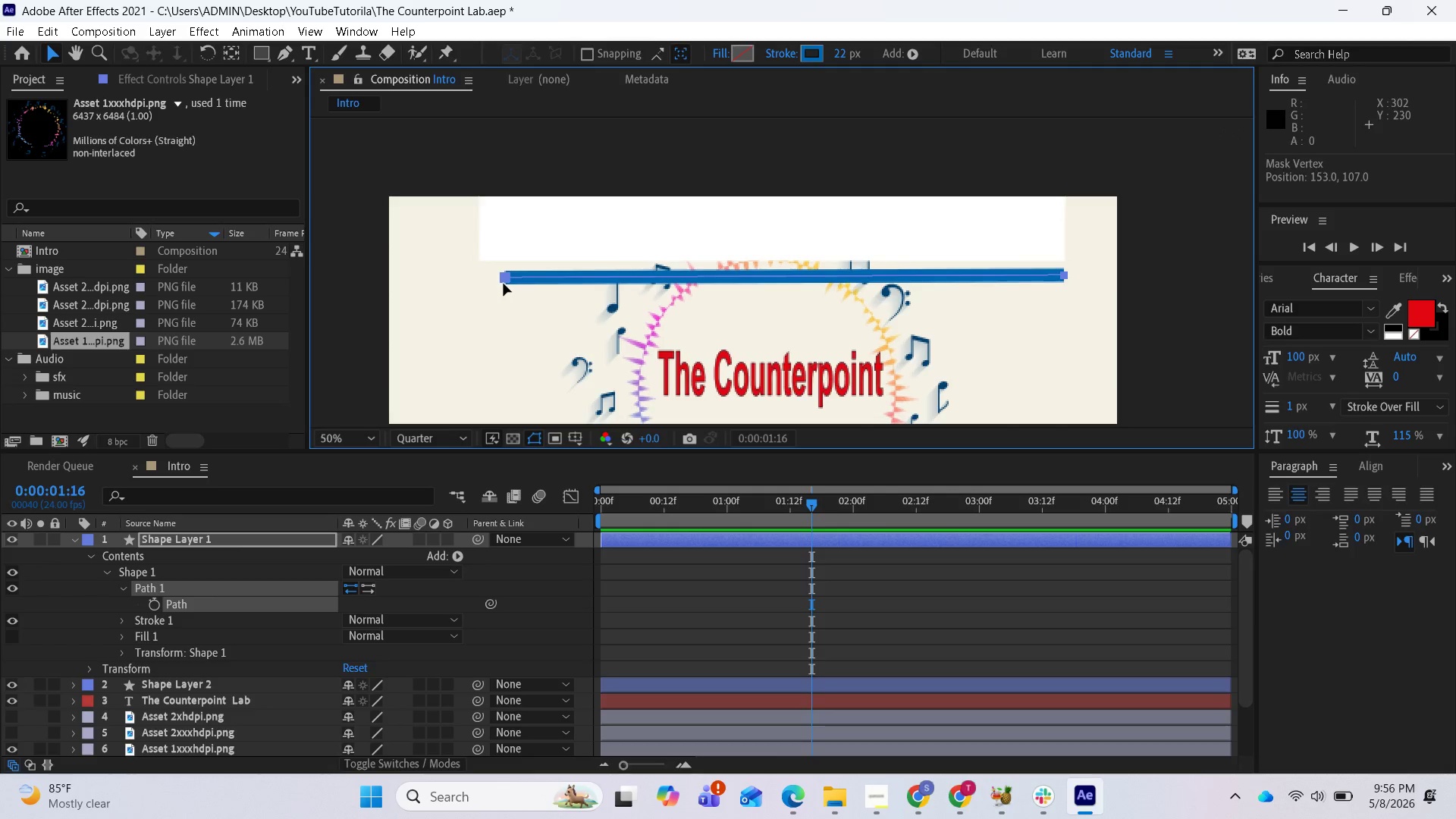 
key(Control+Z)
 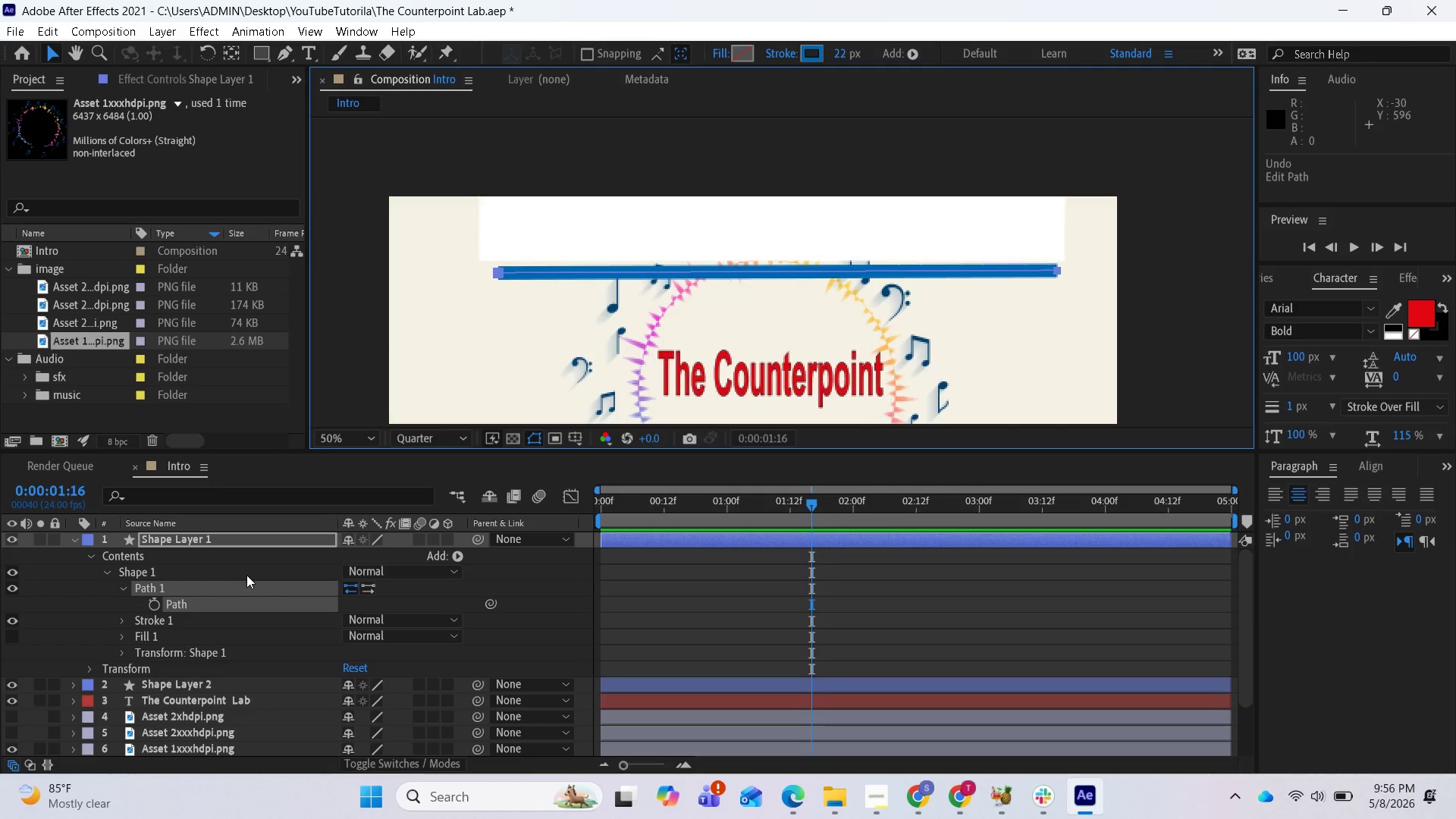 
left_click([240, 585])
 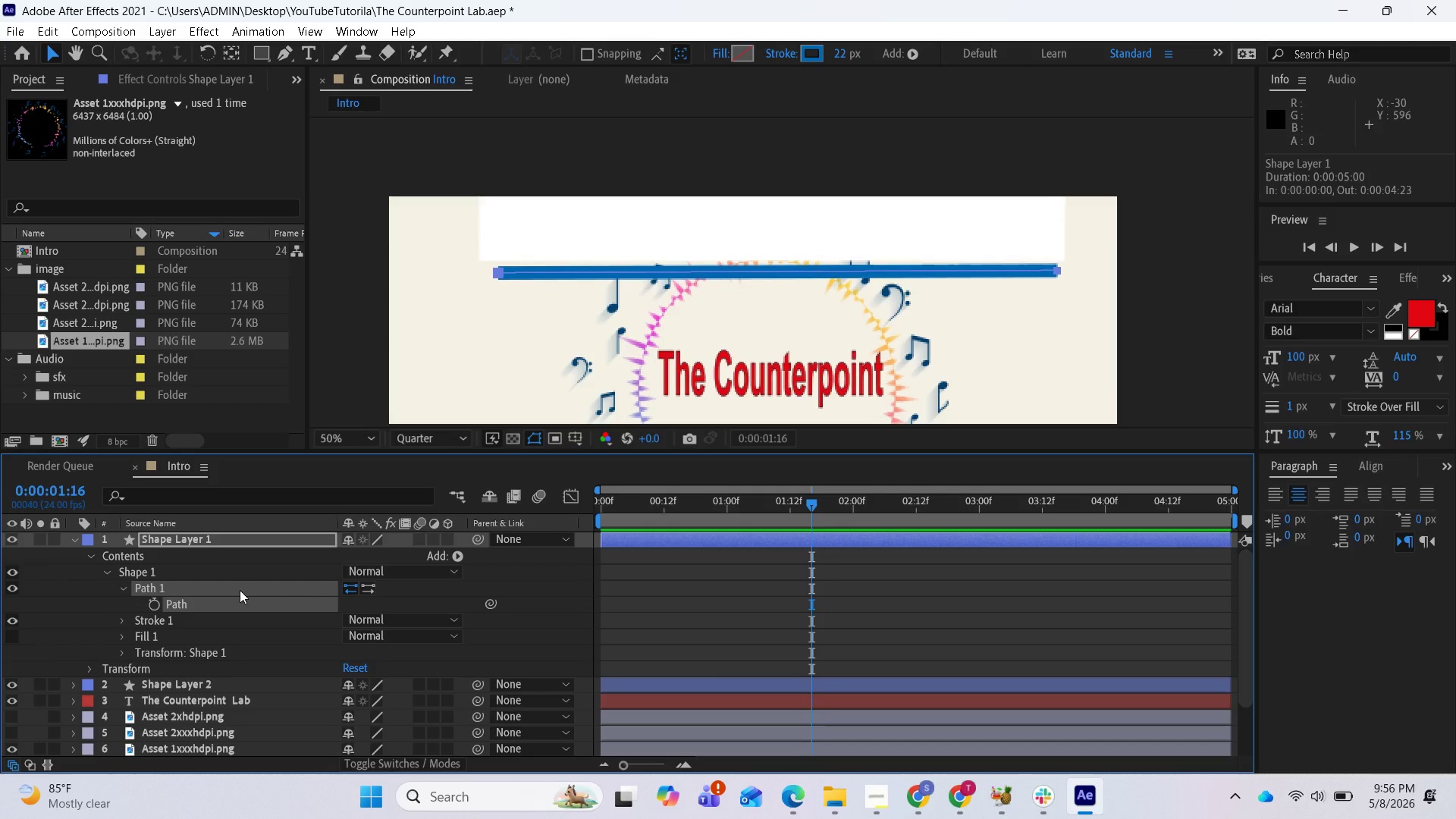 
left_click([240, 590])
 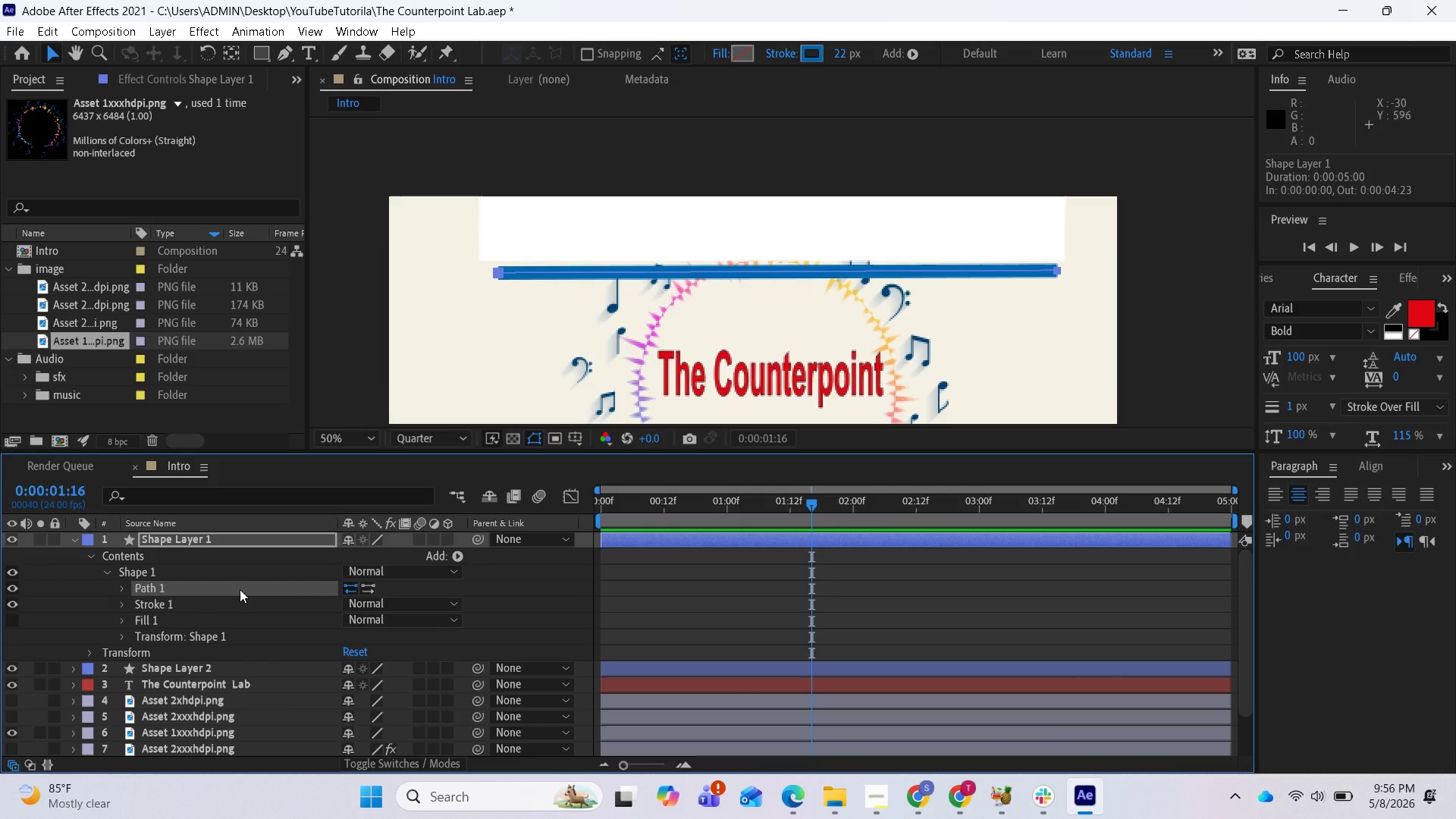 
left_click([240, 589])
 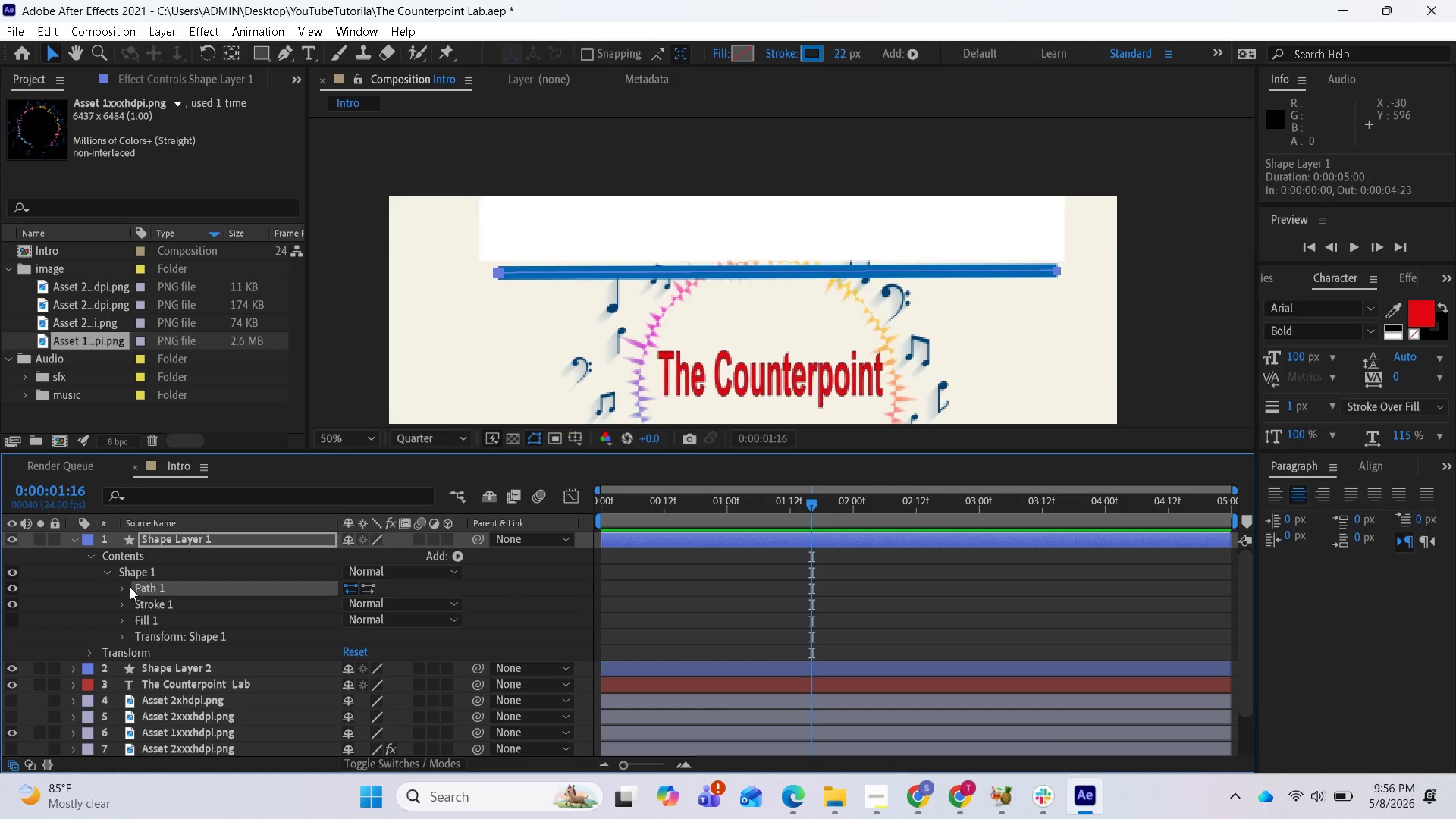 
left_click([127, 587])
 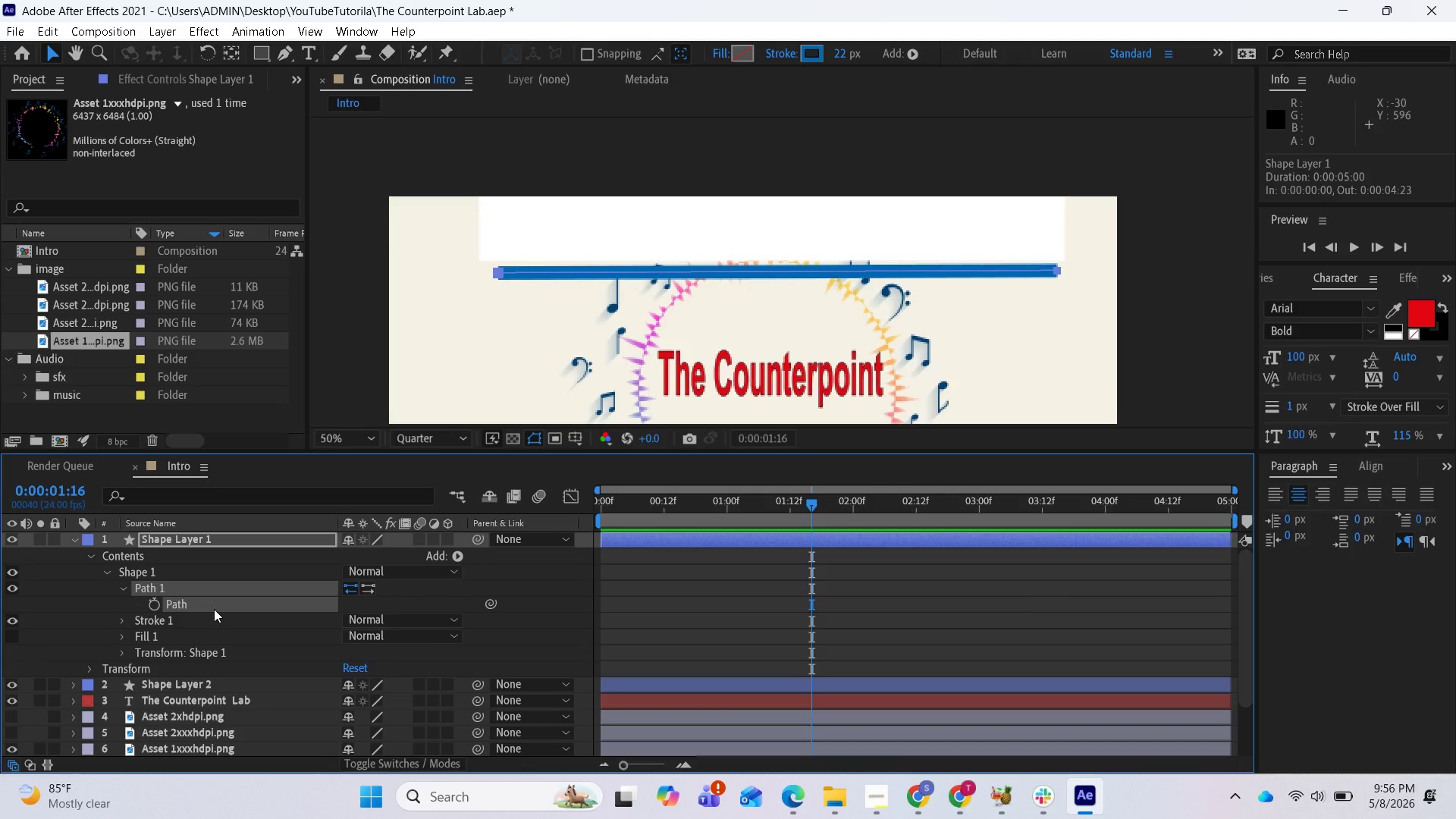 
left_click([216, 609])
 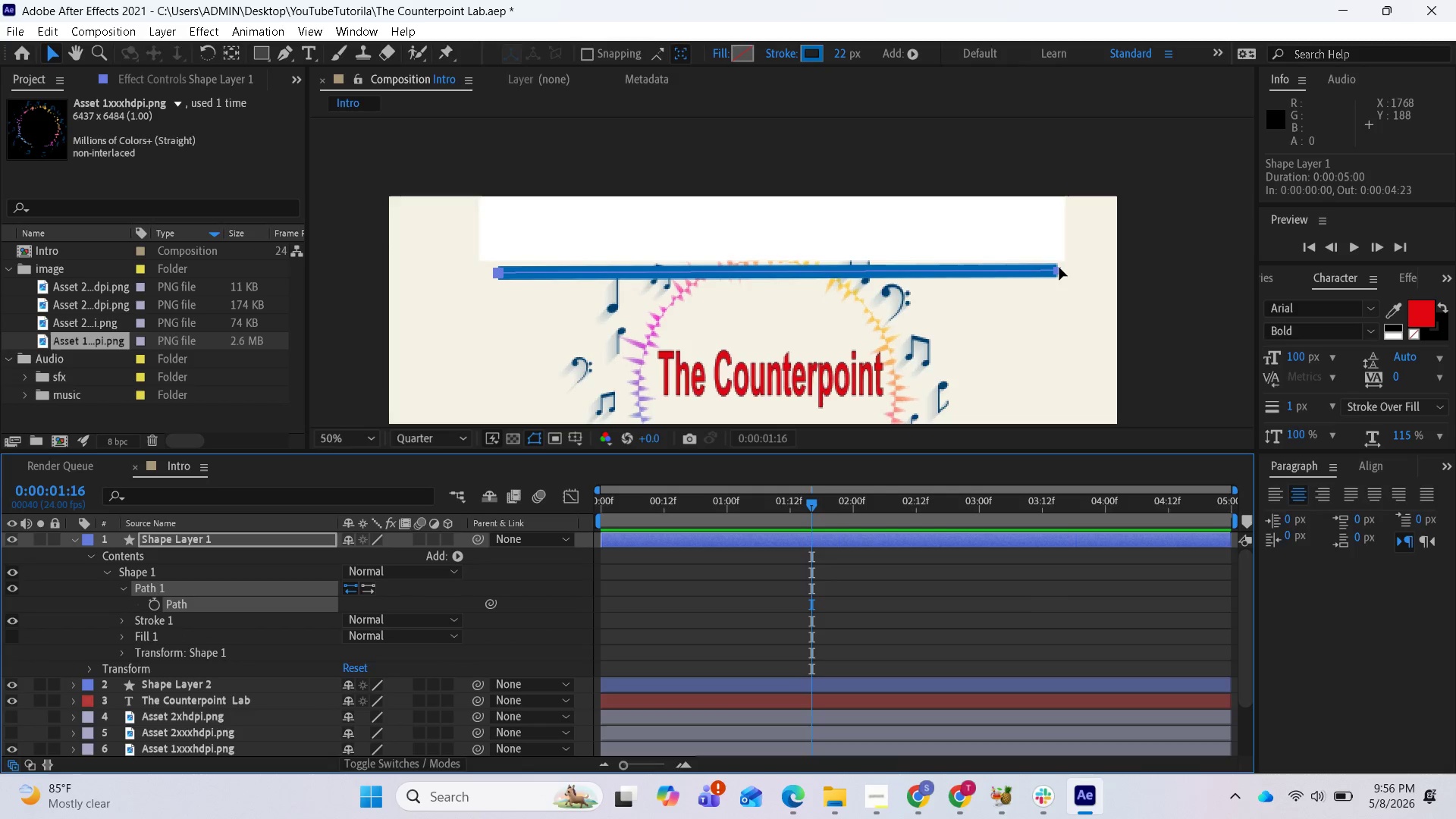 
left_click_drag(start_coordinate=[1059, 268], to_coordinate=[1071, 266])
 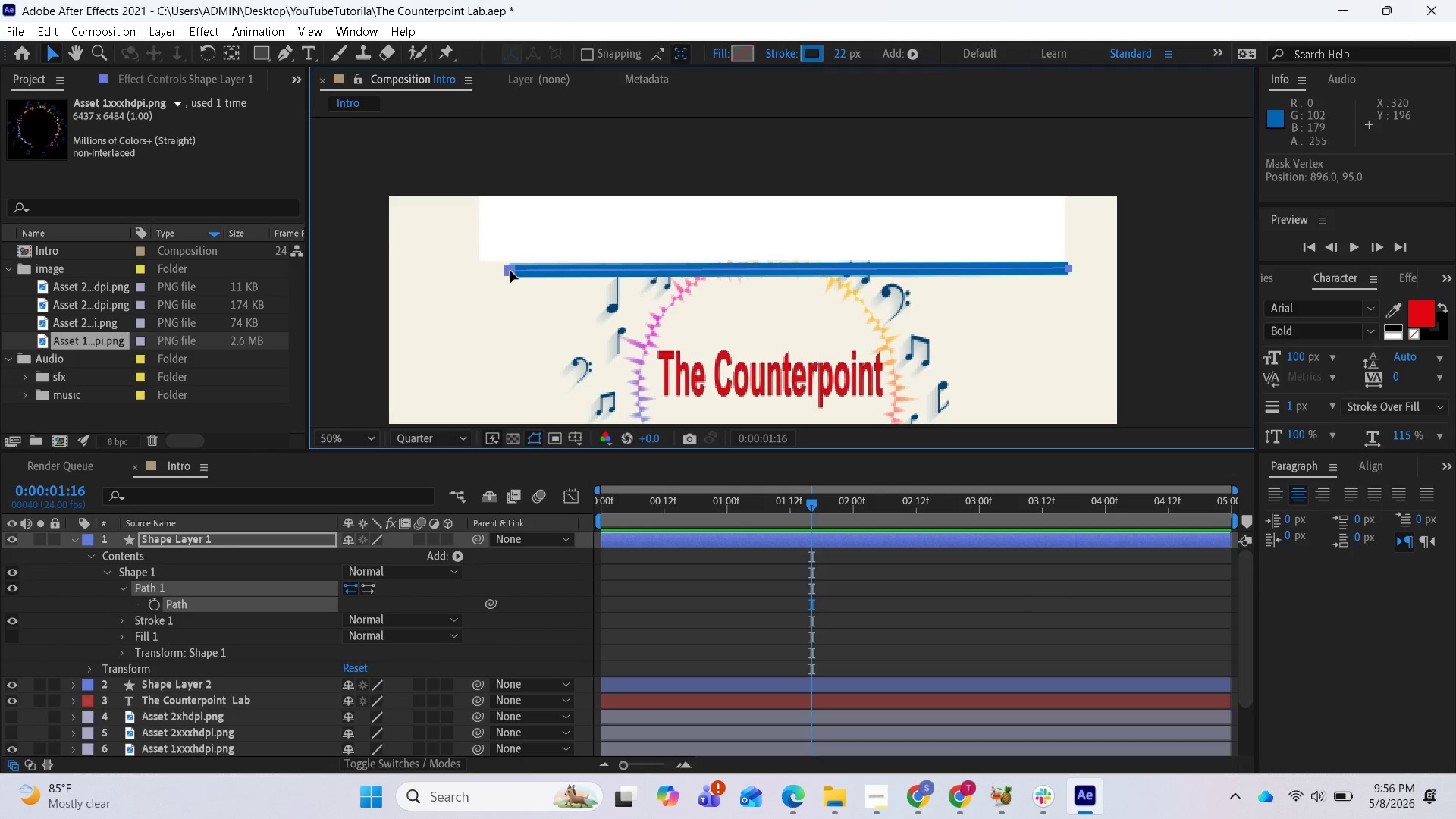 
left_click([514, 271])
 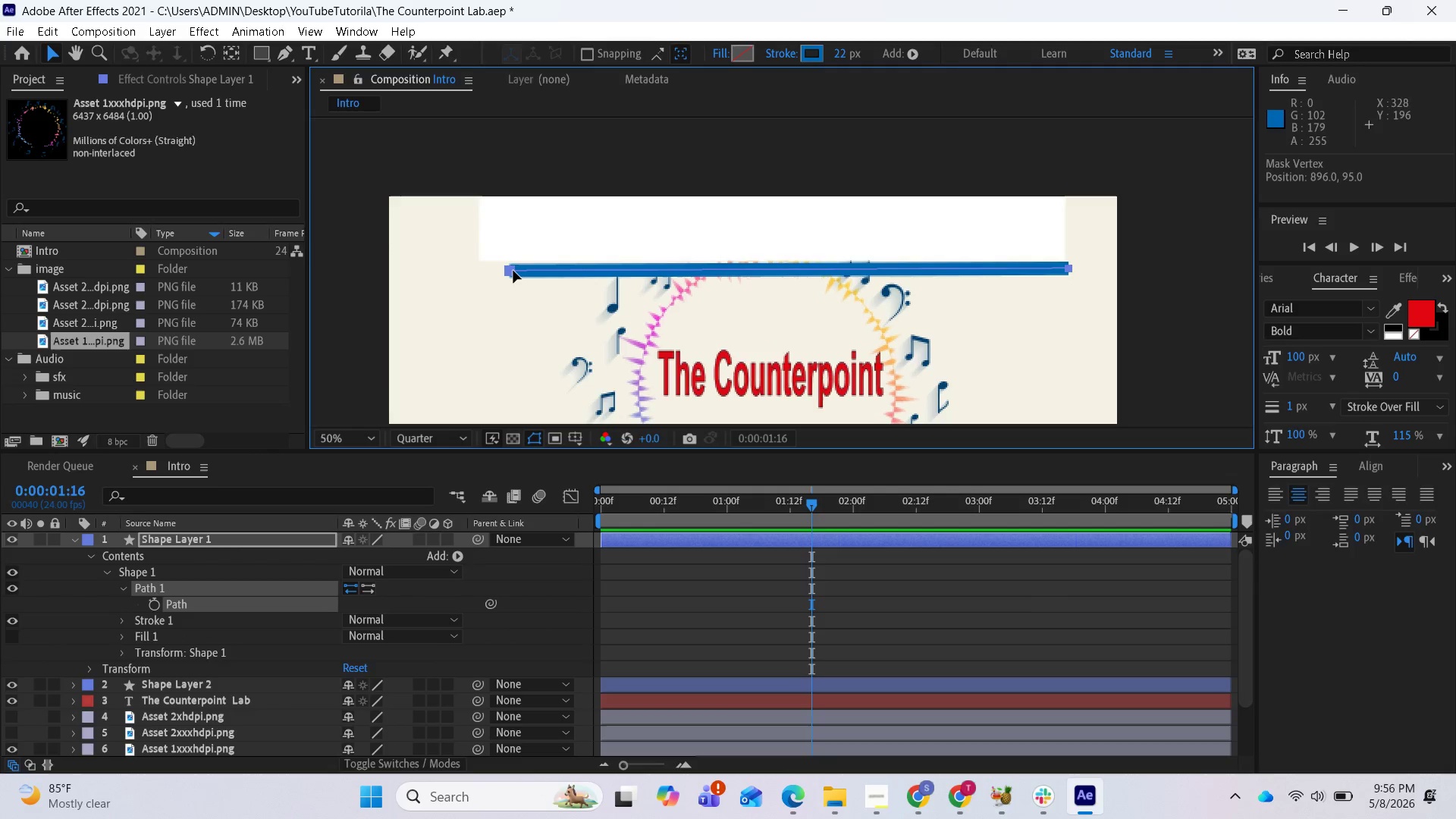 
left_click_drag(start_coordinate=[511, 271], to_coordinate=[505, 271])
 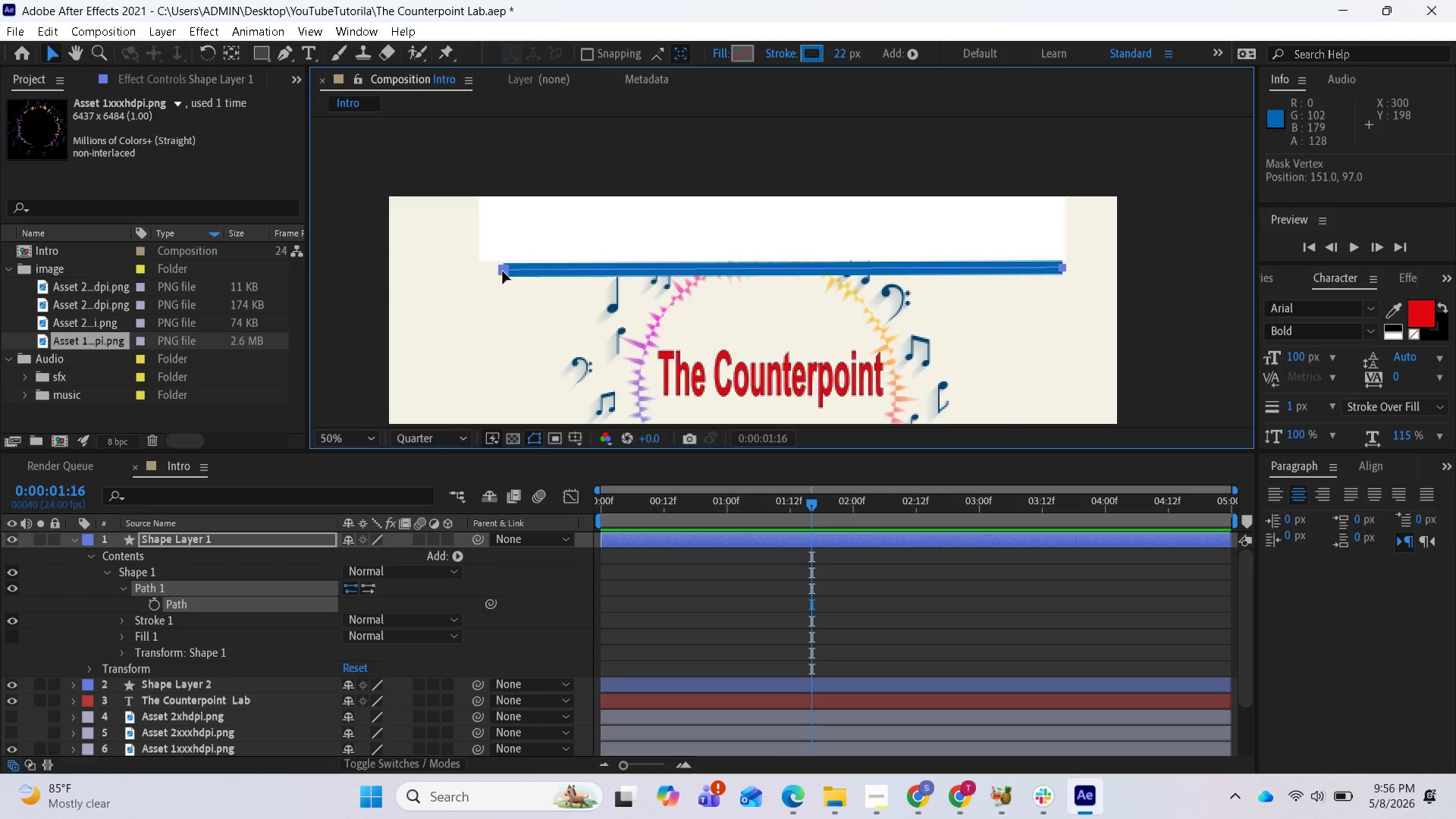 
left_click([503, 271])
 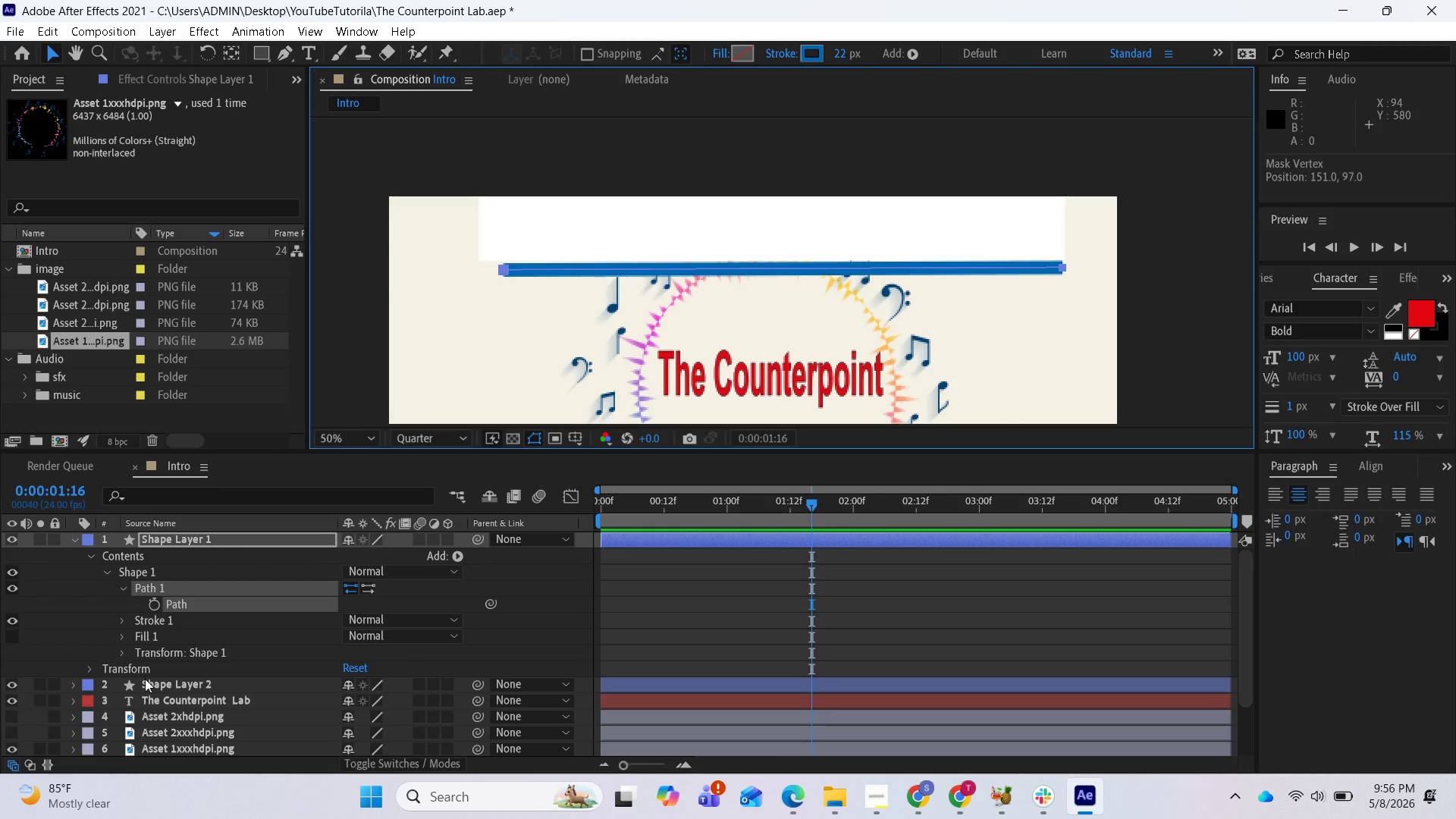 
left_click([151, 563])
 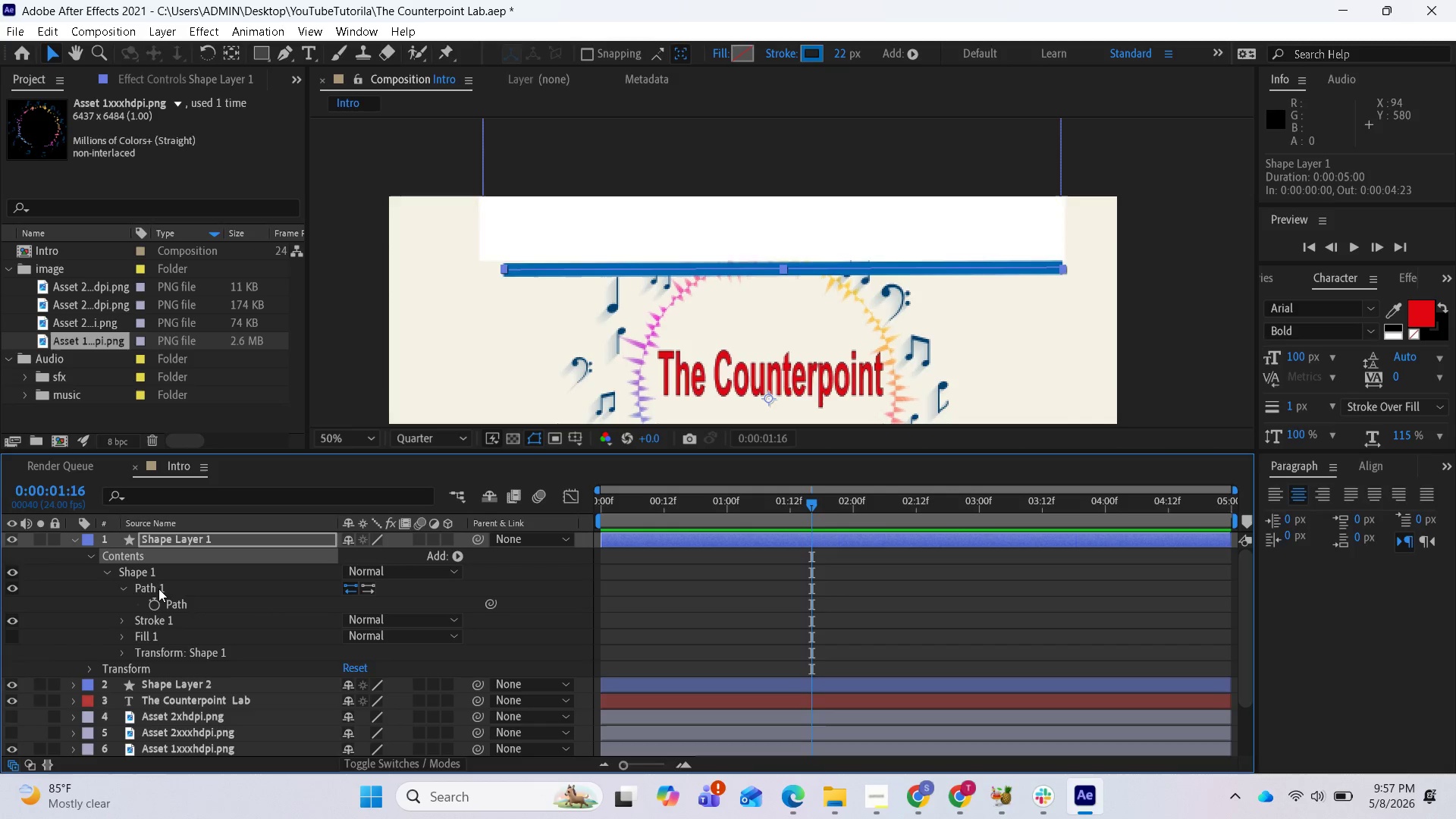 
left_click([168, 579])
 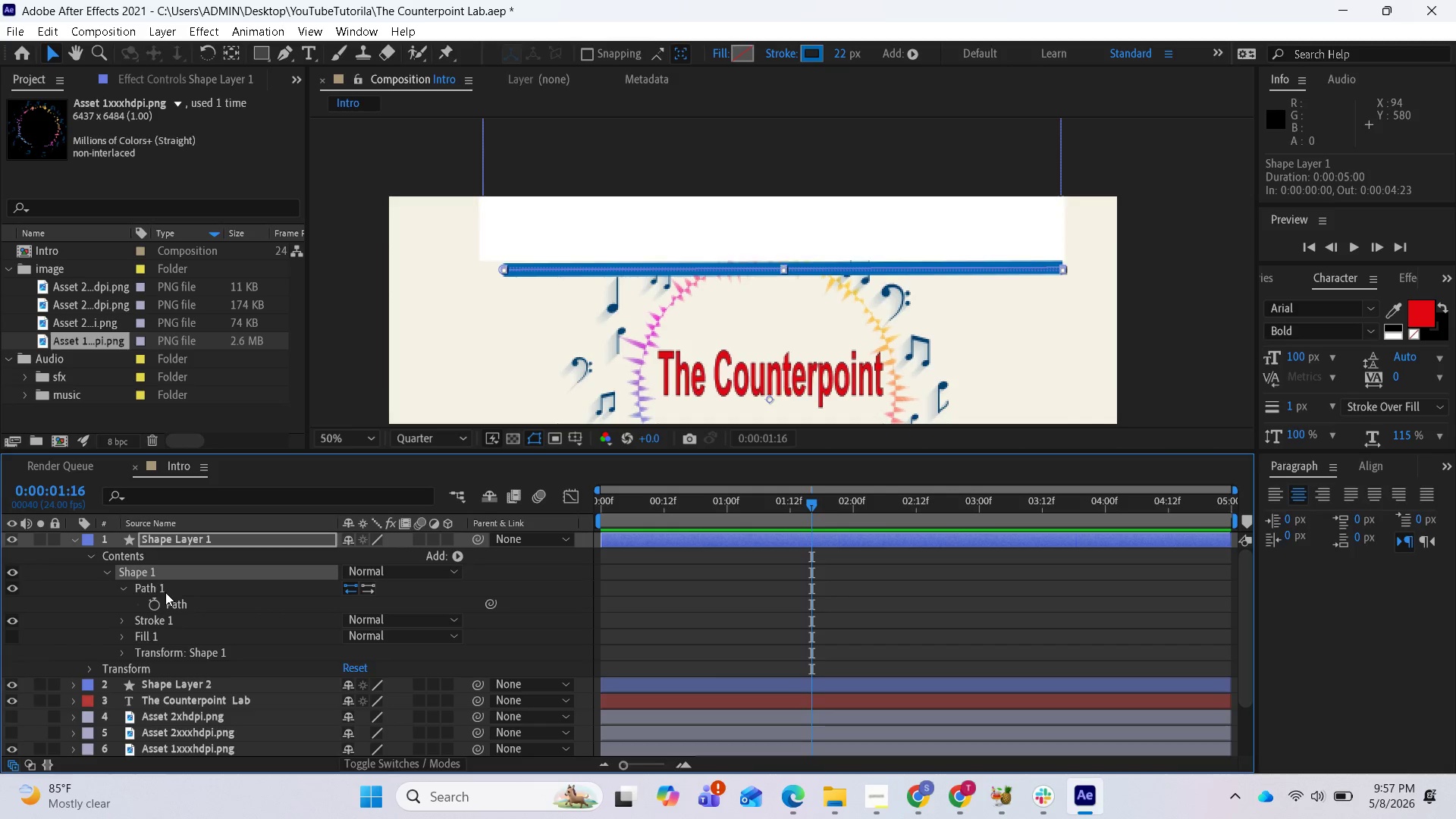 
left_click([165, 593])
 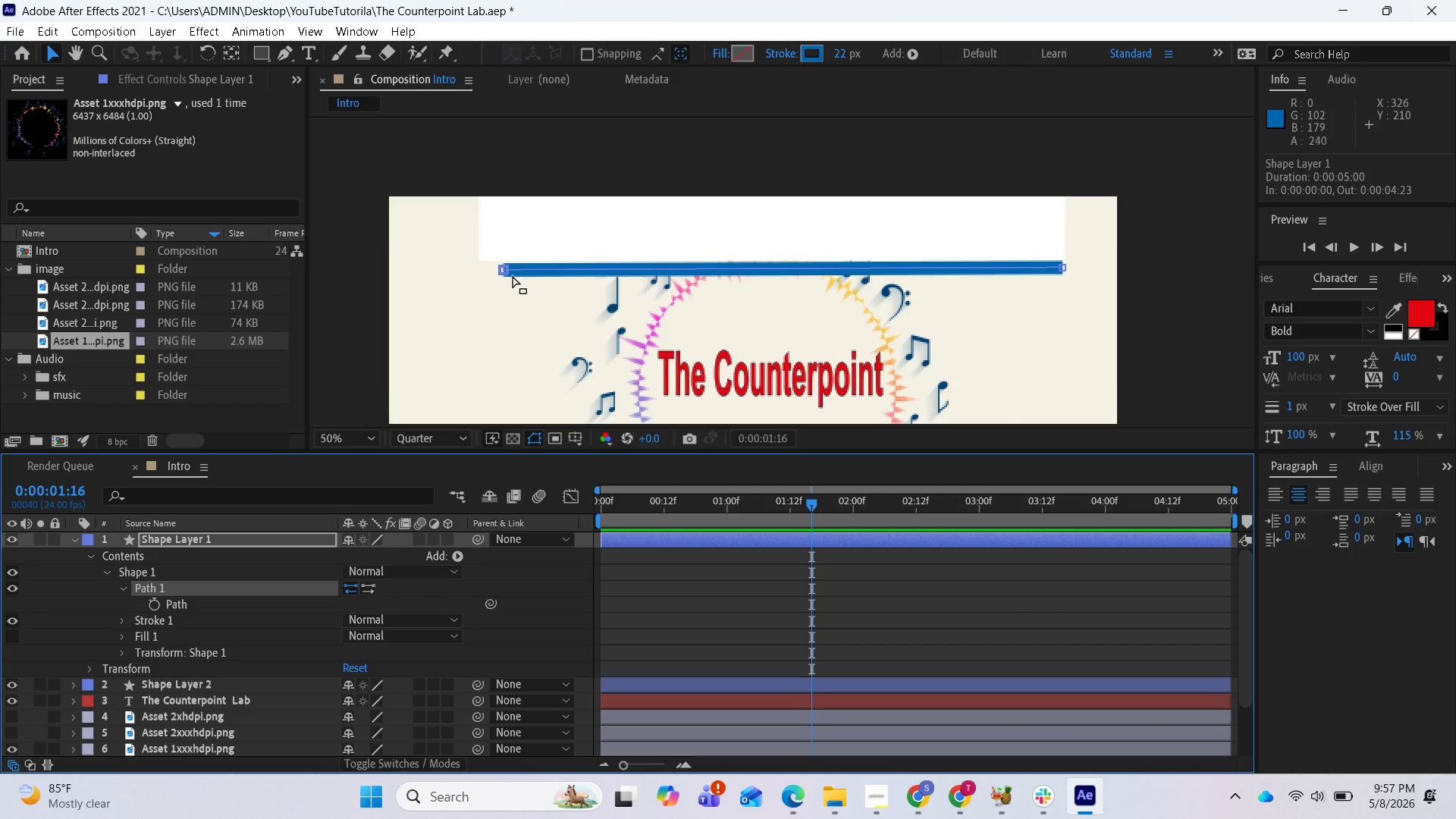 
left_click([506, 271])
 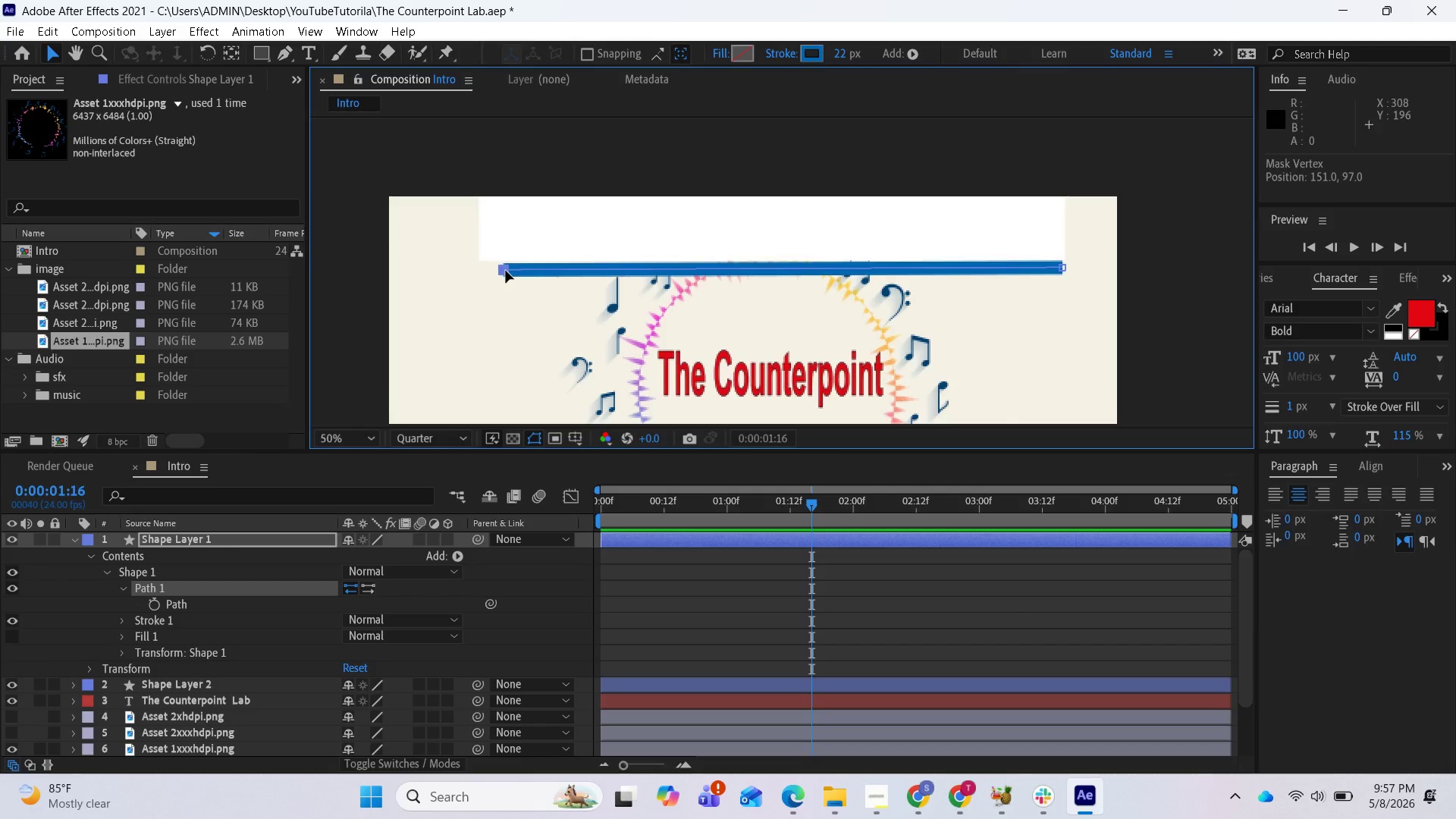 
left_click_drag(start_coordinate=[506, 271], to_coordinate=[479, 271])
 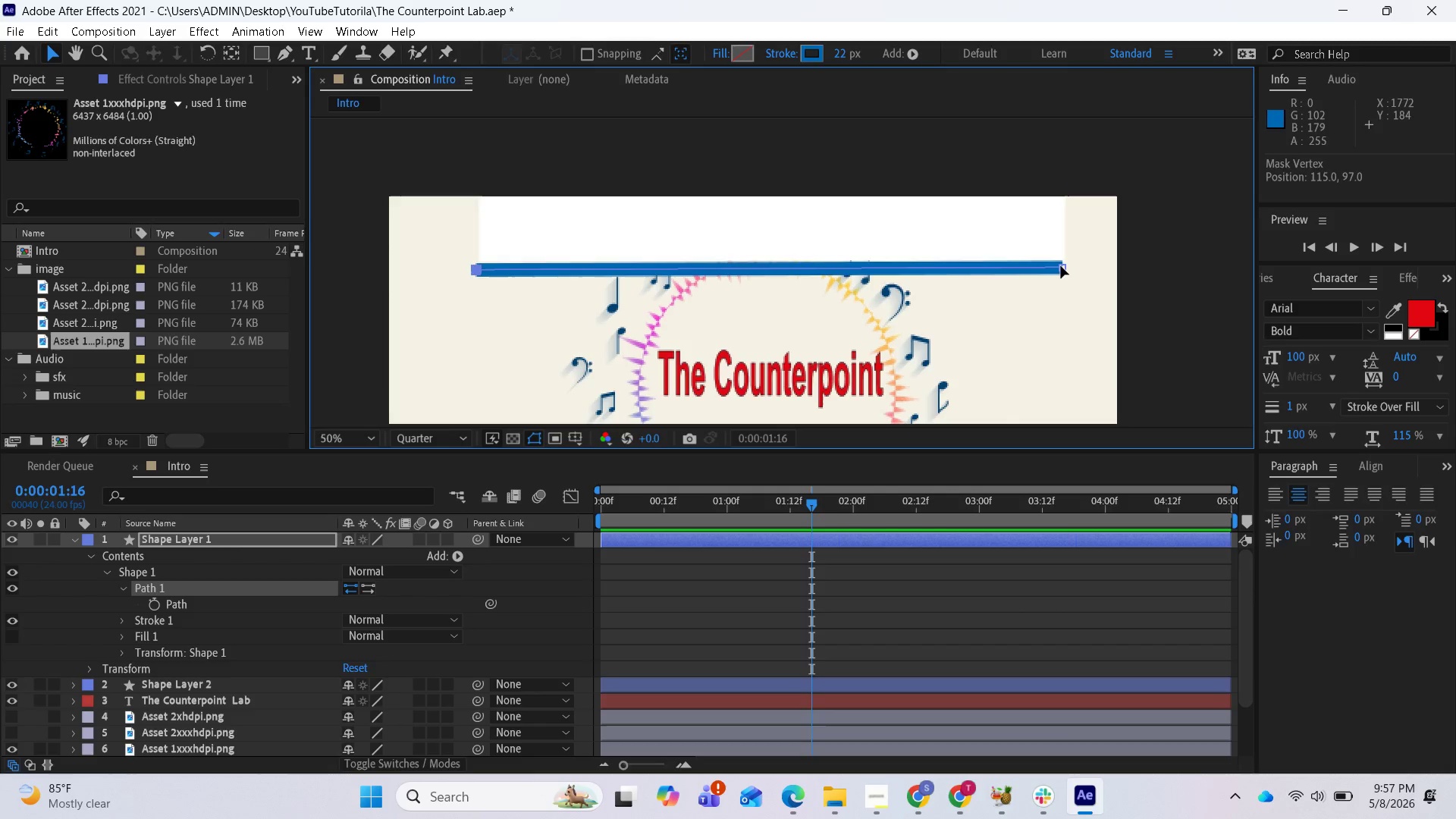 
left_click([1062, 266])
 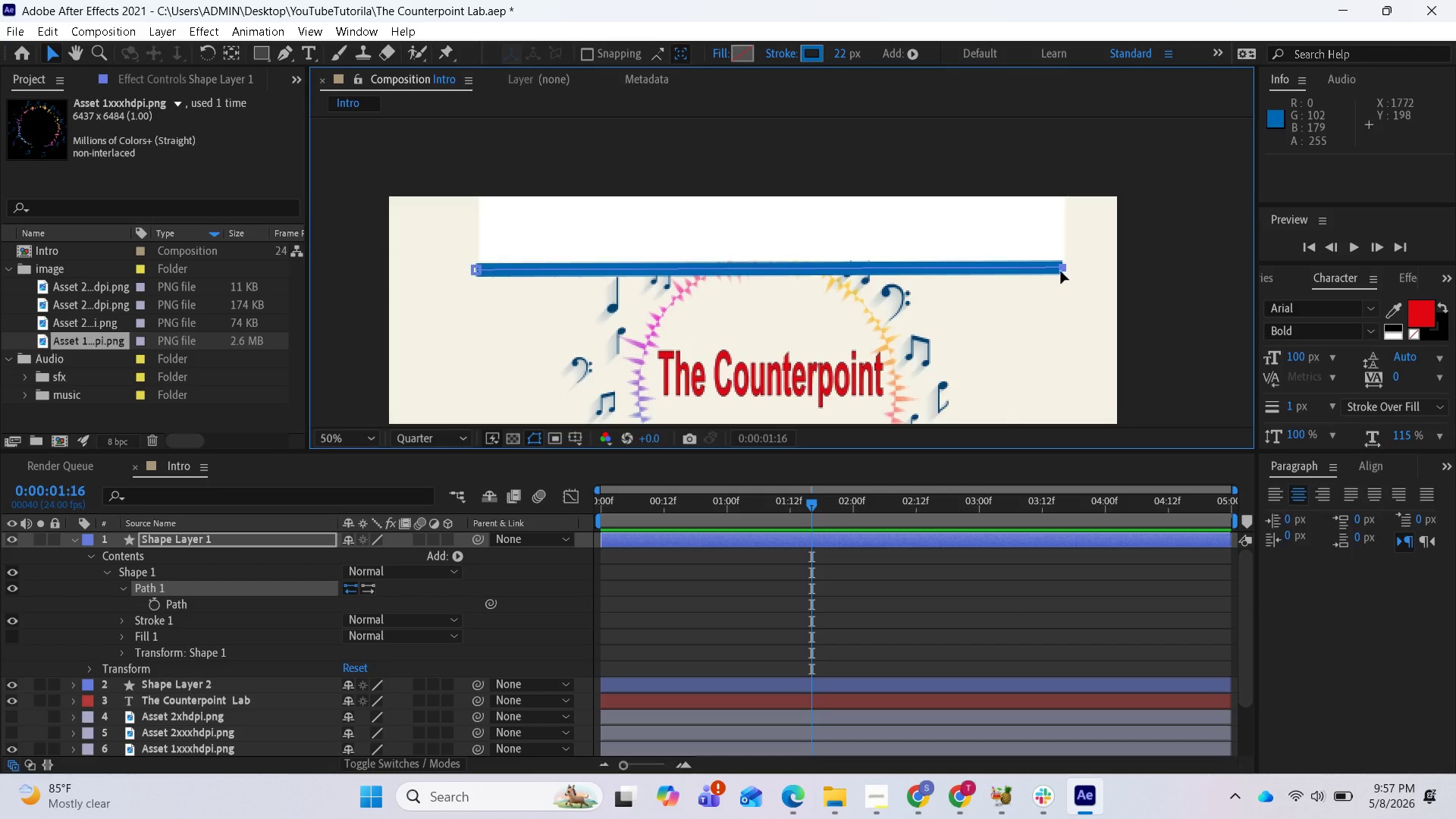 
left_click_drag(start_coordinate=[1062, 271], to_coordinate=[1067, 271])
 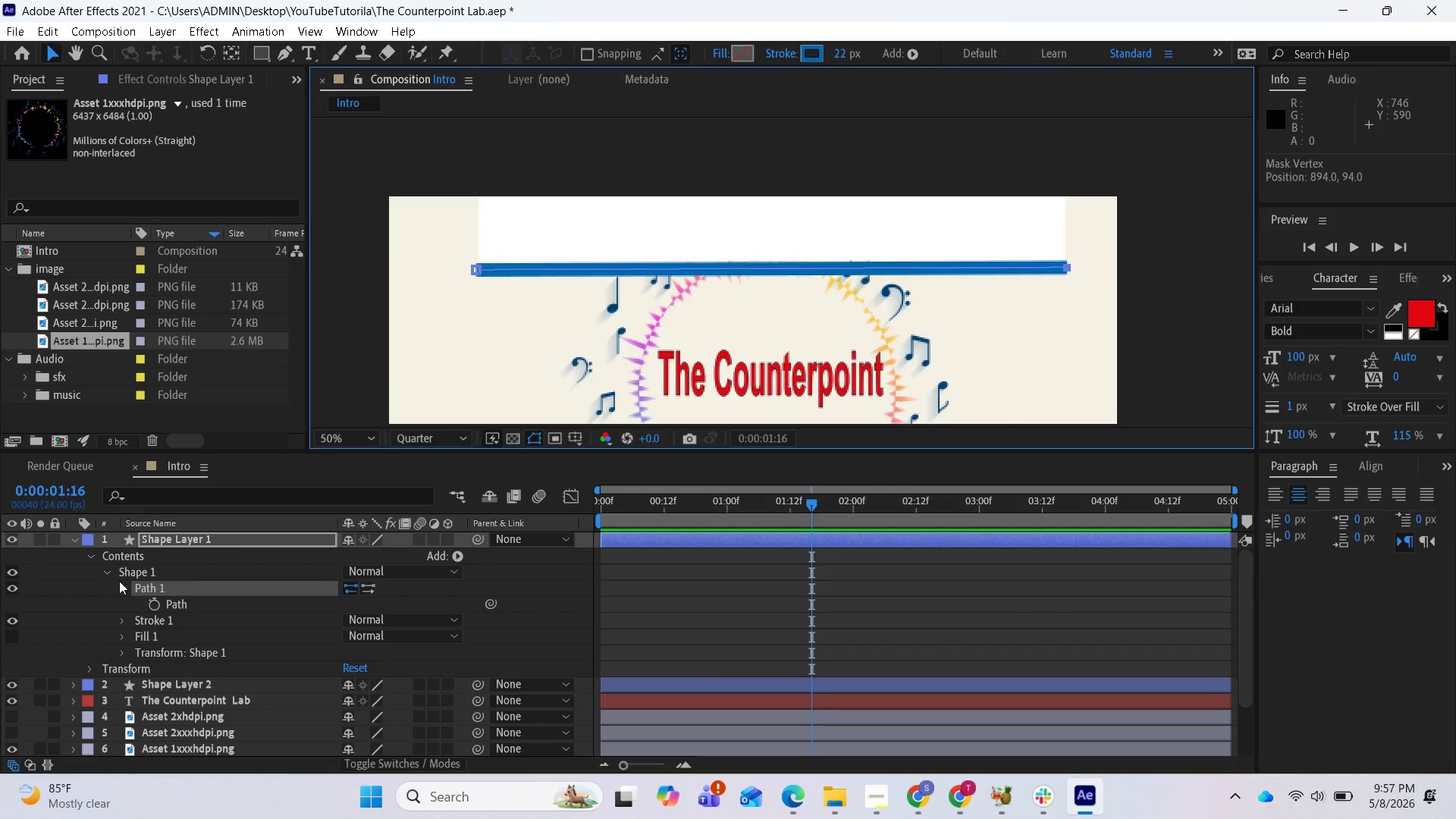 
left_click([78, 541])
 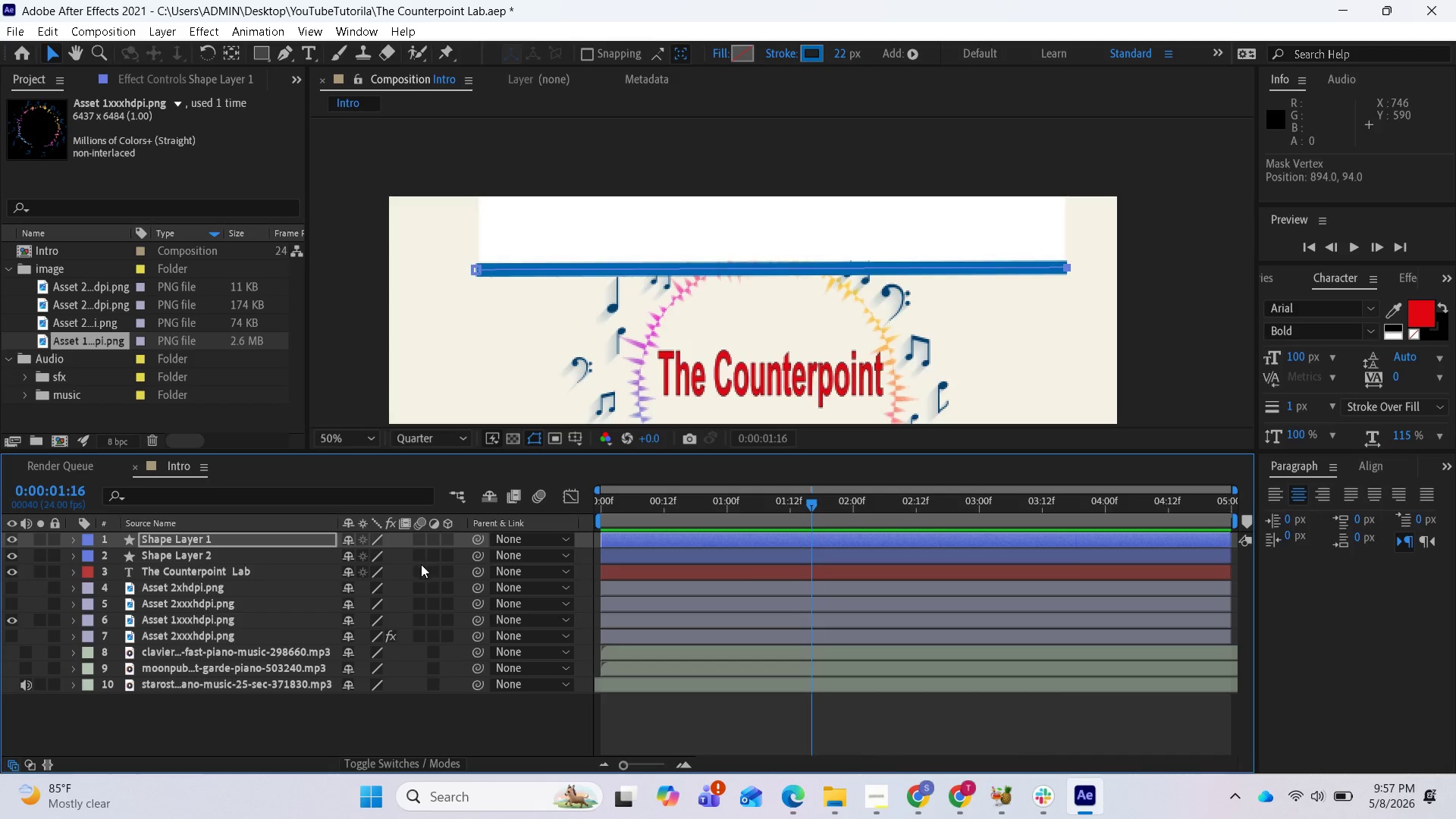 
wait(5.72)
 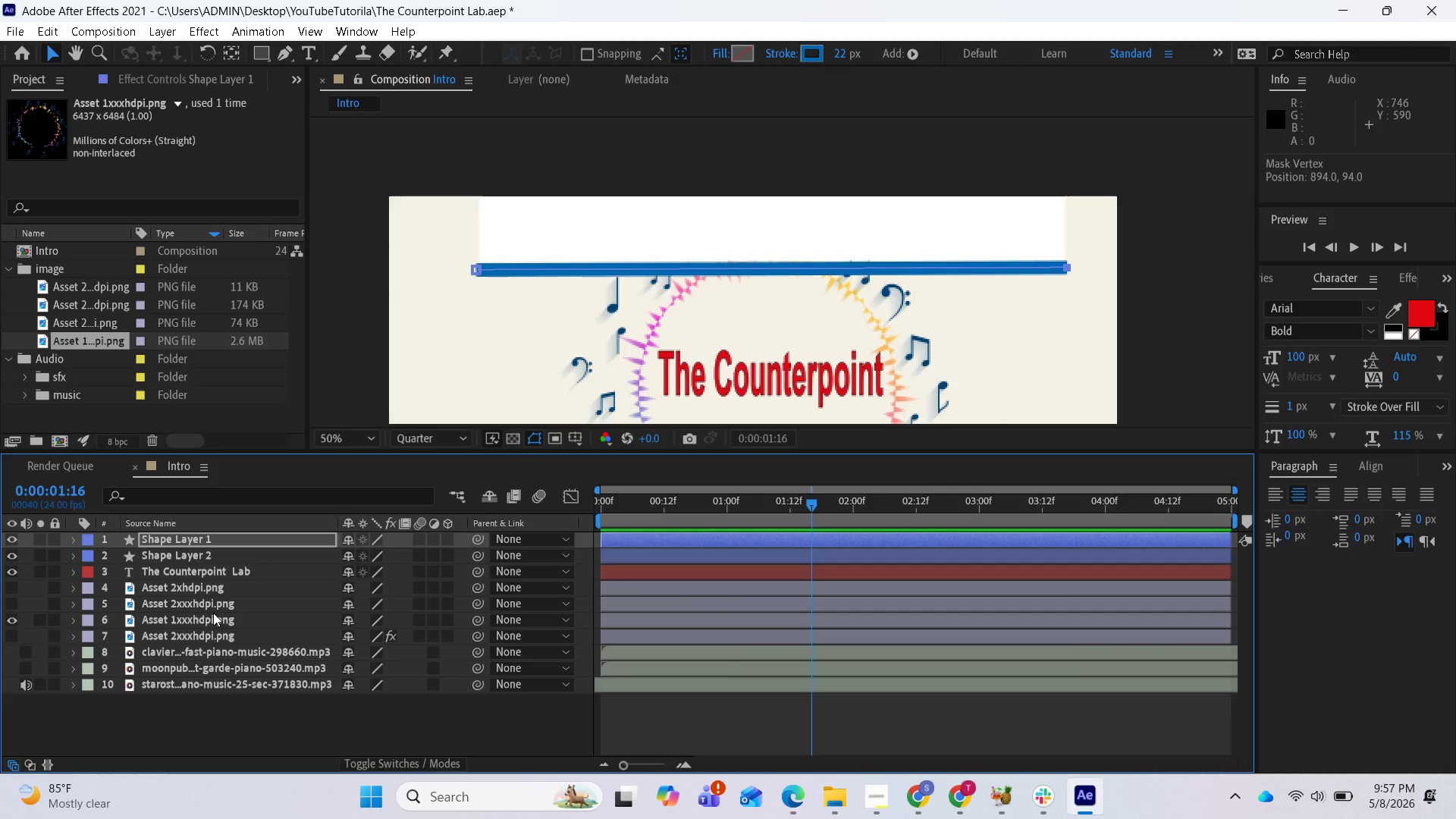 
left_click([416, 762])
 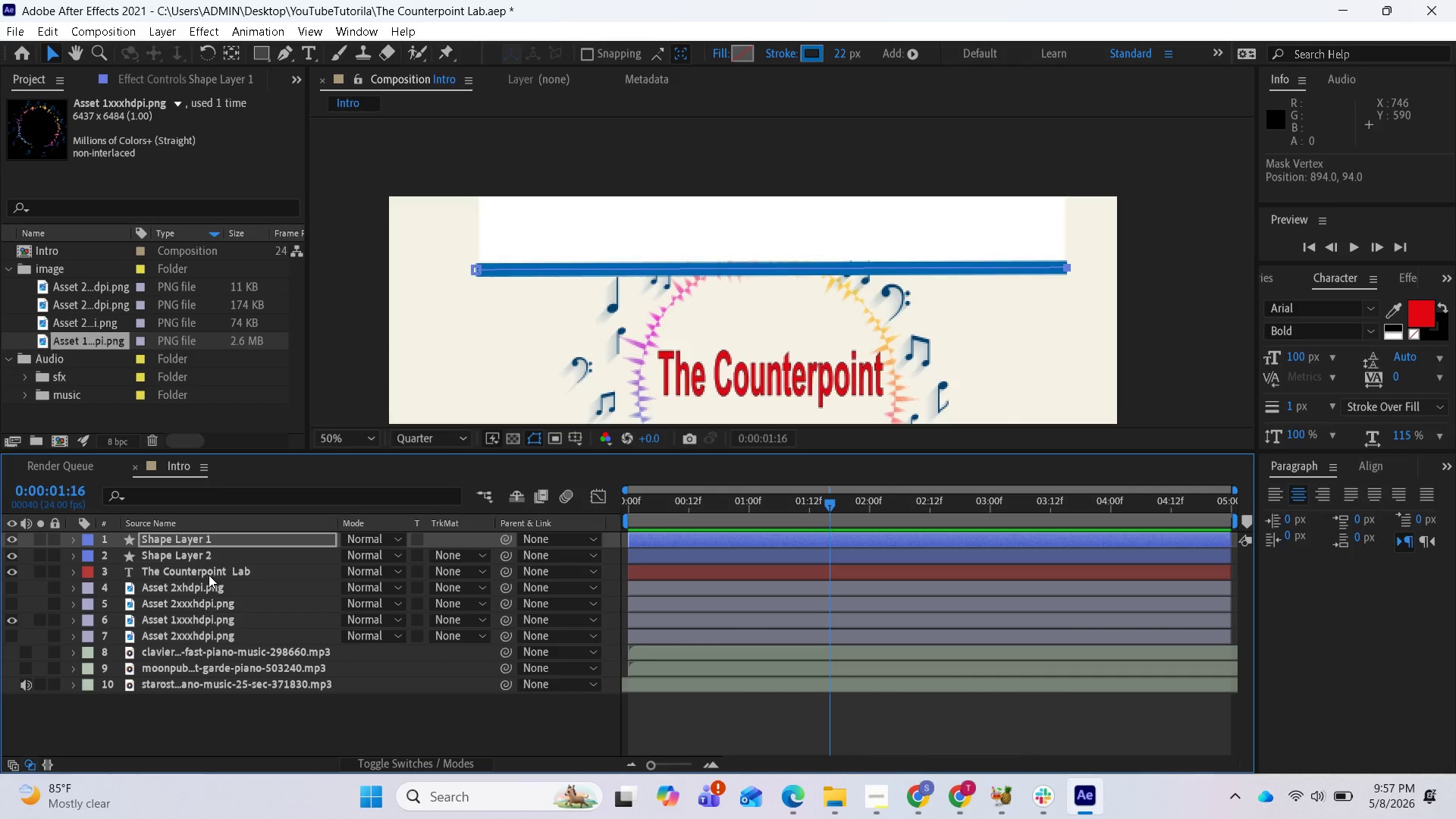 
left_click([198, 571])
 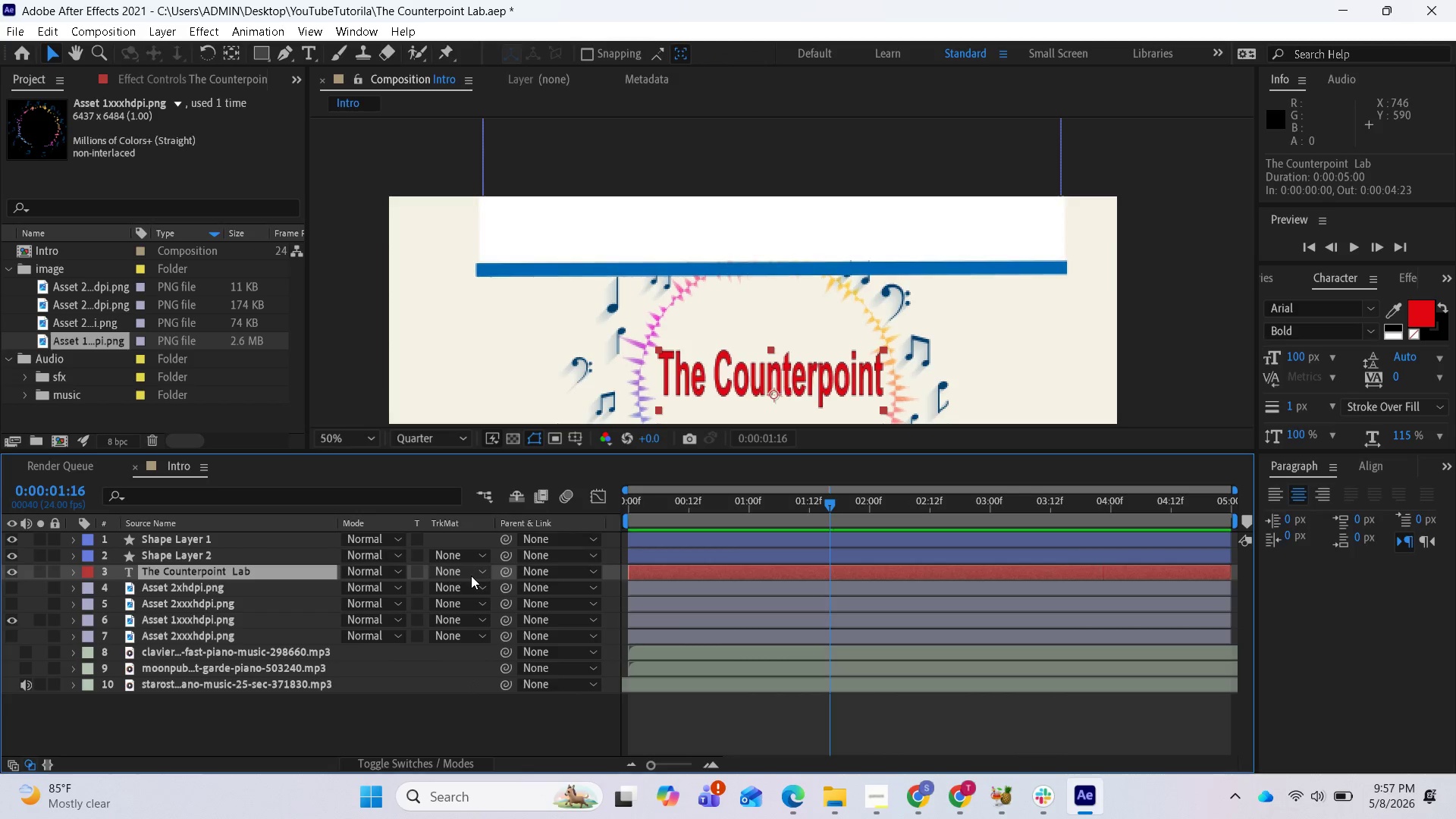 
left_click([482, 576])
 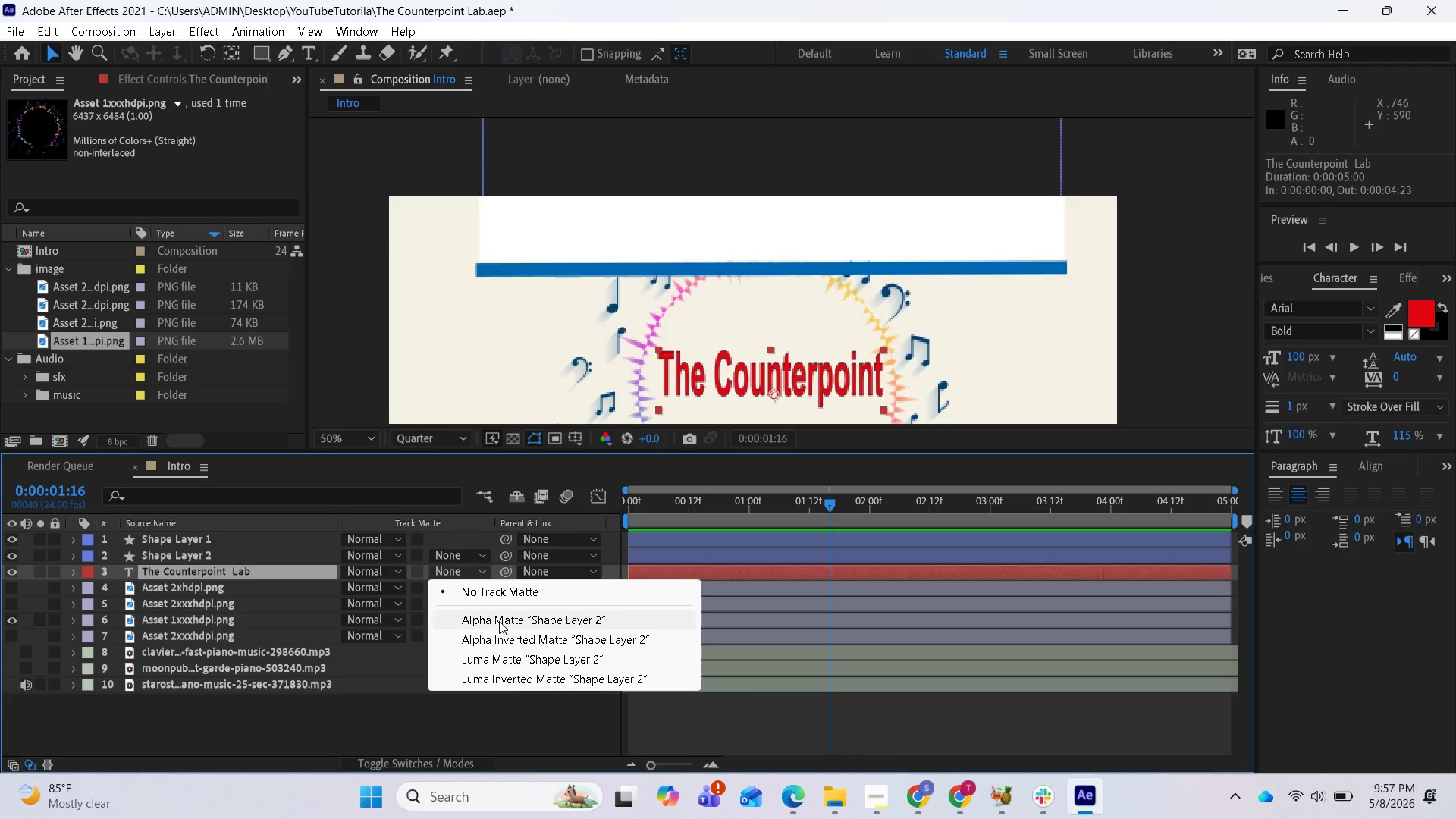 
wait(11.66)
 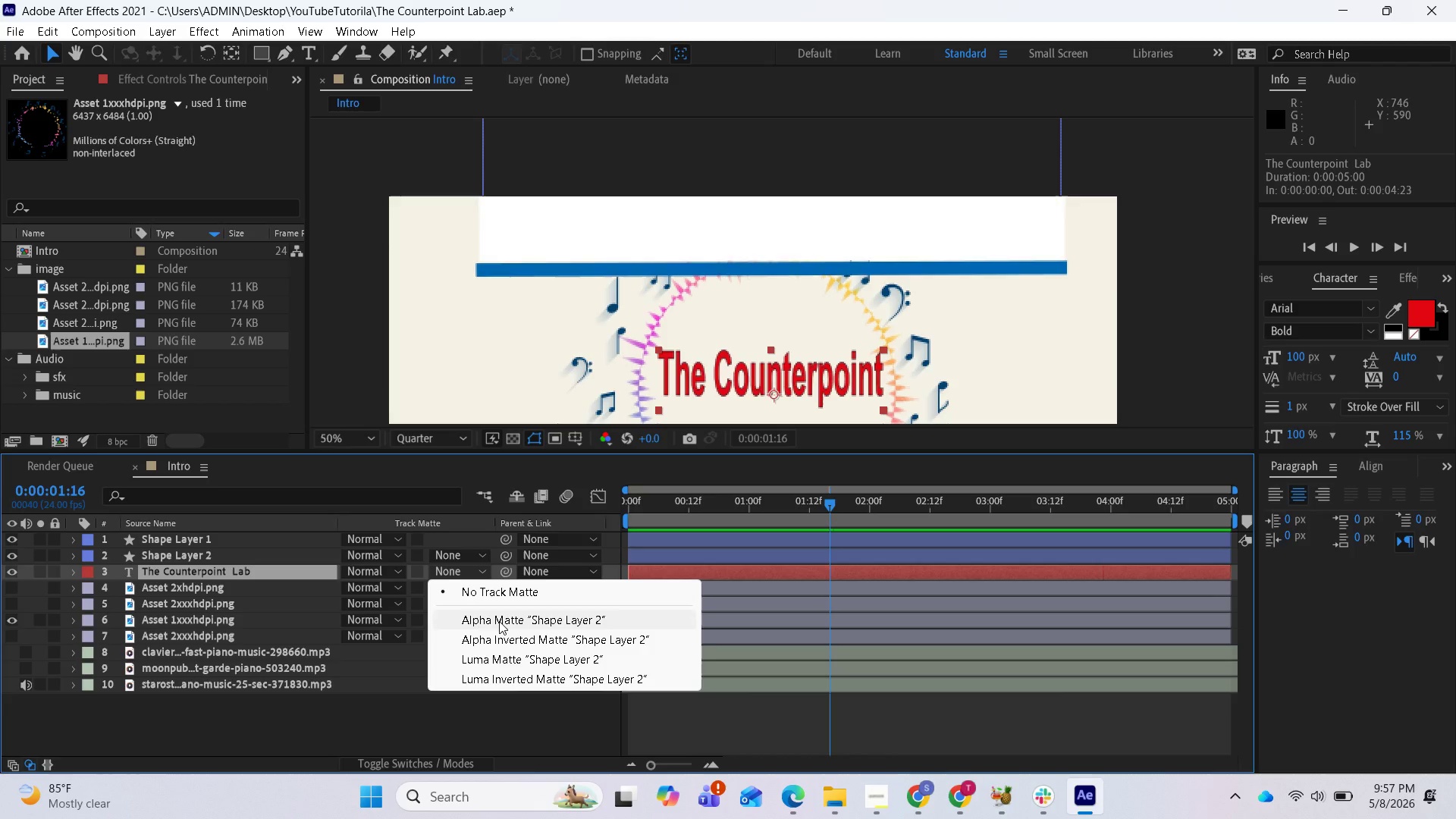 
left_click([499, 621])
 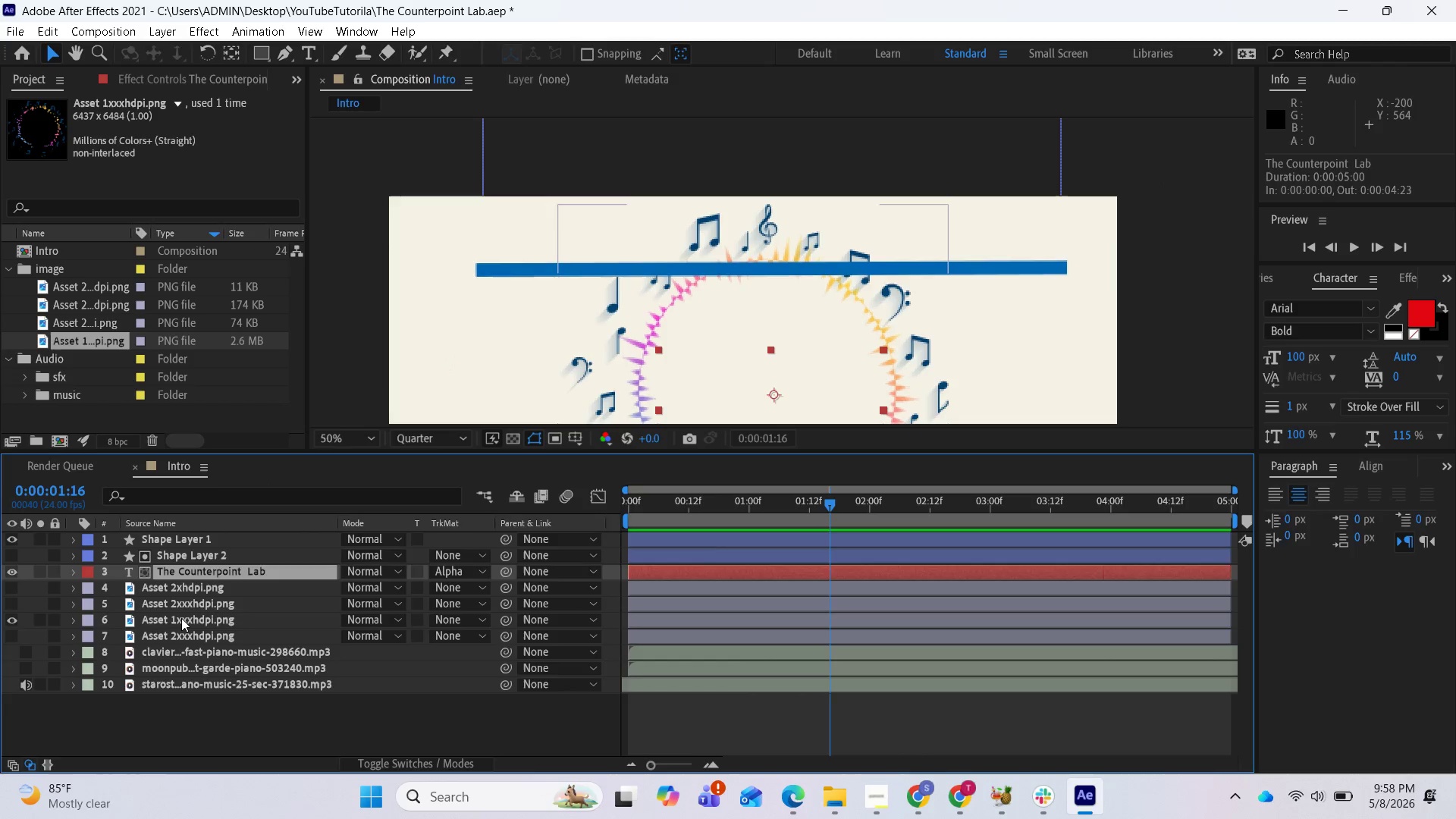 
wait(22.42)
 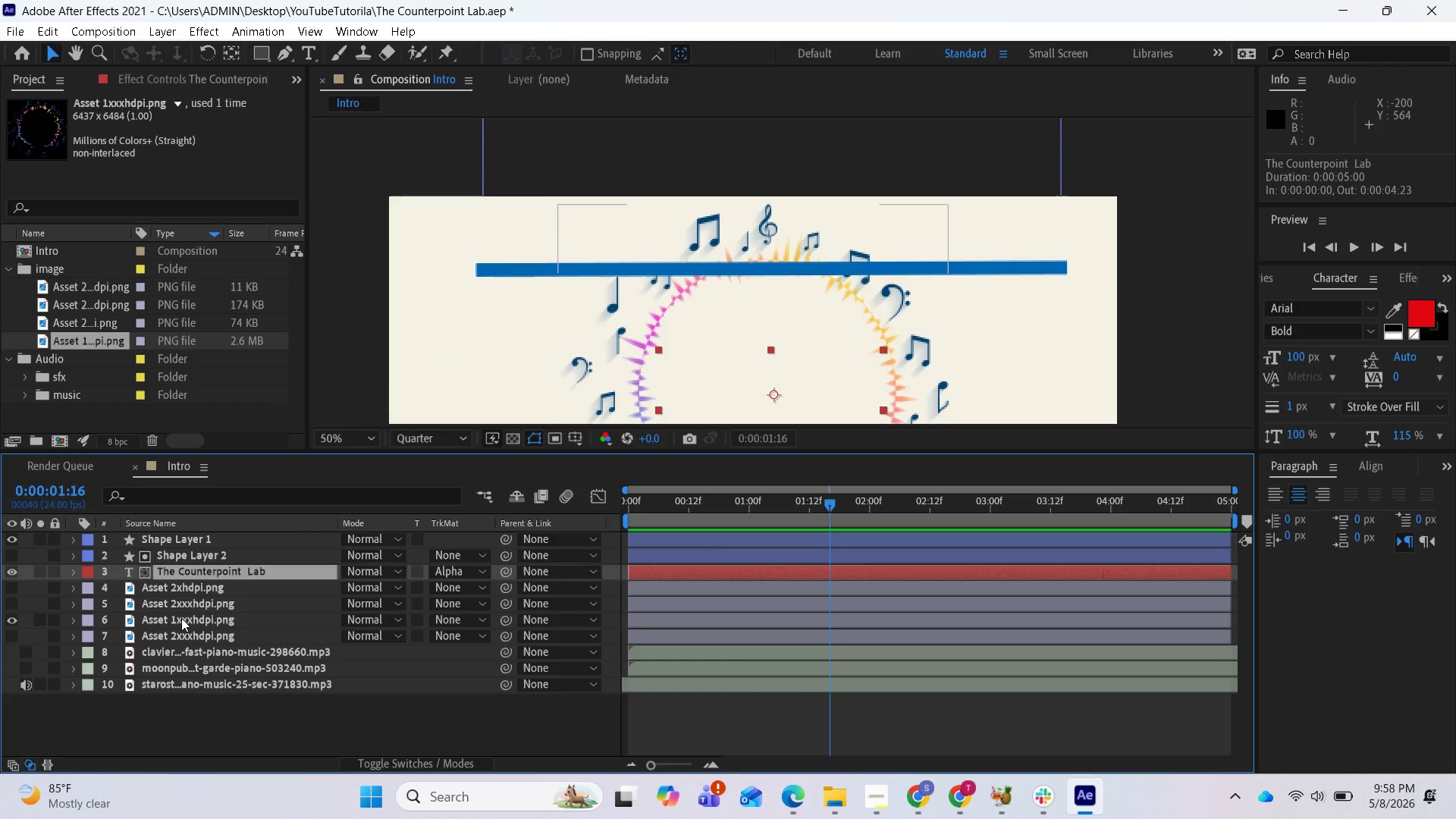 
left_click([481, 621])
 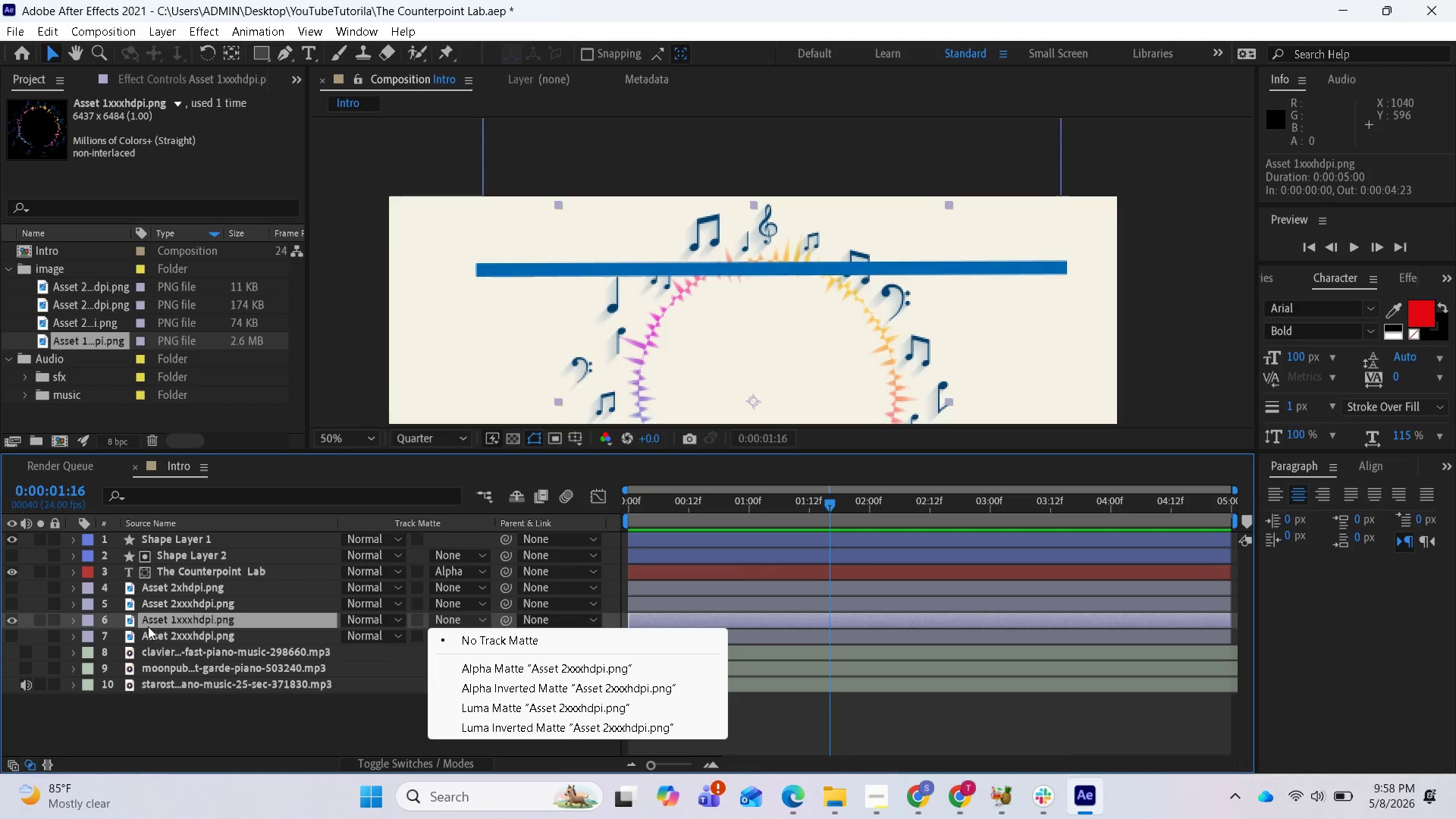 
wait(8.44)
 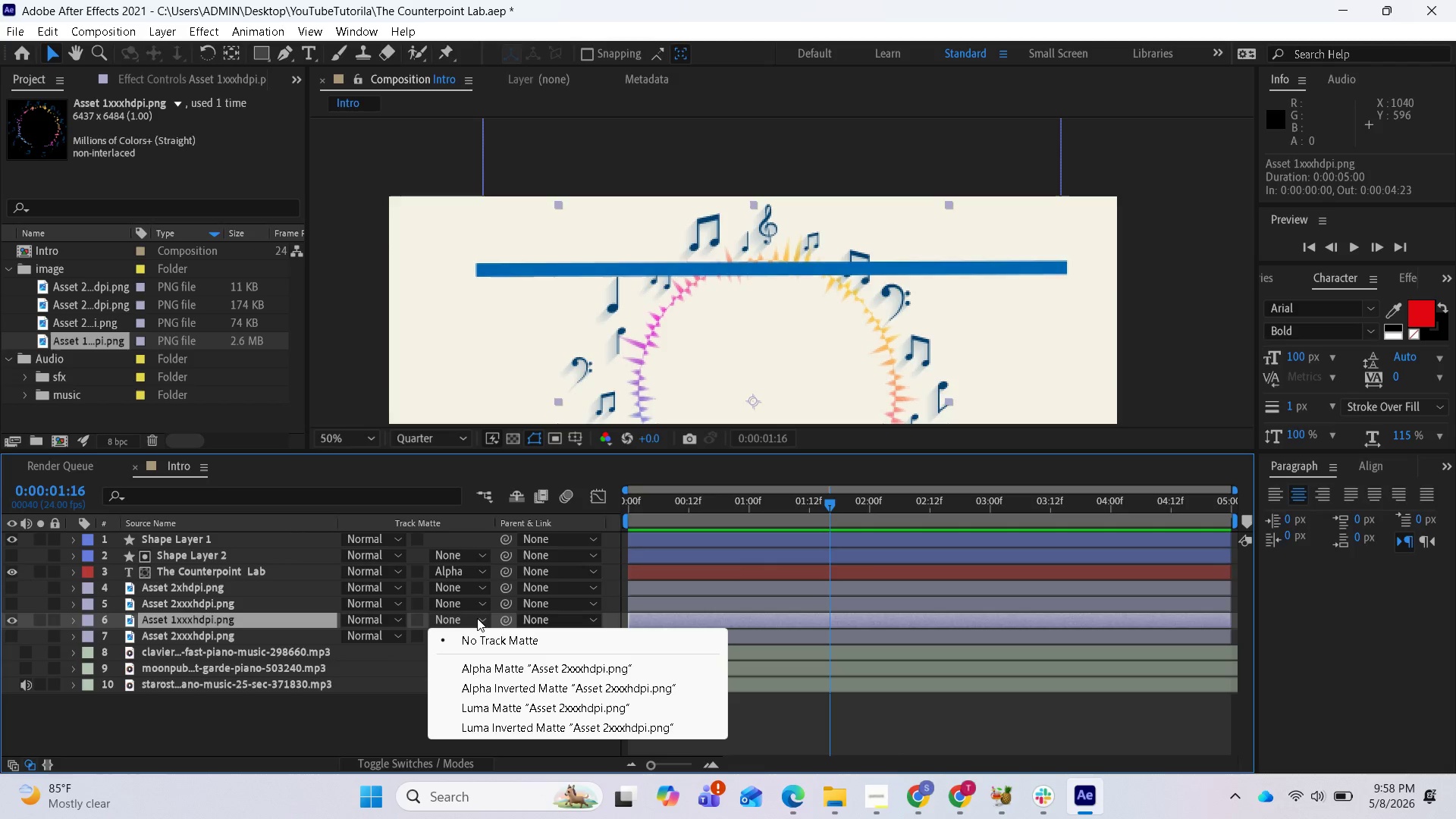 
key(Control+Z)
 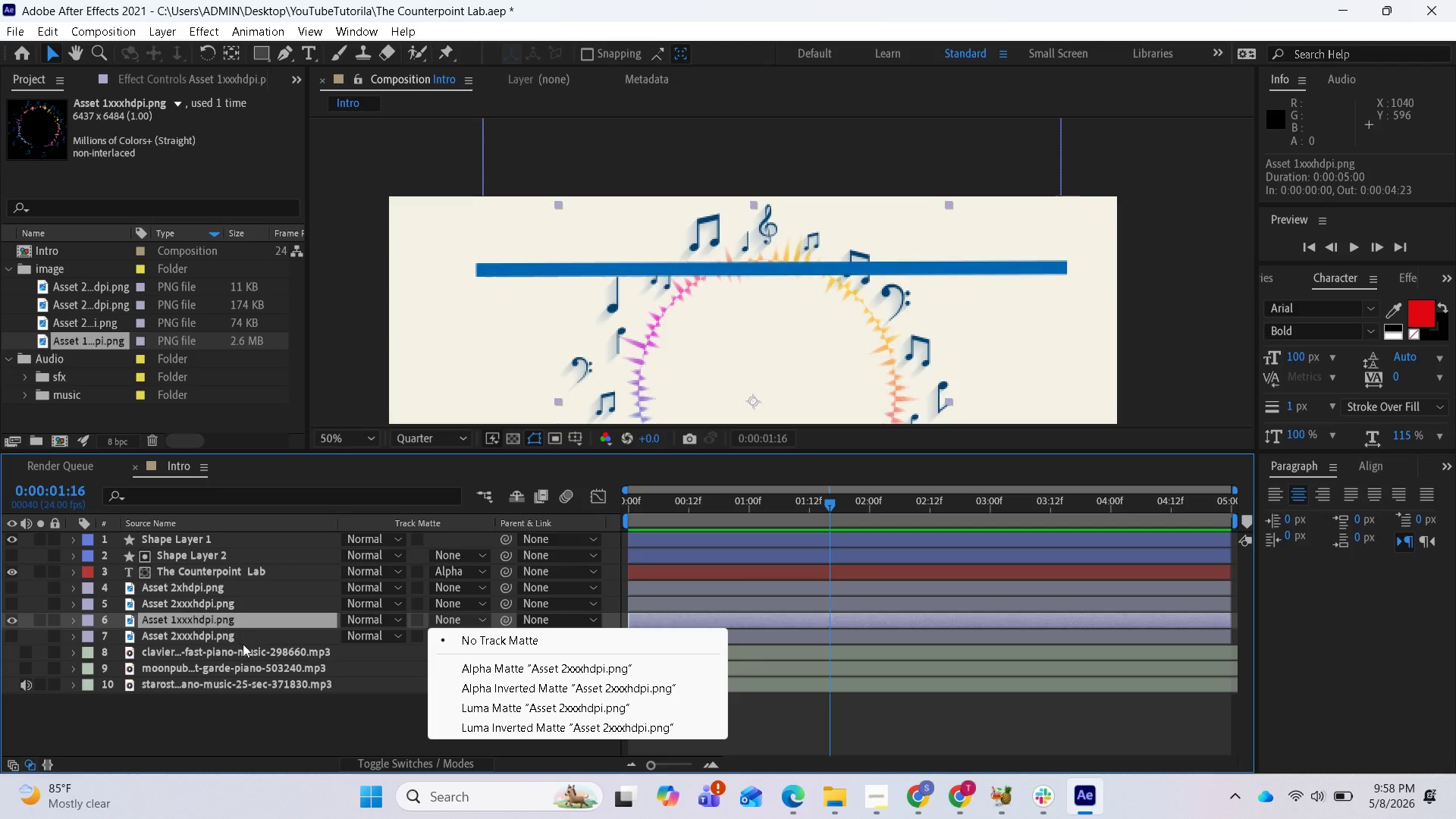 
left_click([214, 736])
 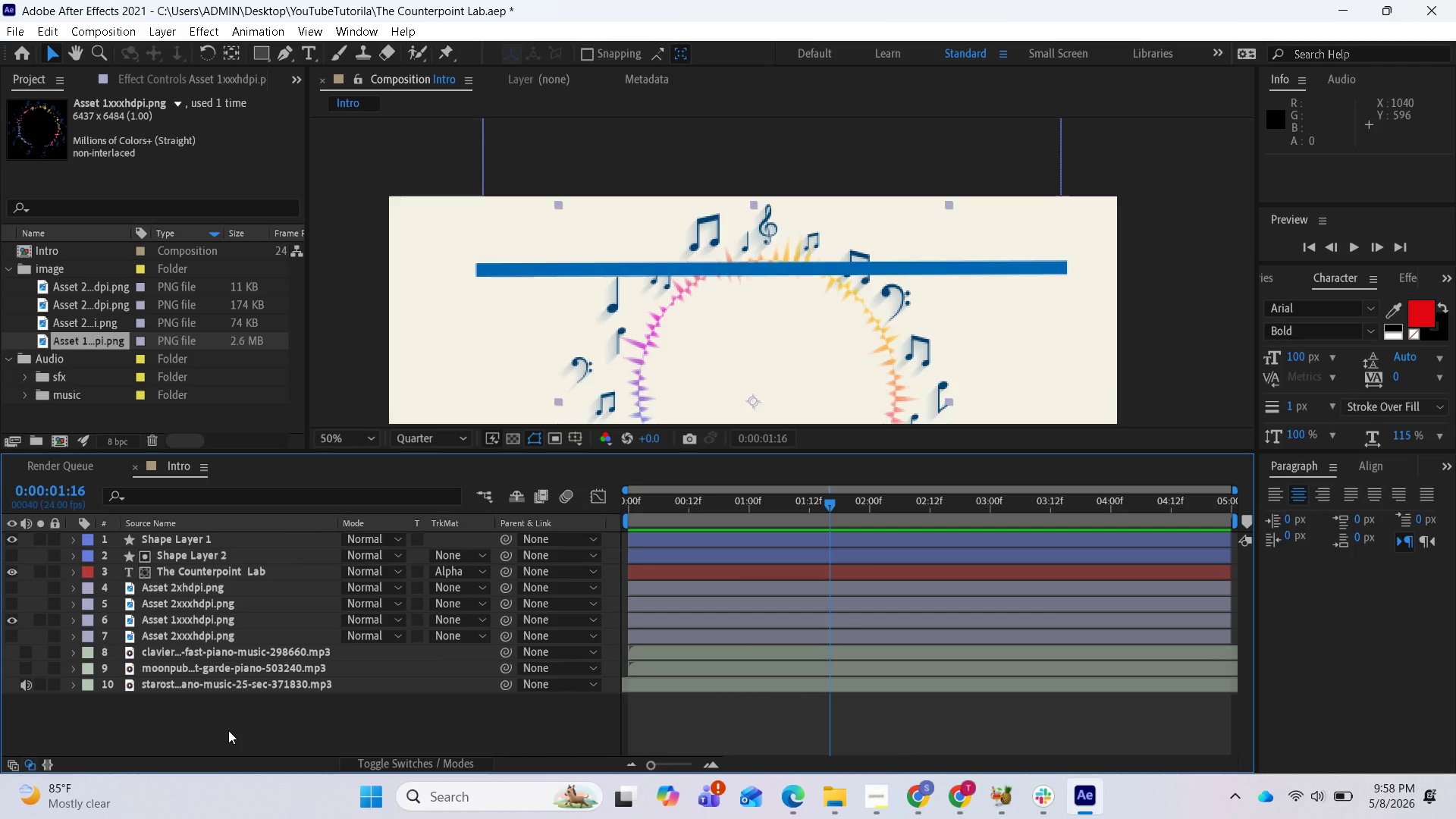 
key(Control+Z)
 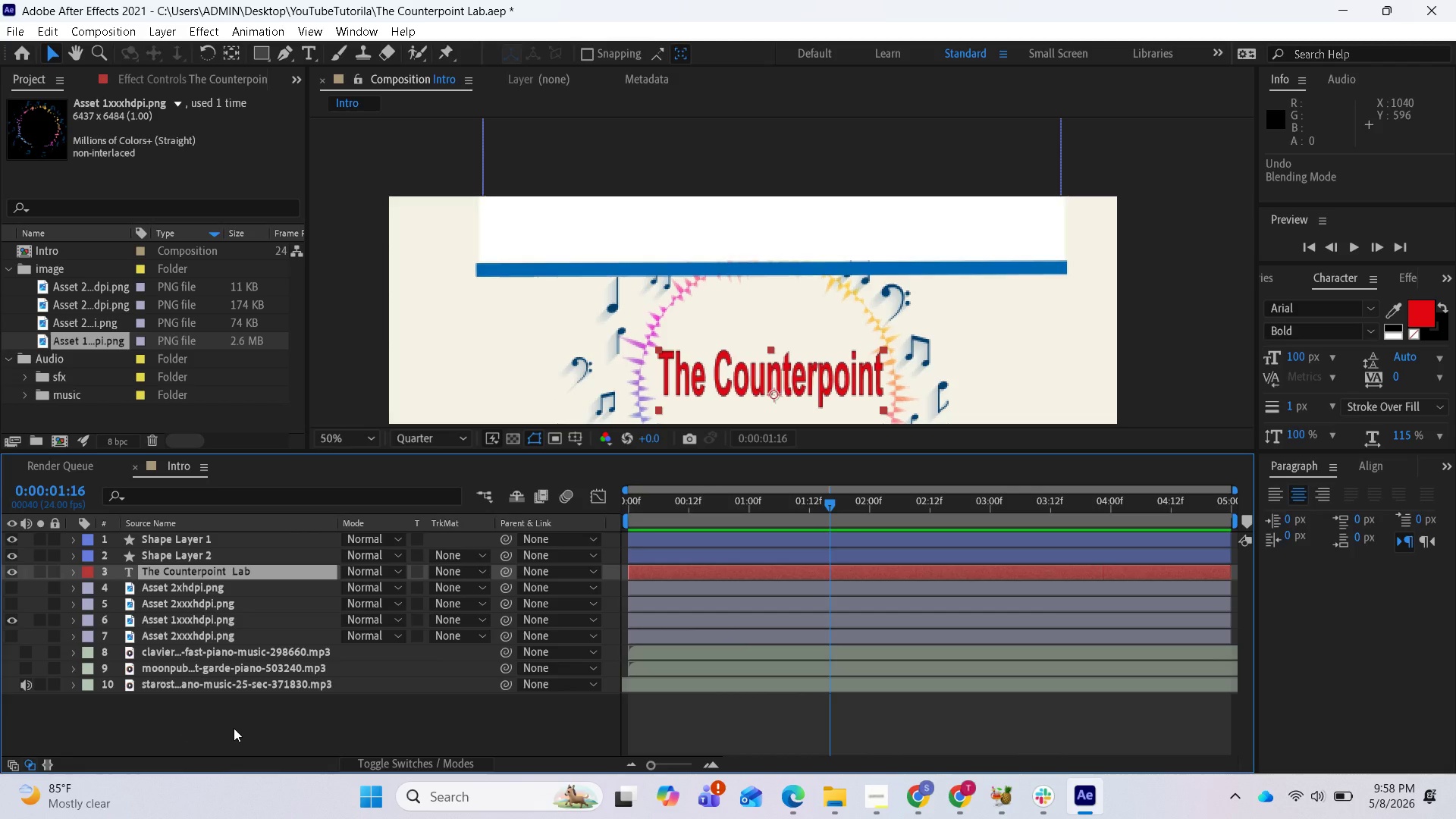 
hold_key(key=ControlLeft, duration=0.62)
 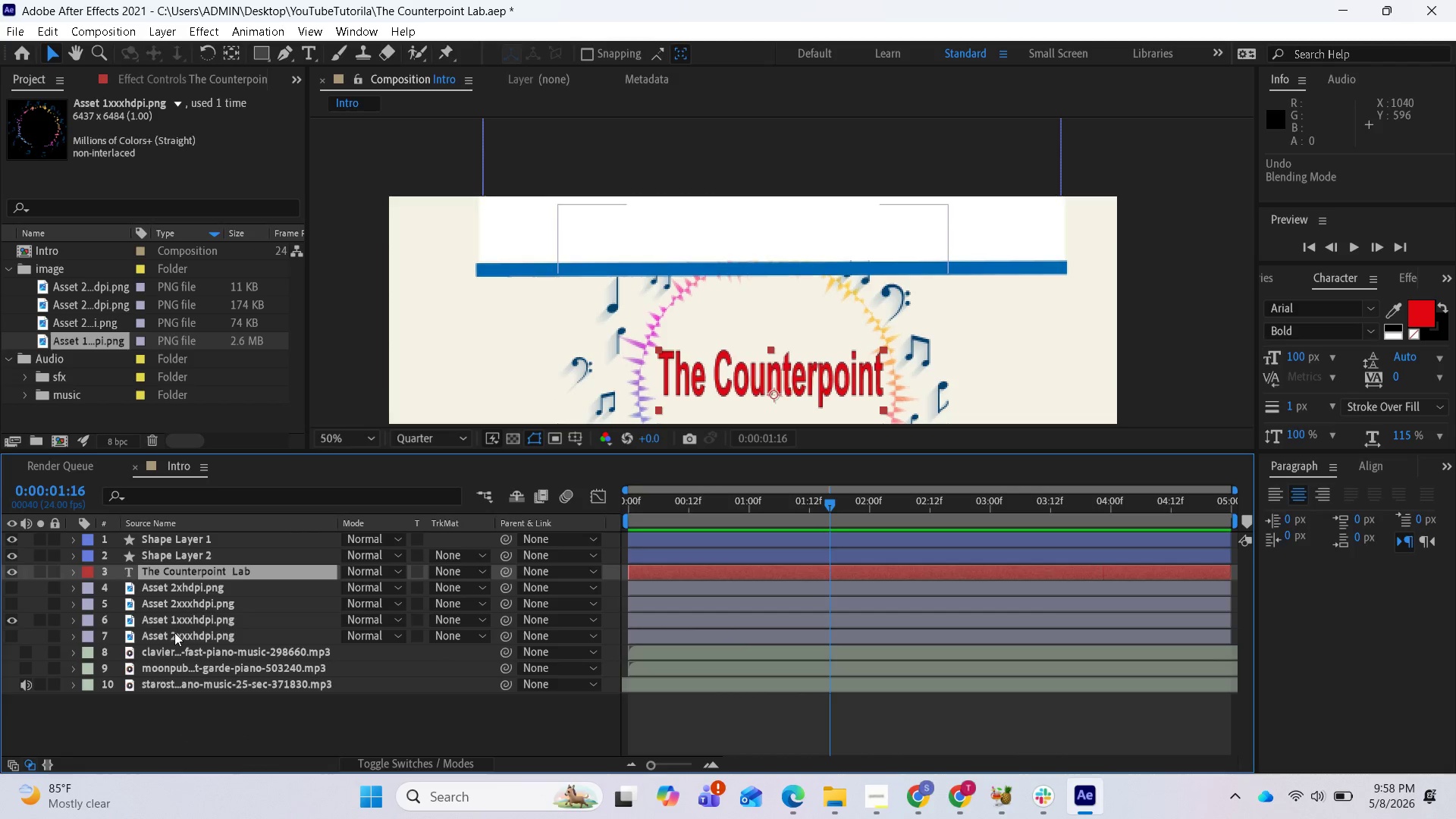 
left_click_drag(start_coordinate=[174, 633], to_coordinate=[171, 580])
 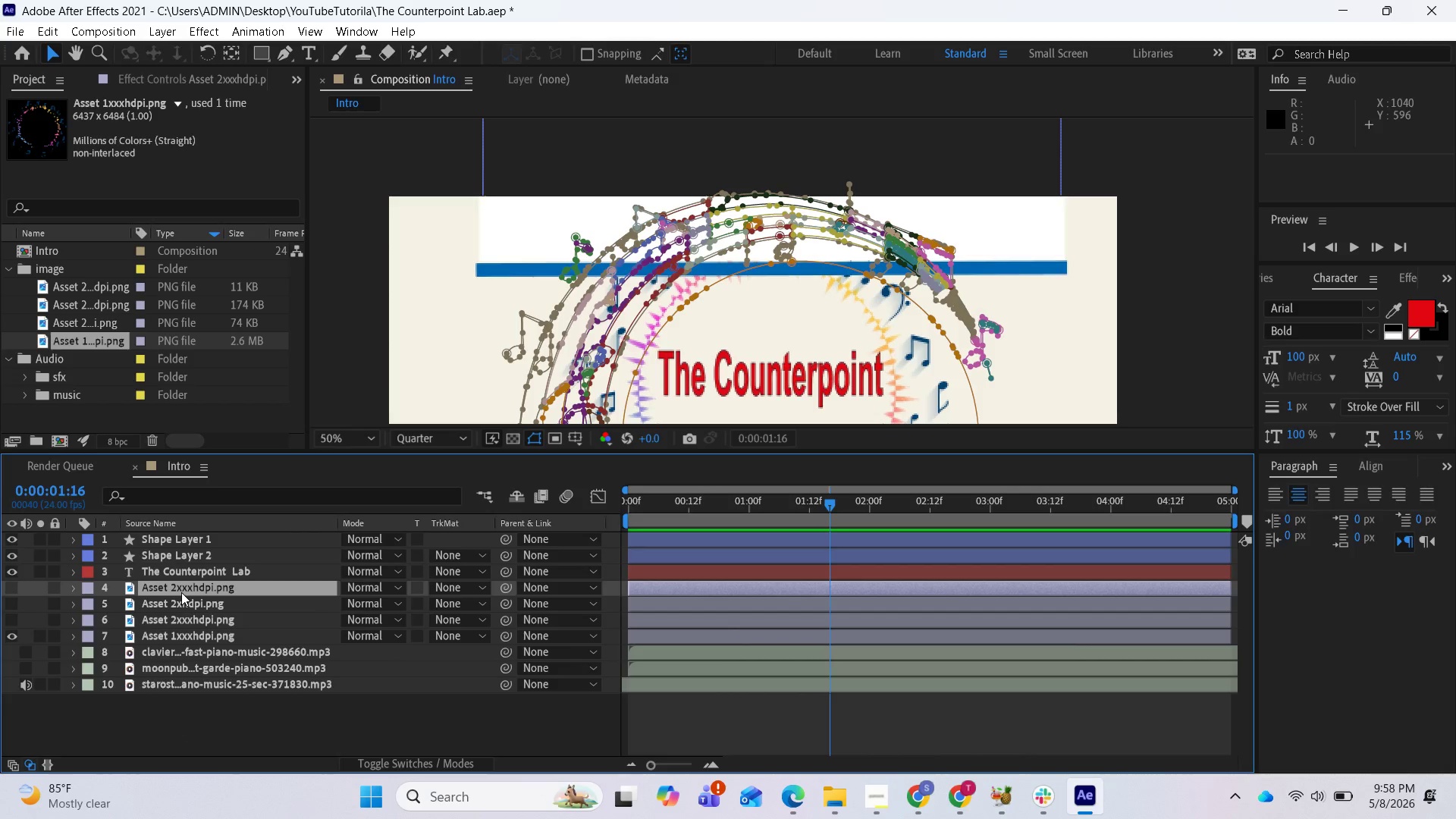 
wait(8.45)
 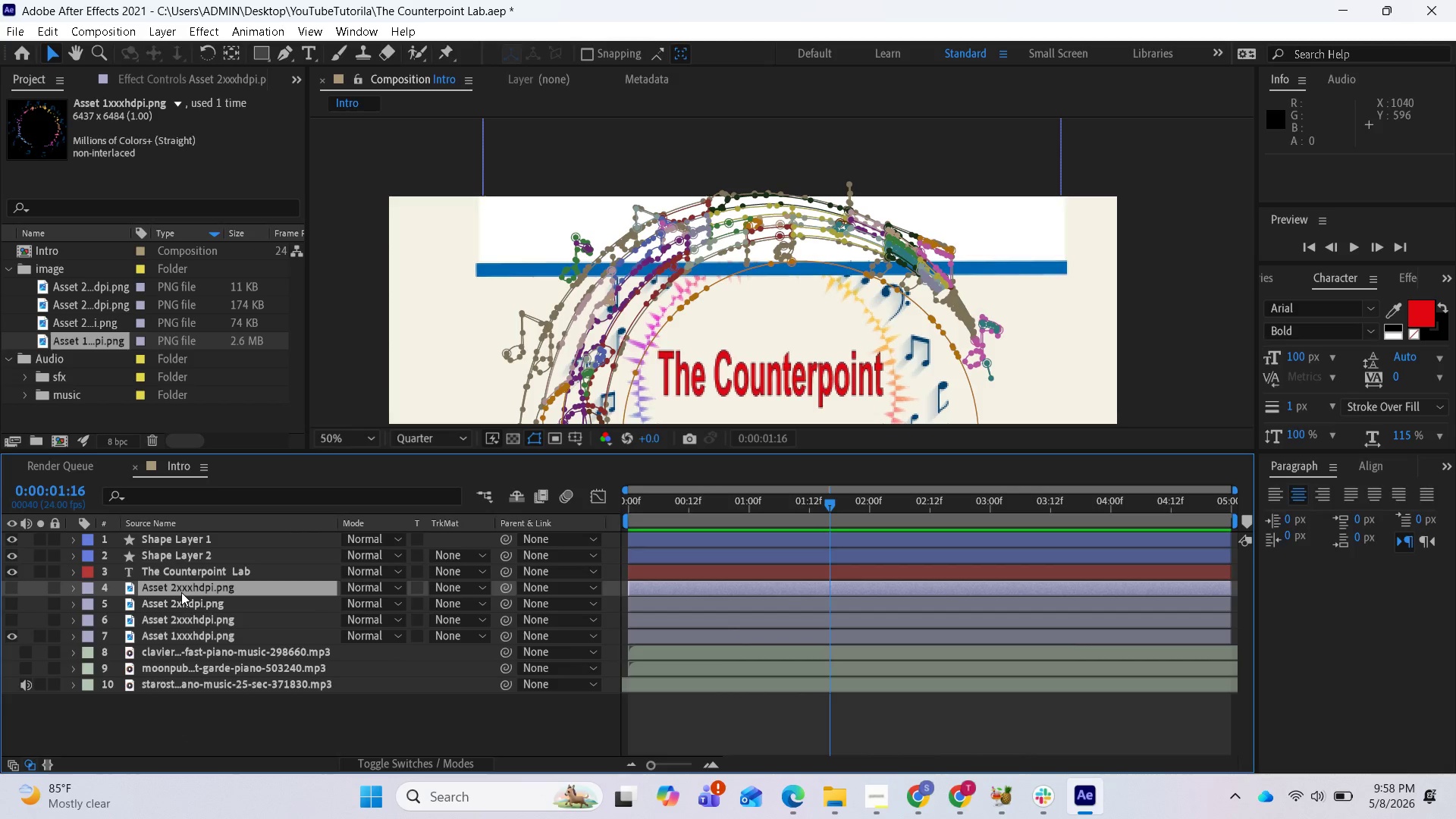 
left_click_drag(start_coordinate=[152, 637], to_coordinate=[143, 579])
 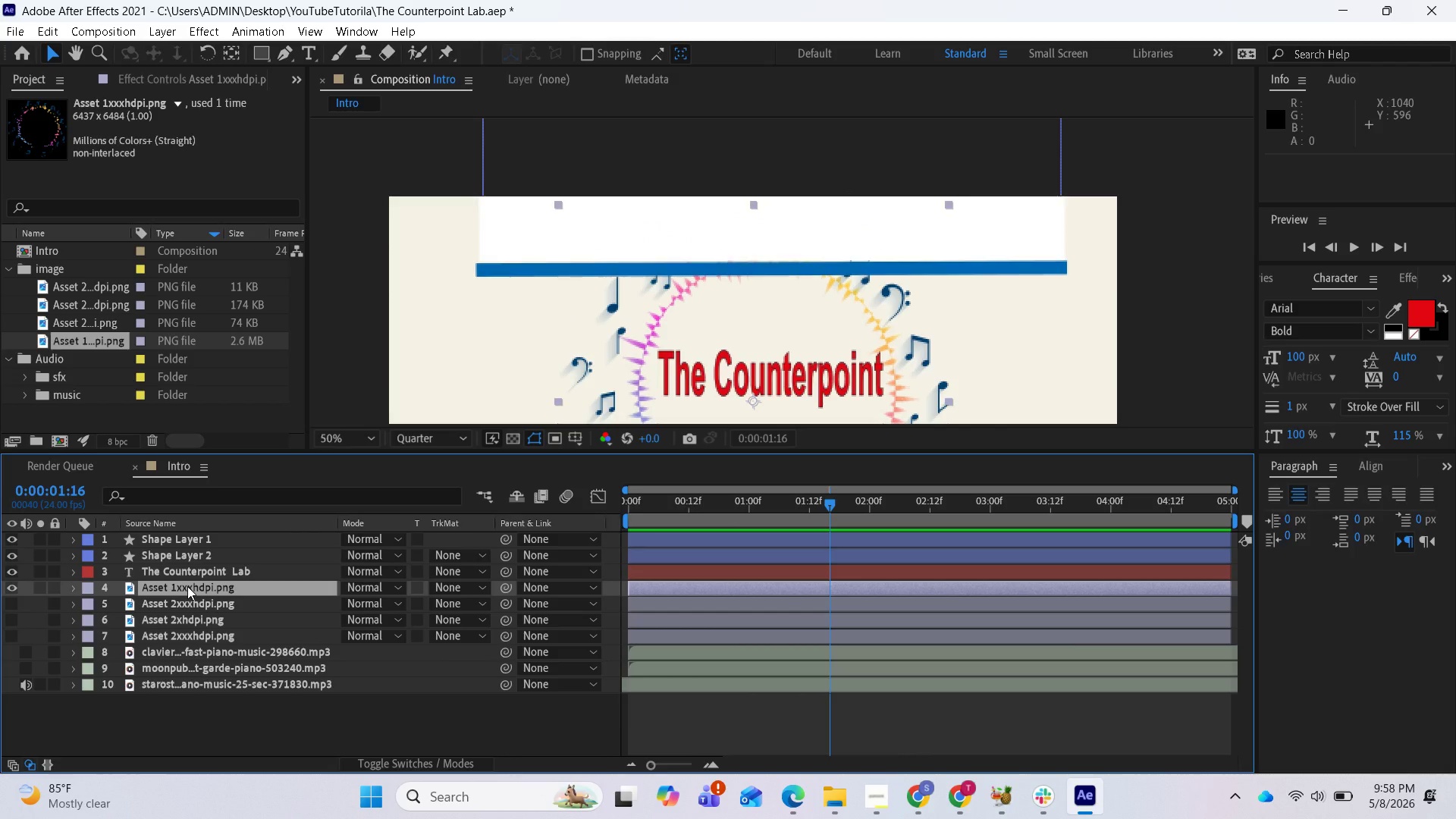 
left_click([187, 586])
 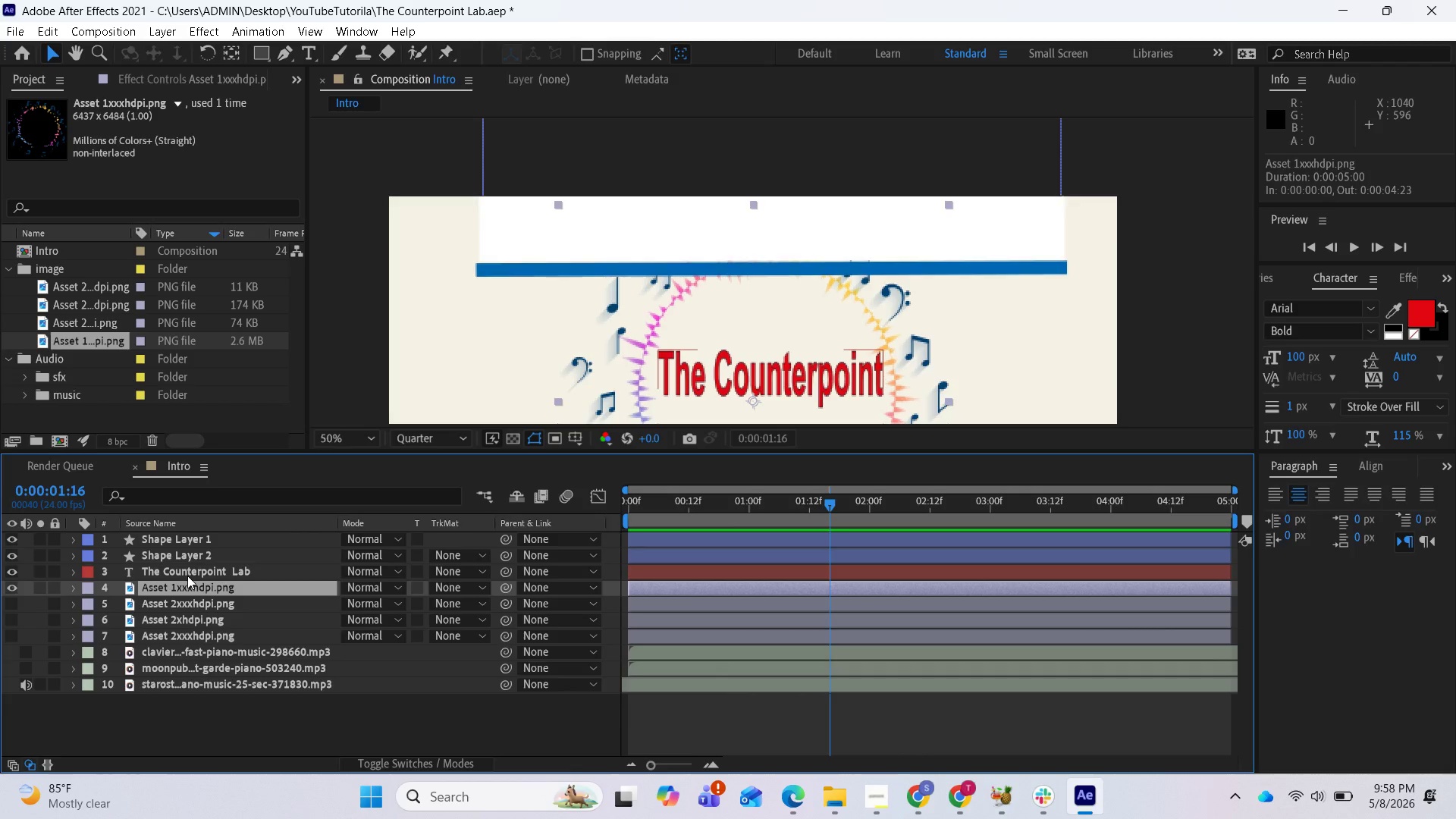 
hold_key(key=ShiftLeft, duration=0.77)
left_click([187, 573])
 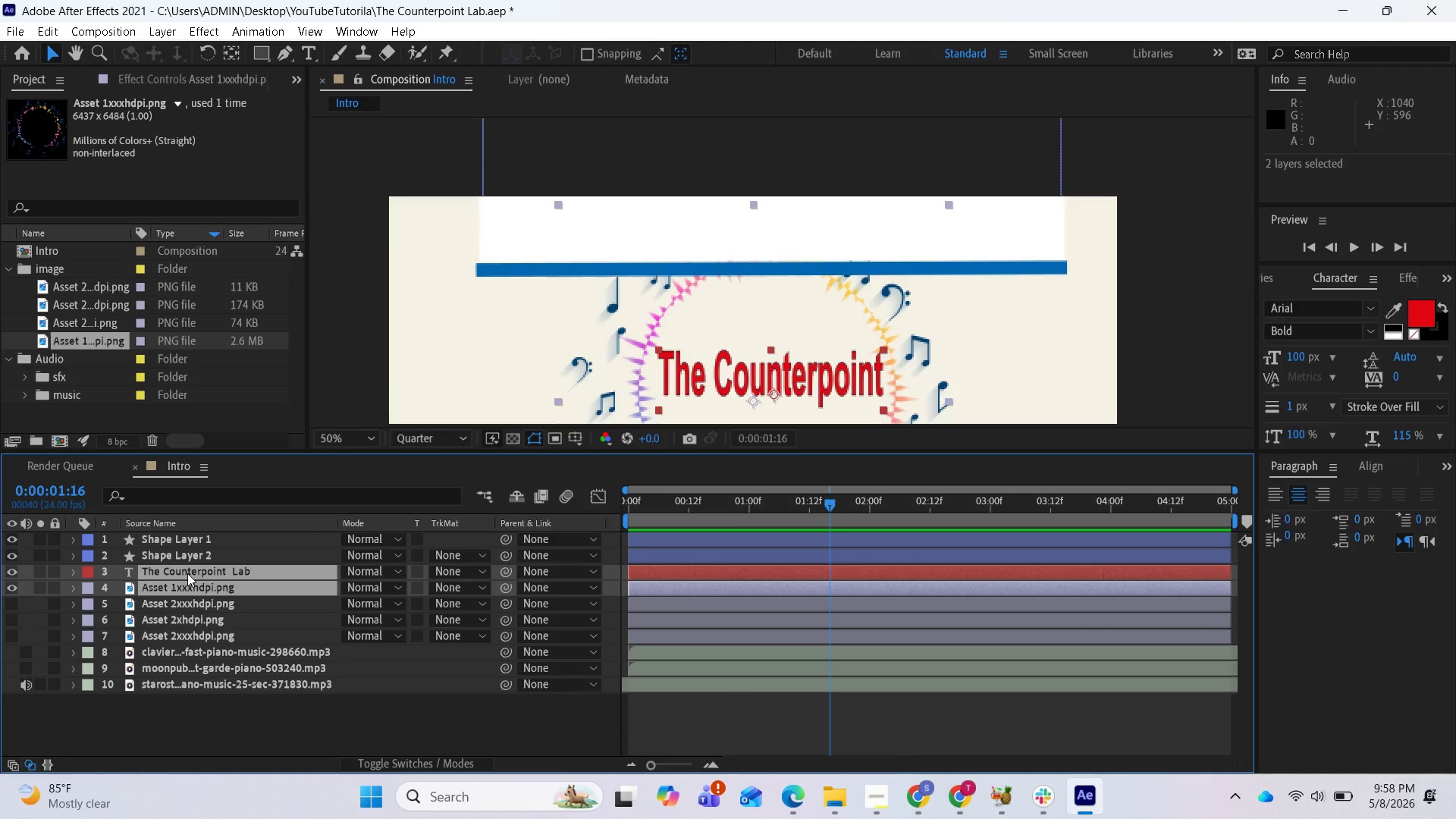 
right_click([187, 573])
 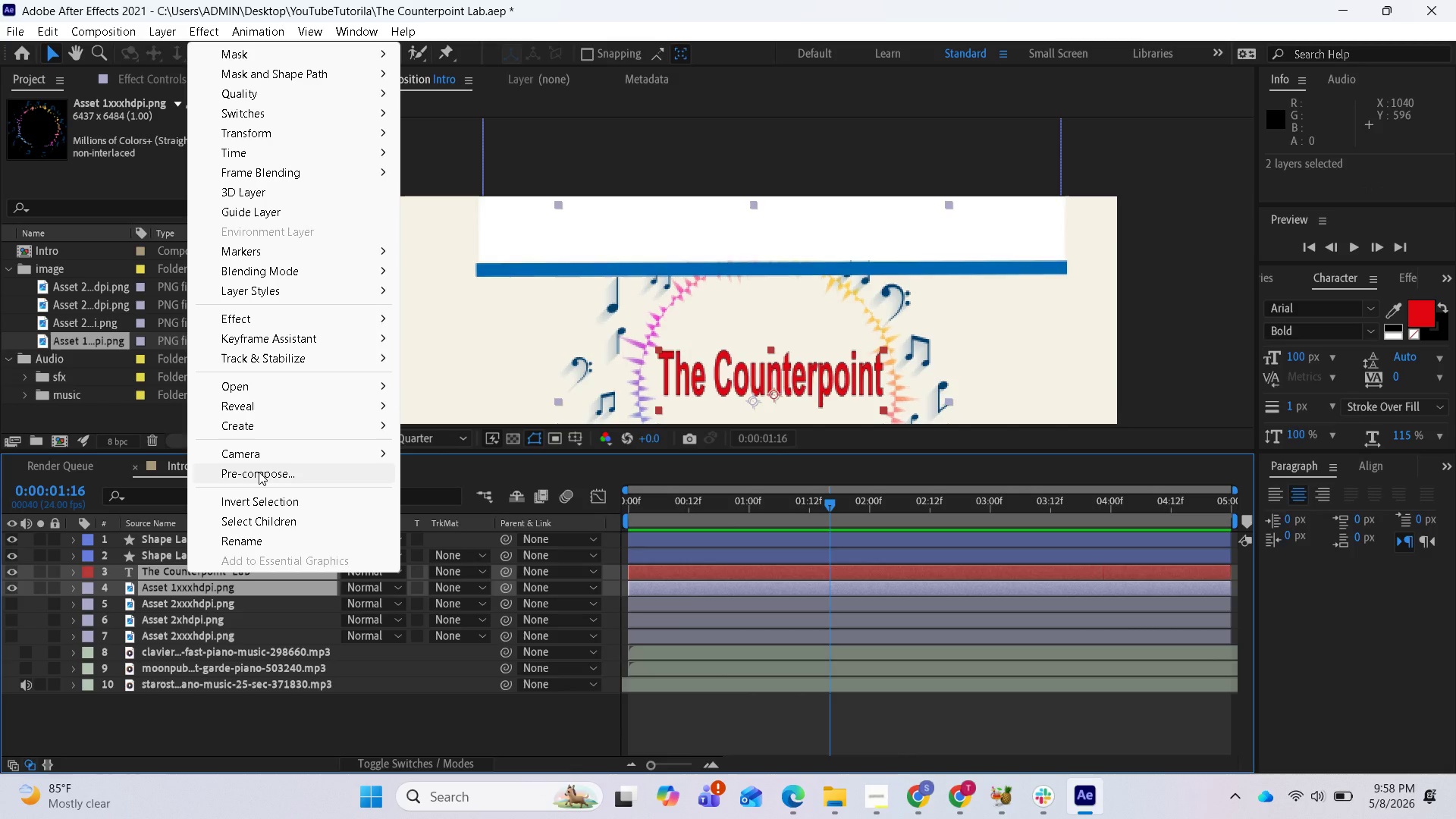 
left_click([259, 472])
 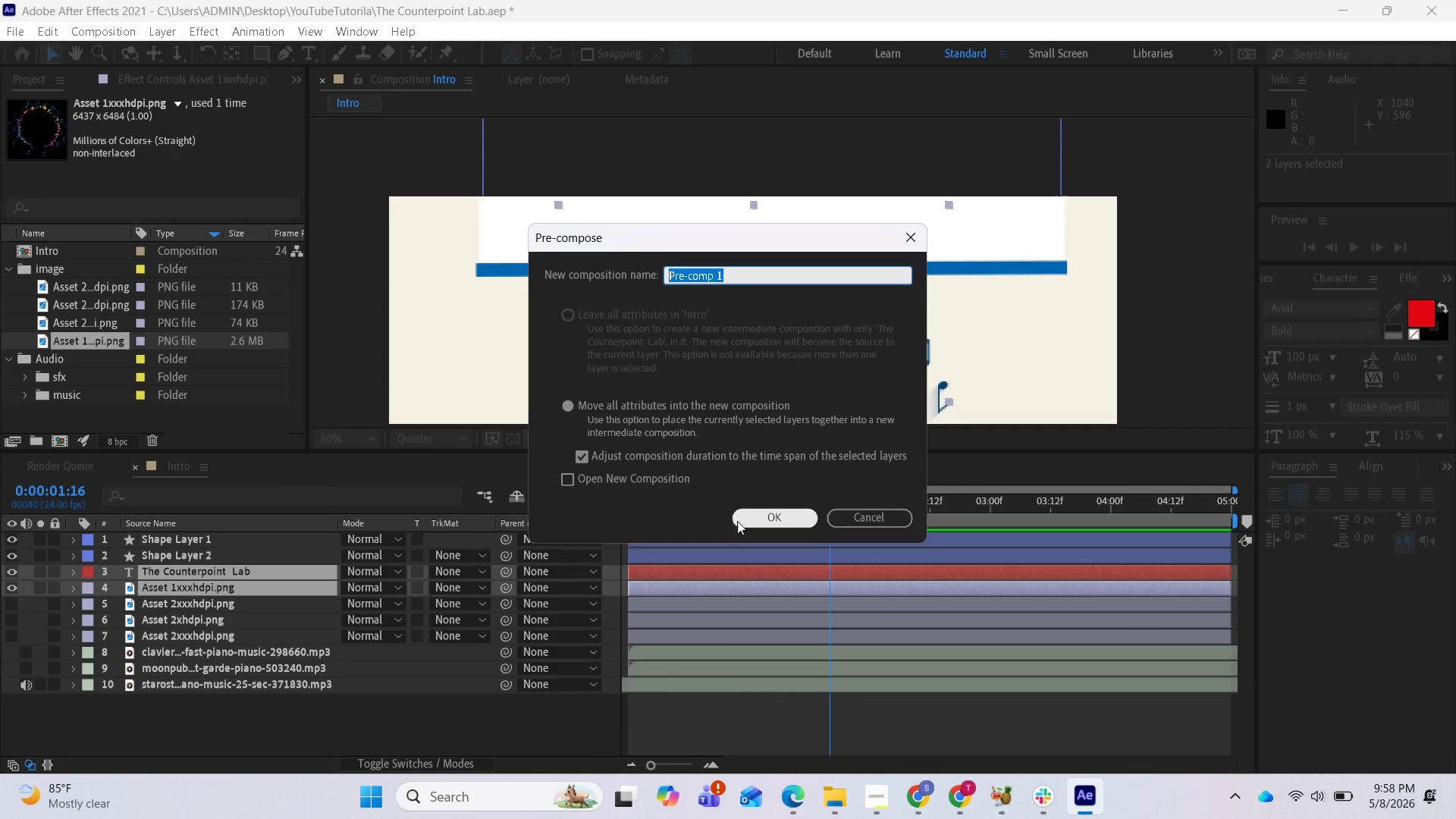 
left_click([763, 518])
 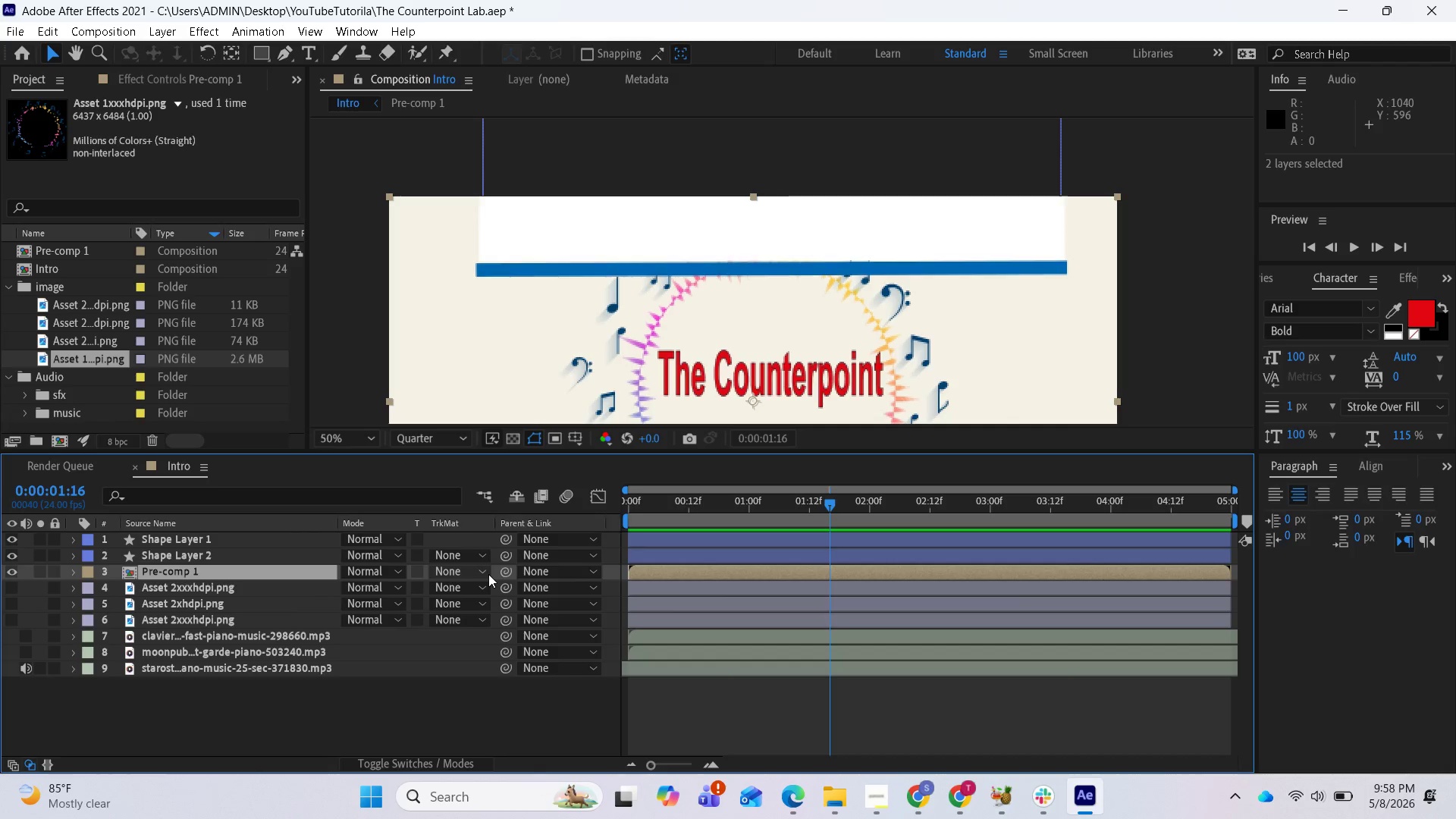 
left_click([487, 574])
 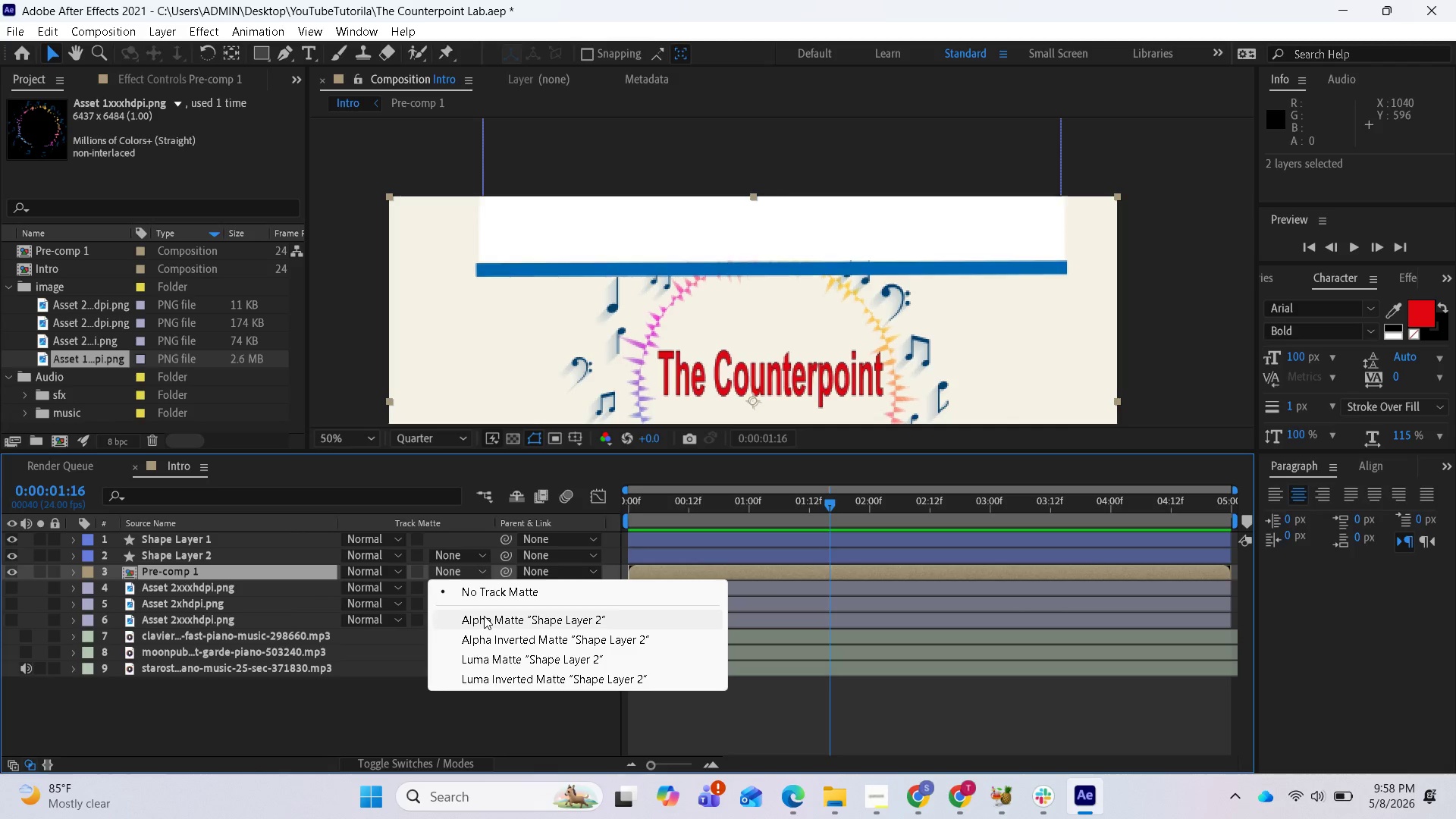 
left_click([484, 616])
 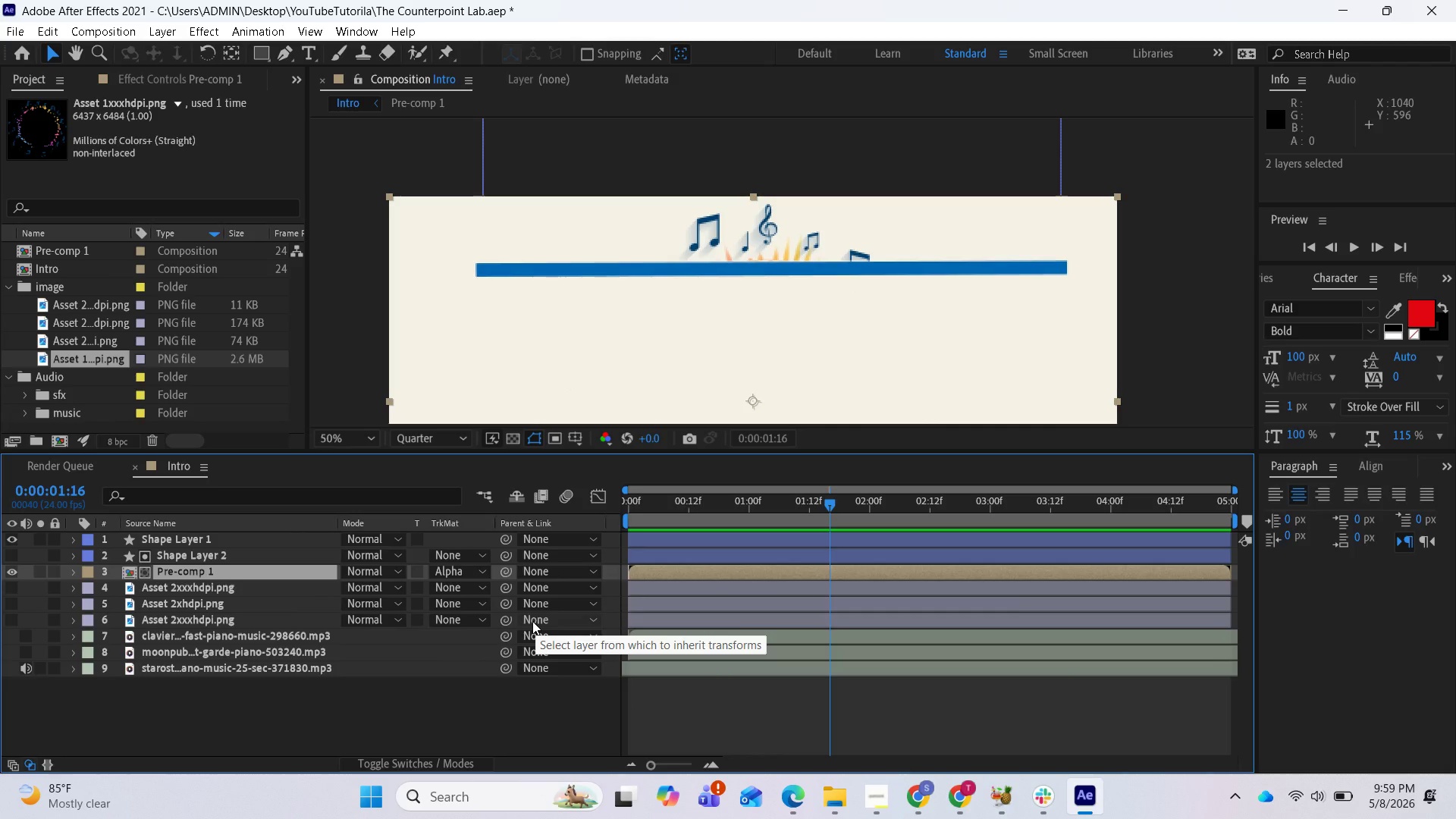 
wait(6.66)
 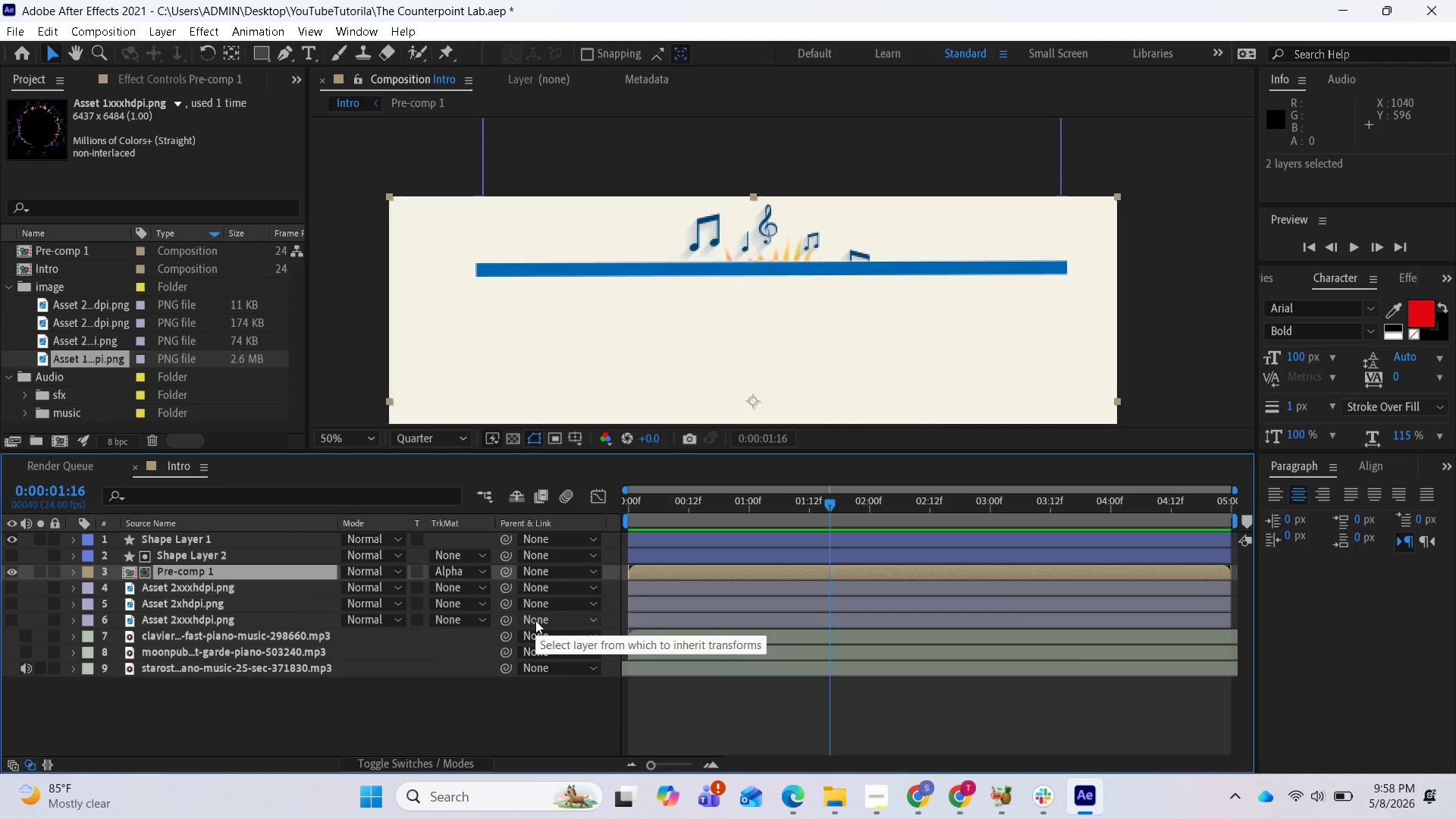 
scroll: coordinate [628, 334], scroll_direction: down, amount: 1.0
 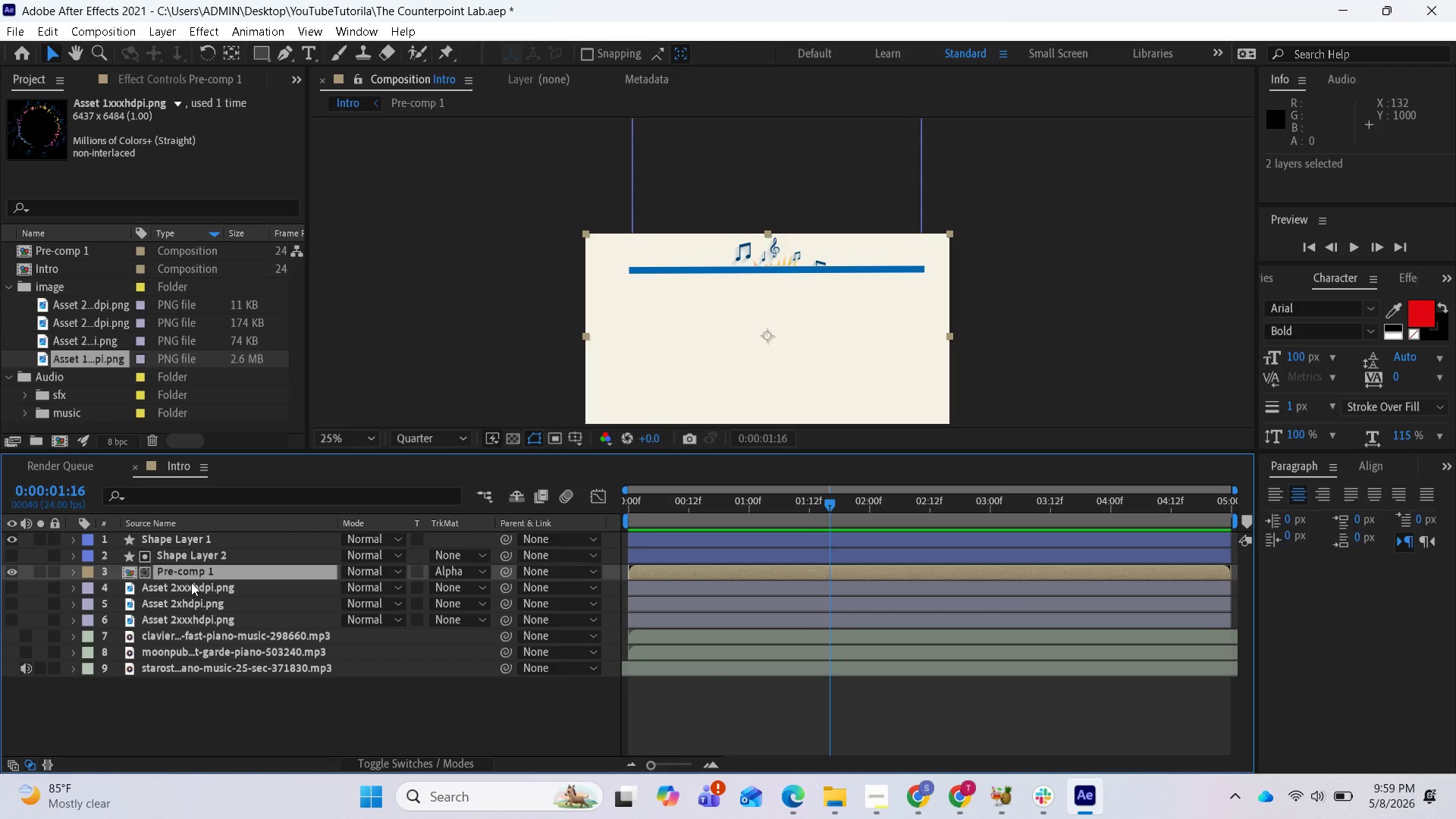 
wait(24.54)
 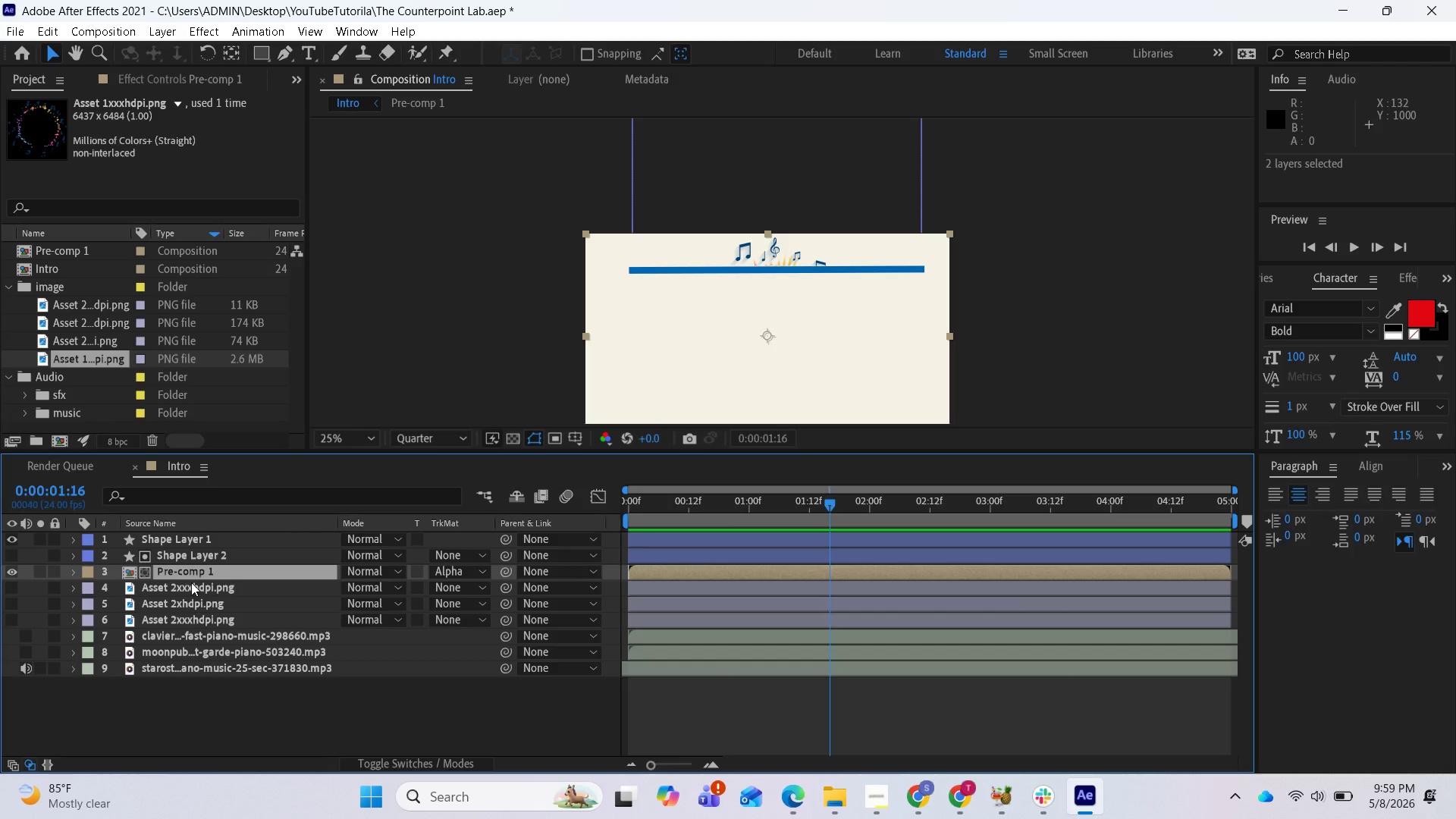 
key(S)
 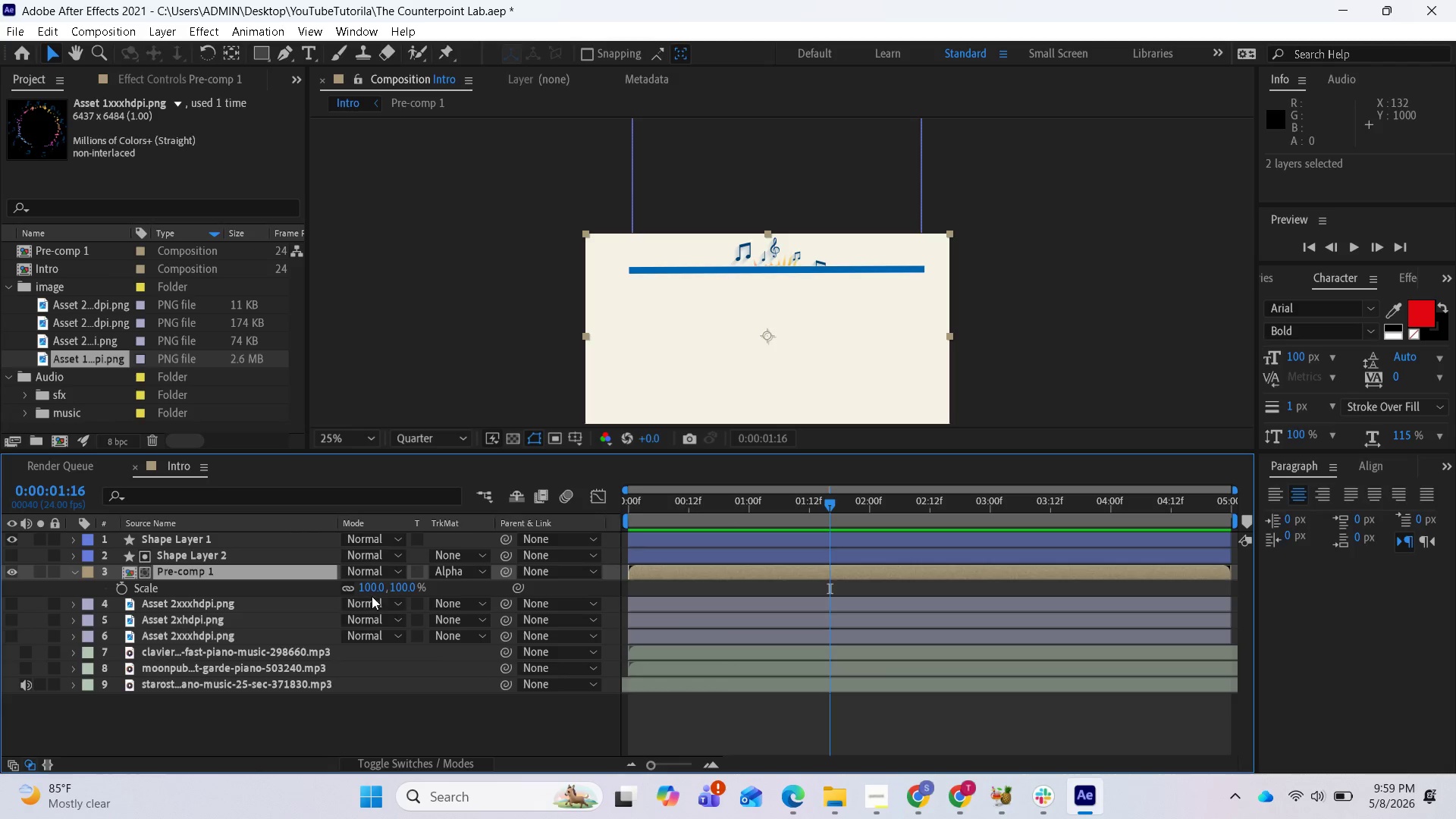 
left_click_drag(start_coordinate=[373, 588], to_coordinate=[344, 587])
 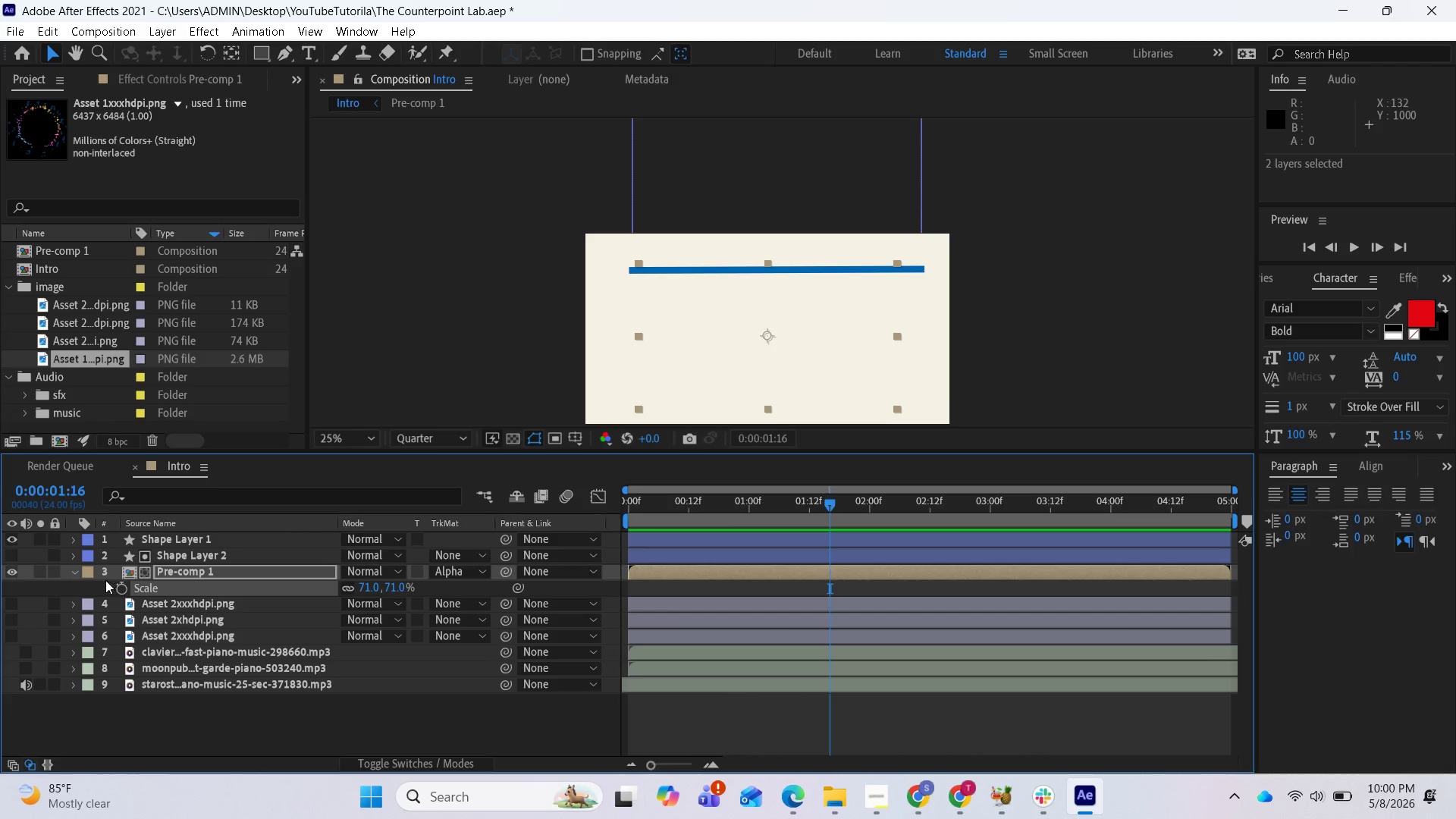 
wait(32.0)
 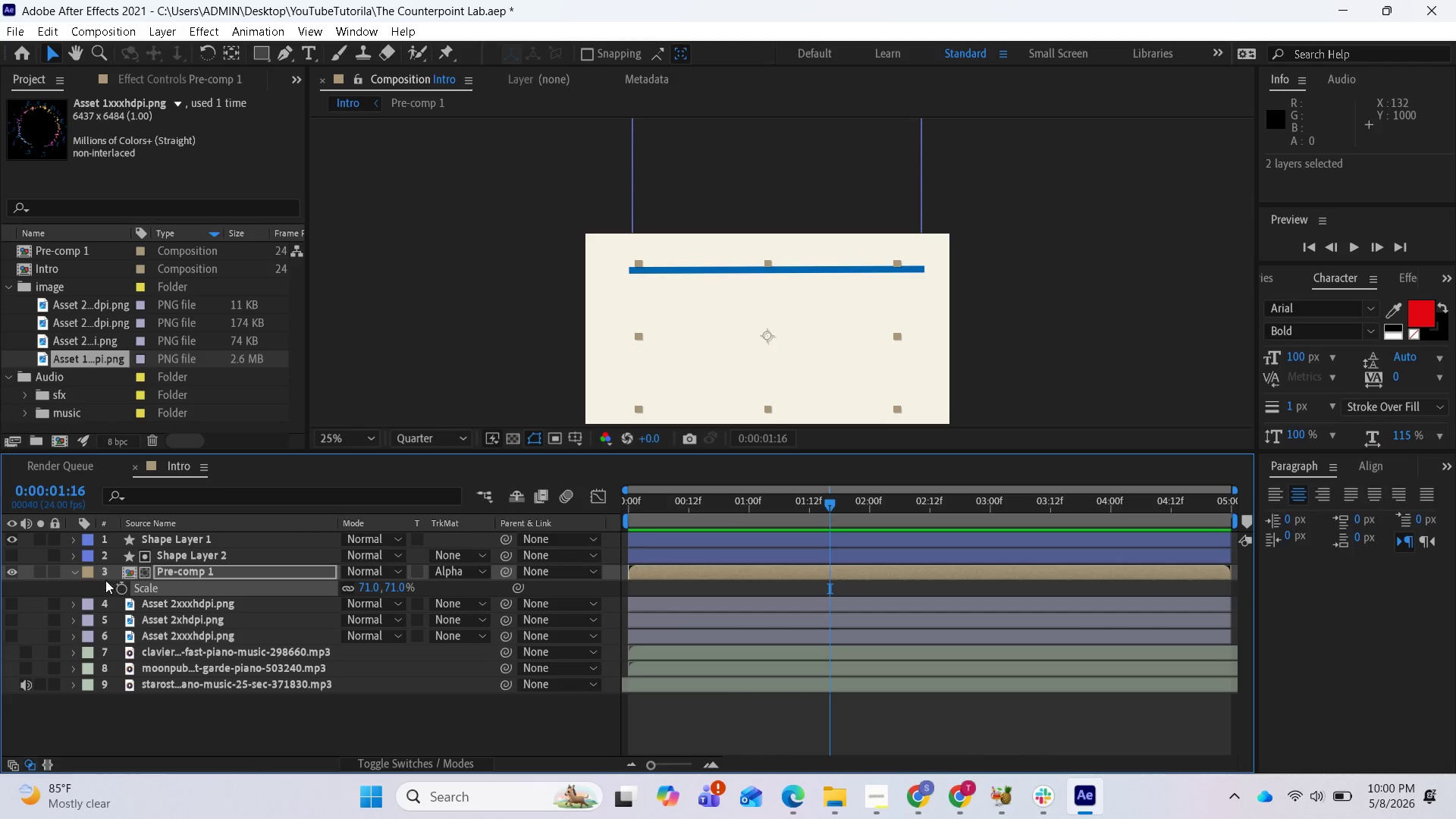 
left_click_drag(start_coordinate=[507, 557], to_coordinate=[253, 542])
 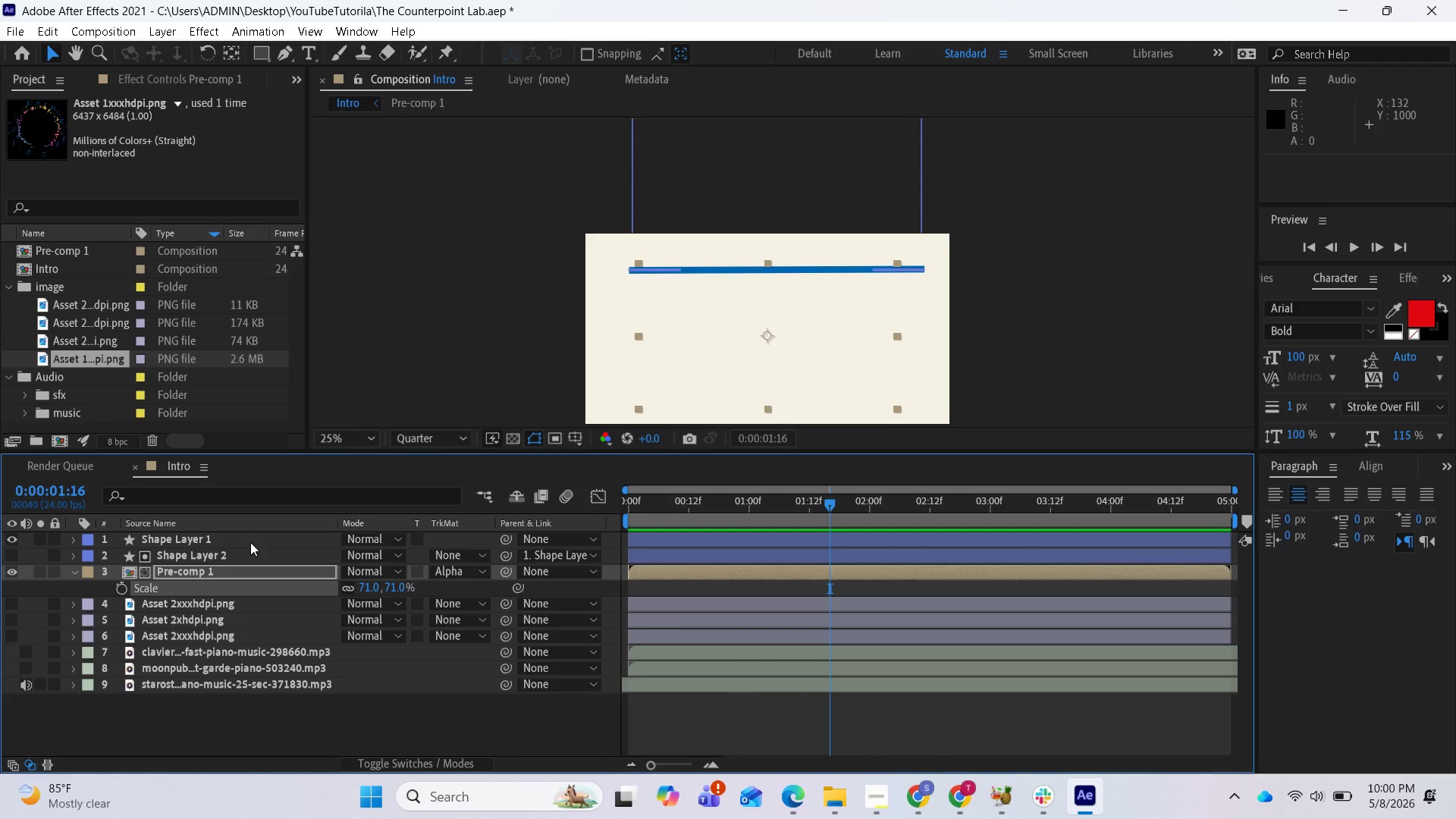 
left_click([250, 542])
 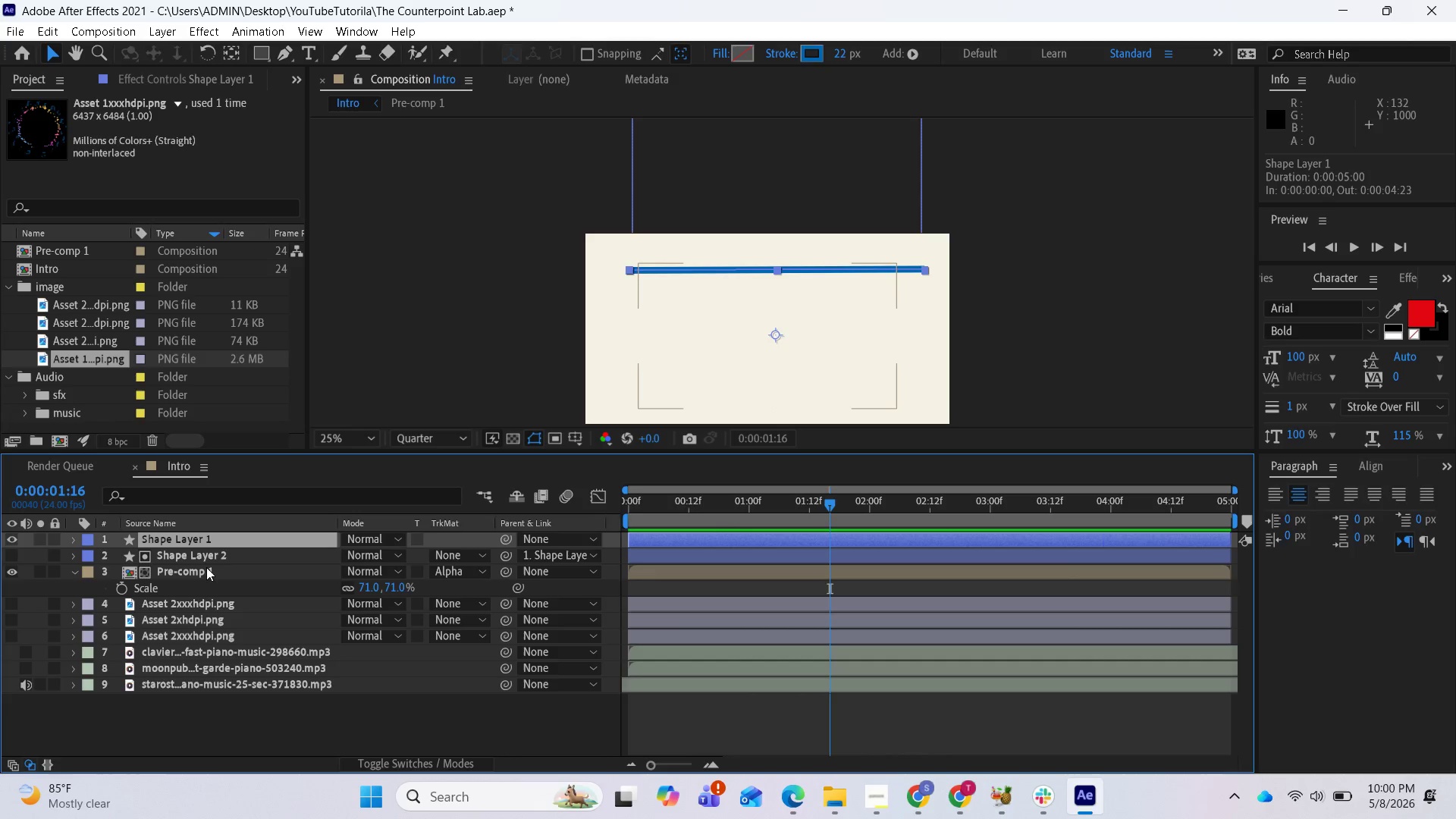 
key(P)
 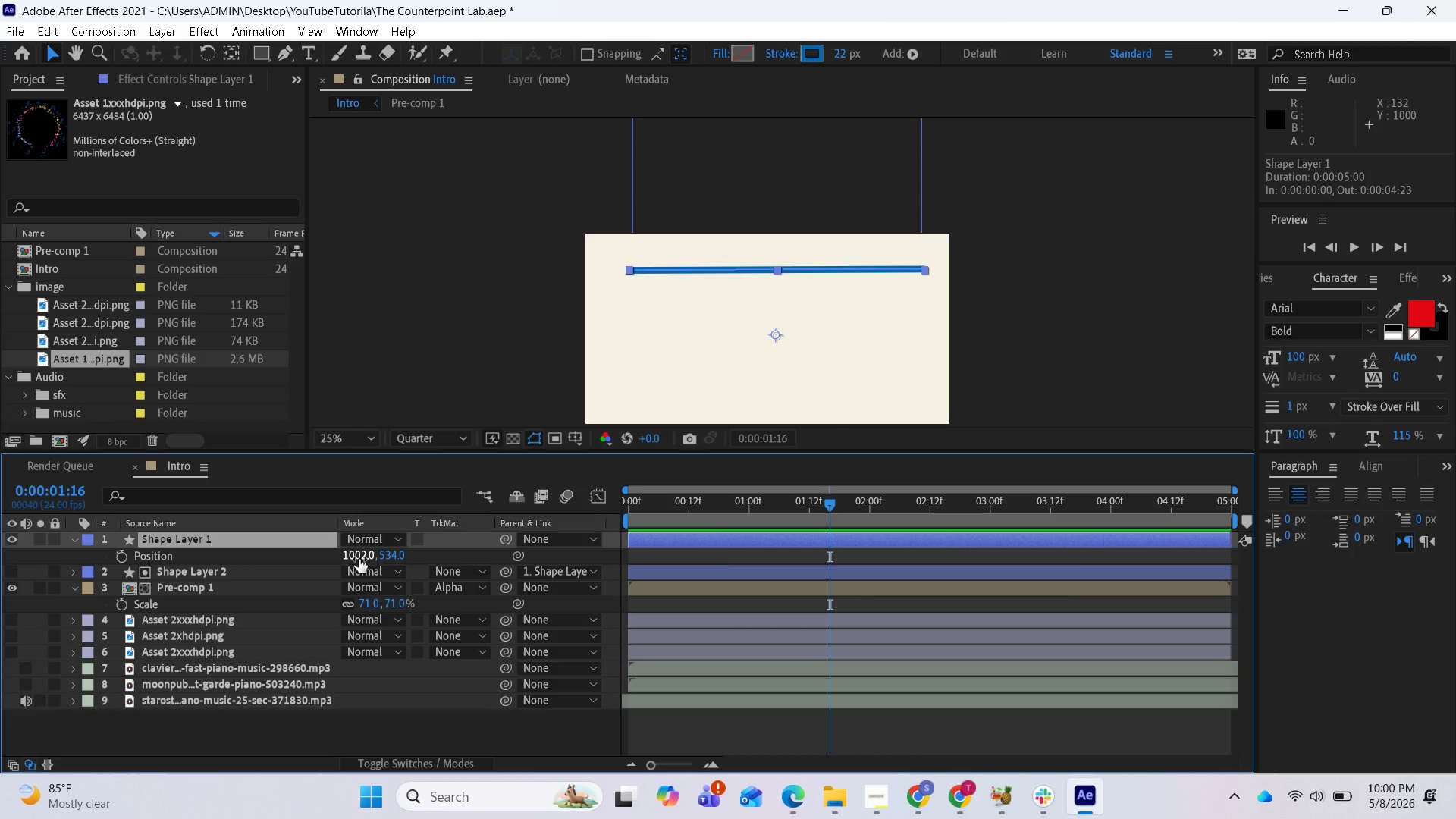 
left_click_drag(start_coordinate=[359, 559], to_coordinate=[381, 562])
 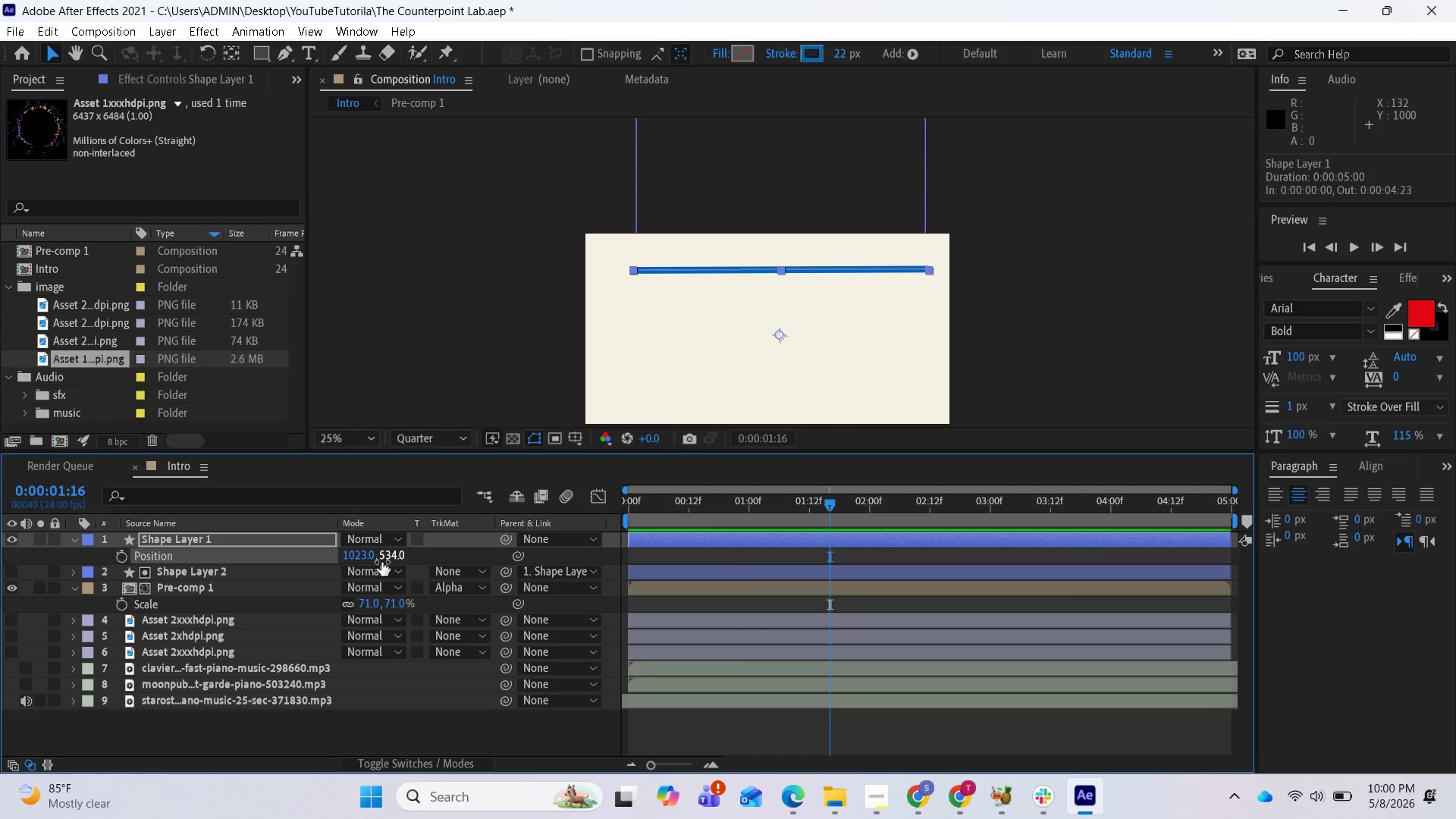 
key(Control+Z)
 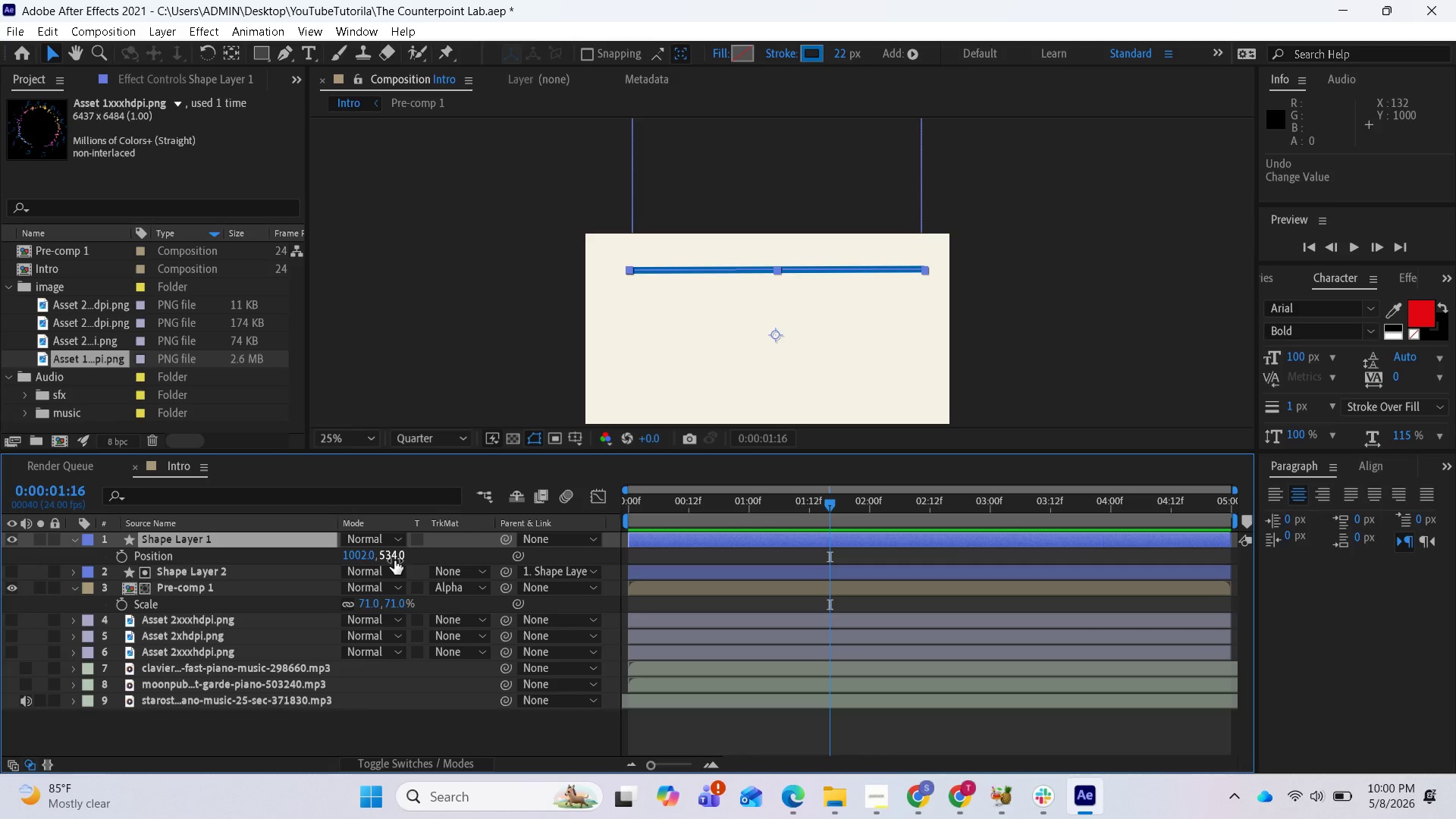 
left_click_drag(start_coordinate=[394, 557], to_coordinate=[974, 654])
 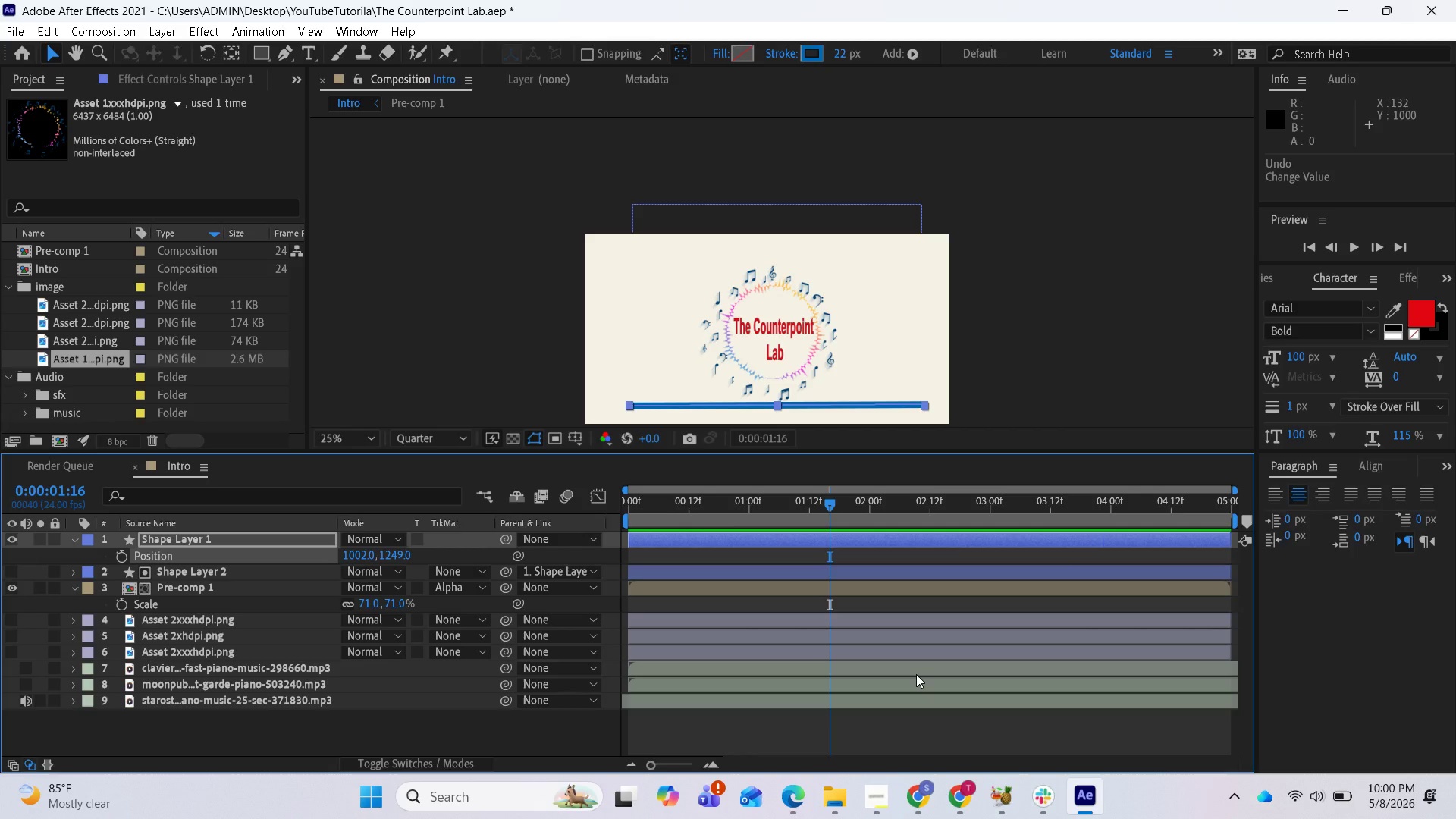 
wait(26.17)
 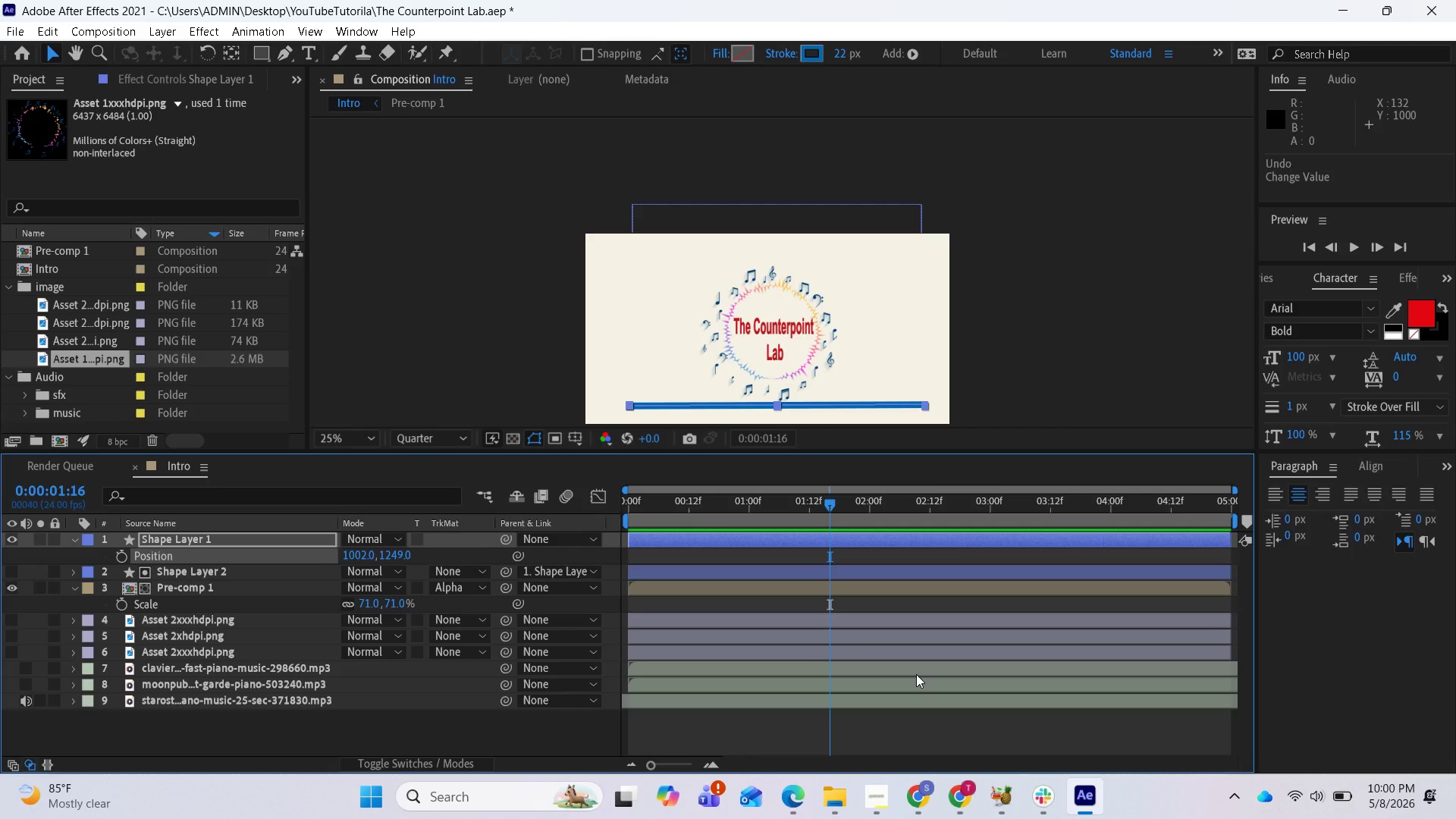 
scroll: coordinate [789, 369], scroll_direction: none, amount: 0.0
 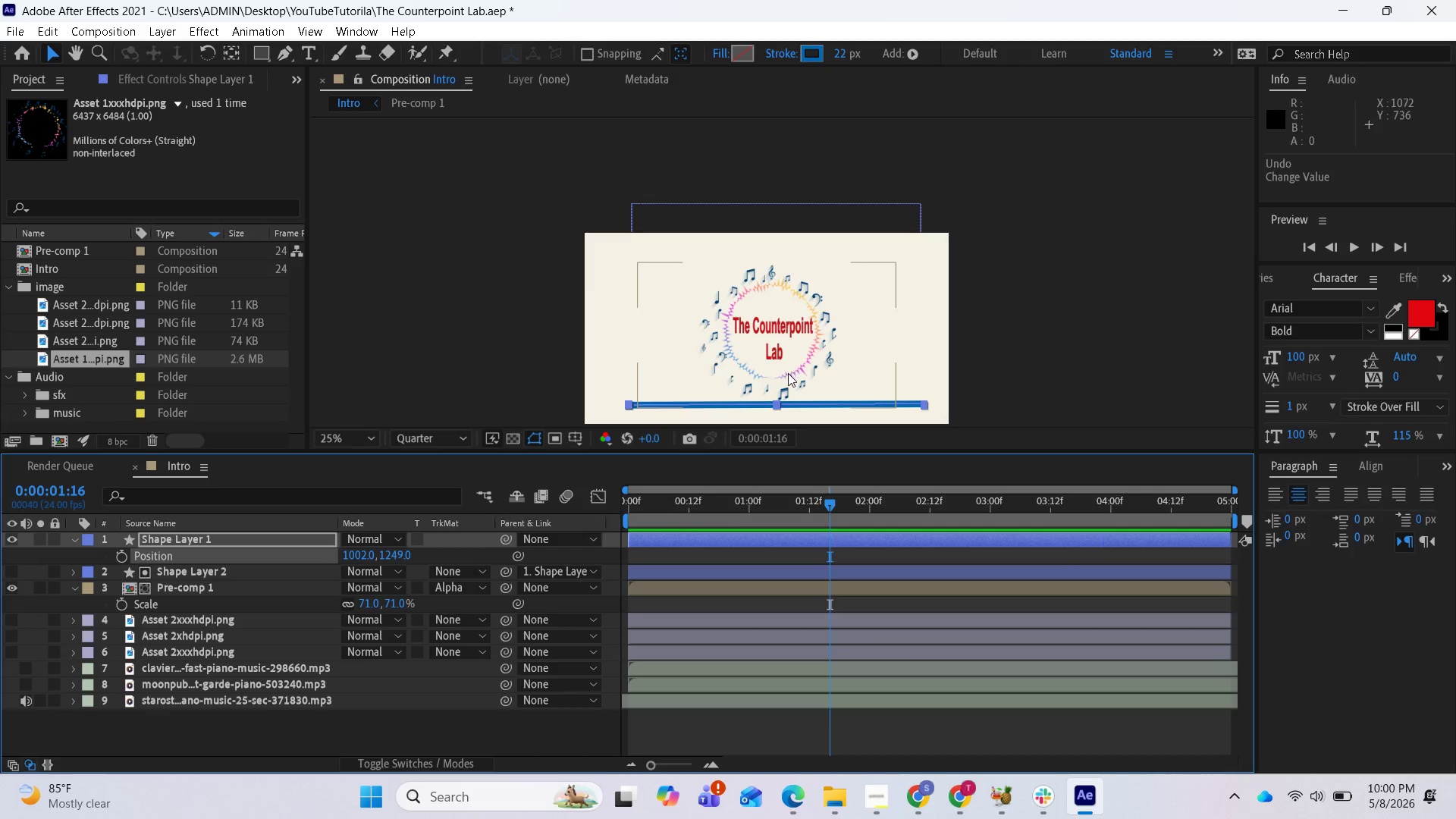 
scroll: coordinate [788, 373], scroll_direction: up, amount: 1.0
 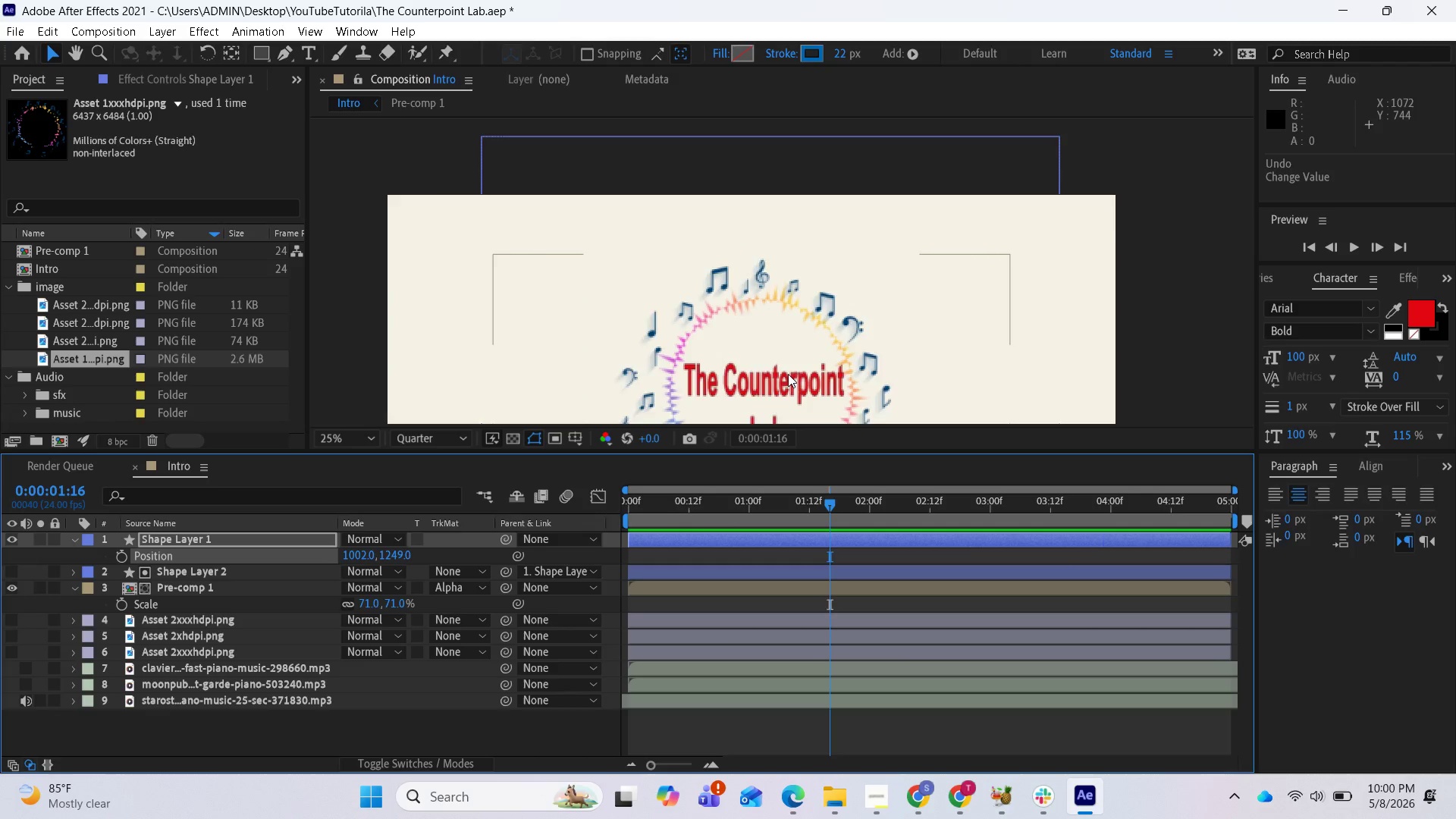 
scroll: coordinate [788, 374], scroll_direction: down, amount: 1.0
 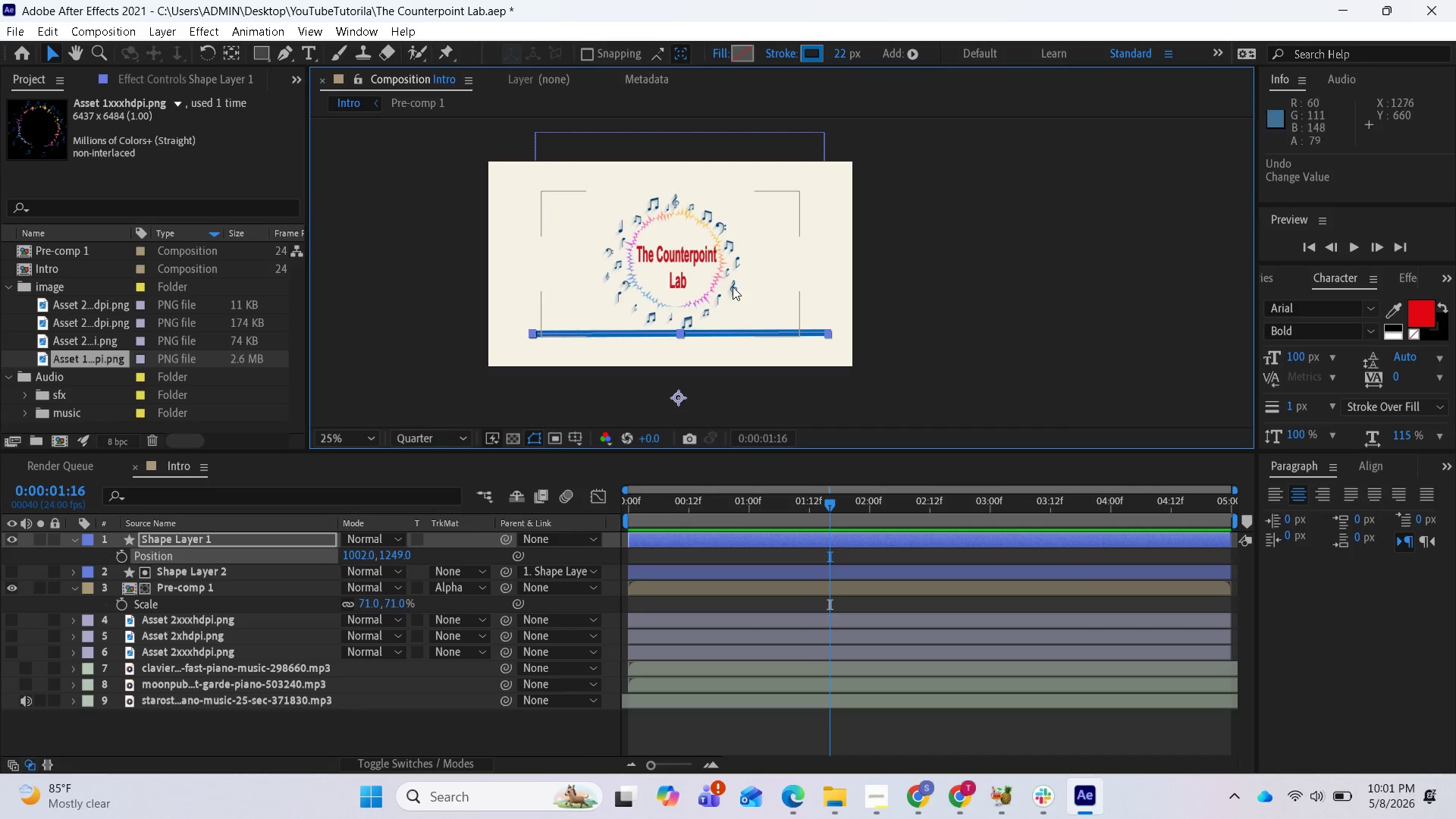 
wait(18.7)
 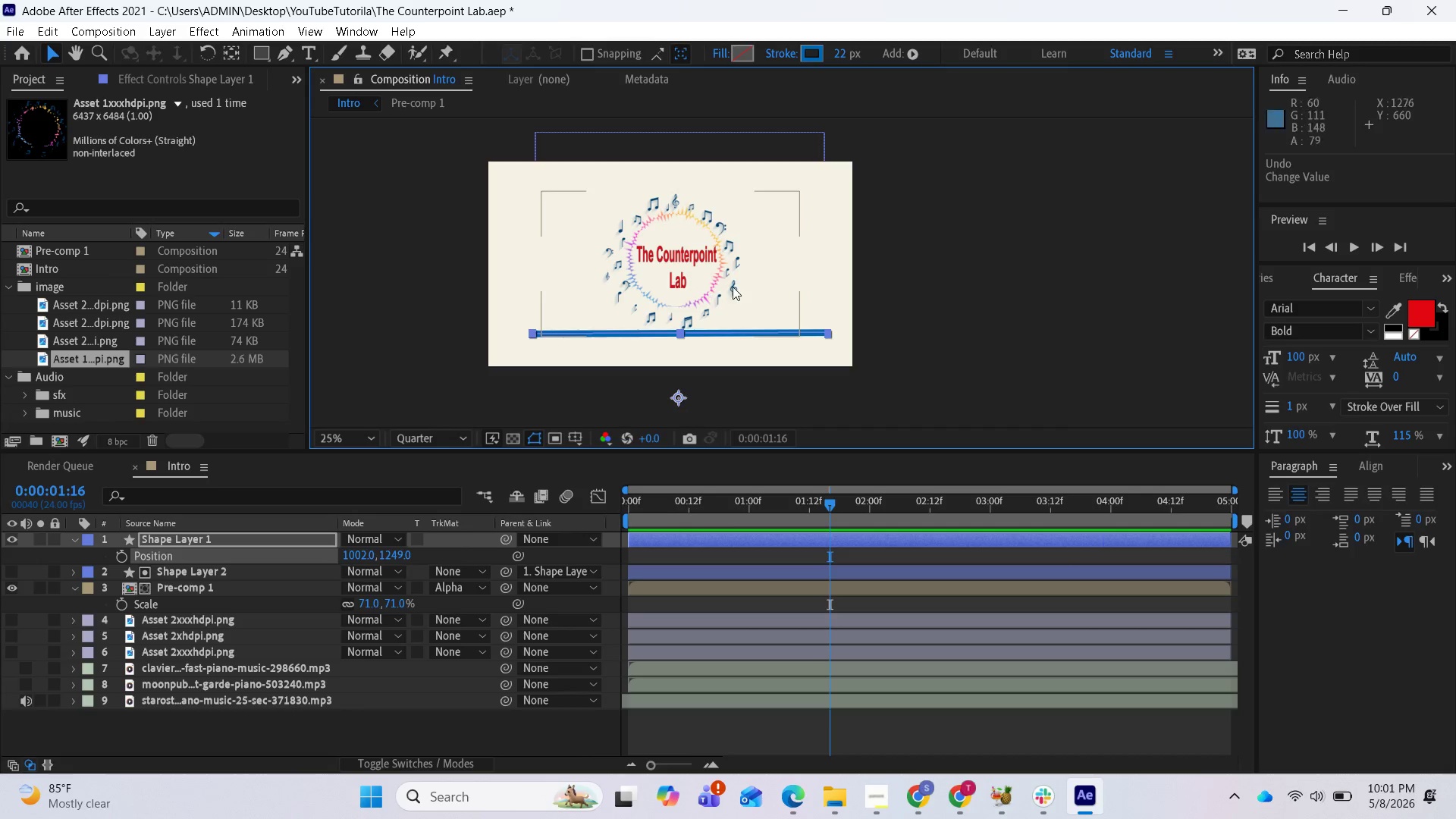 
left_click_drag(start_coordinate=[828, 503], to_coordinate=[611, 515])
 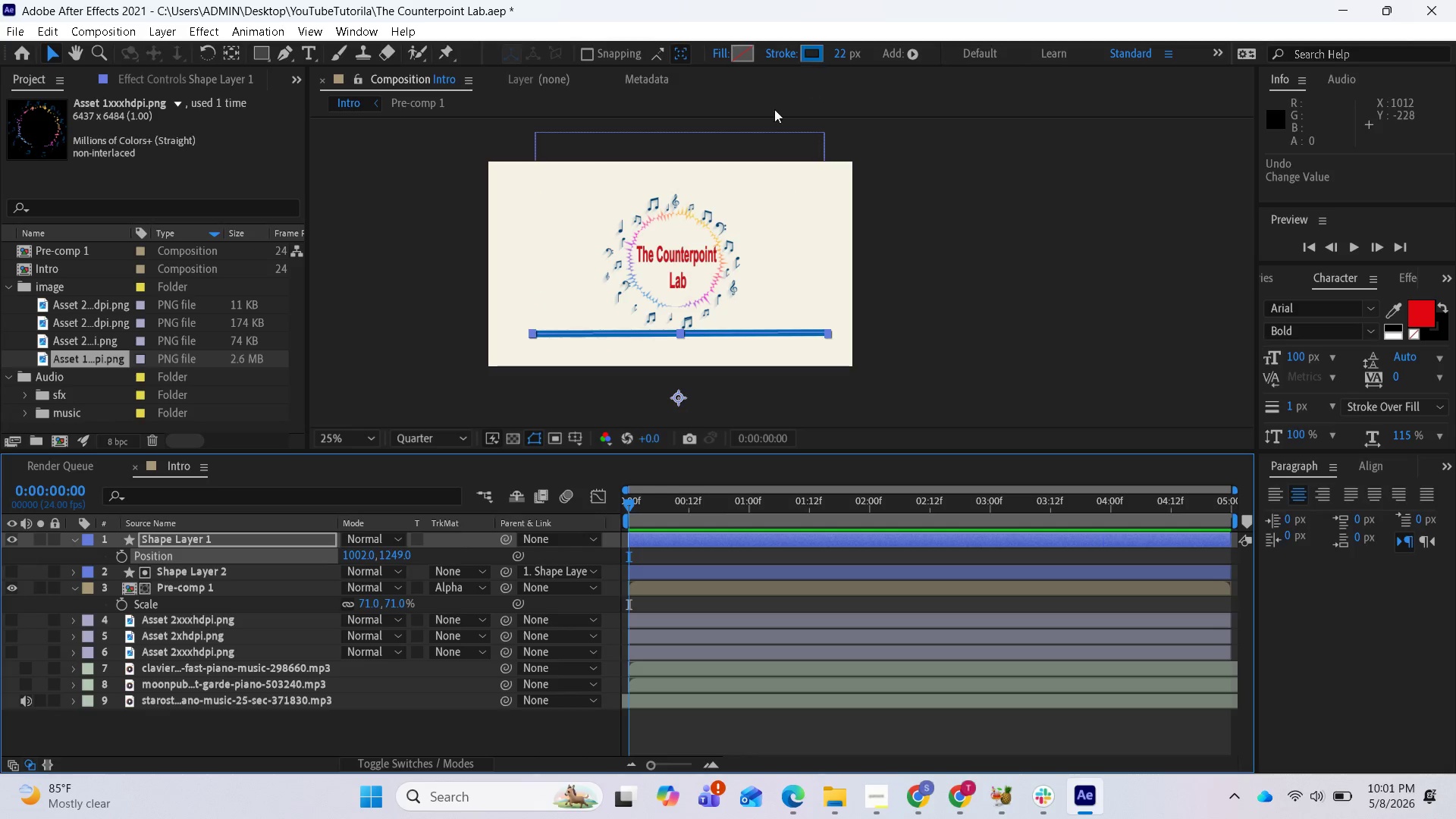 
wait(6.61)
 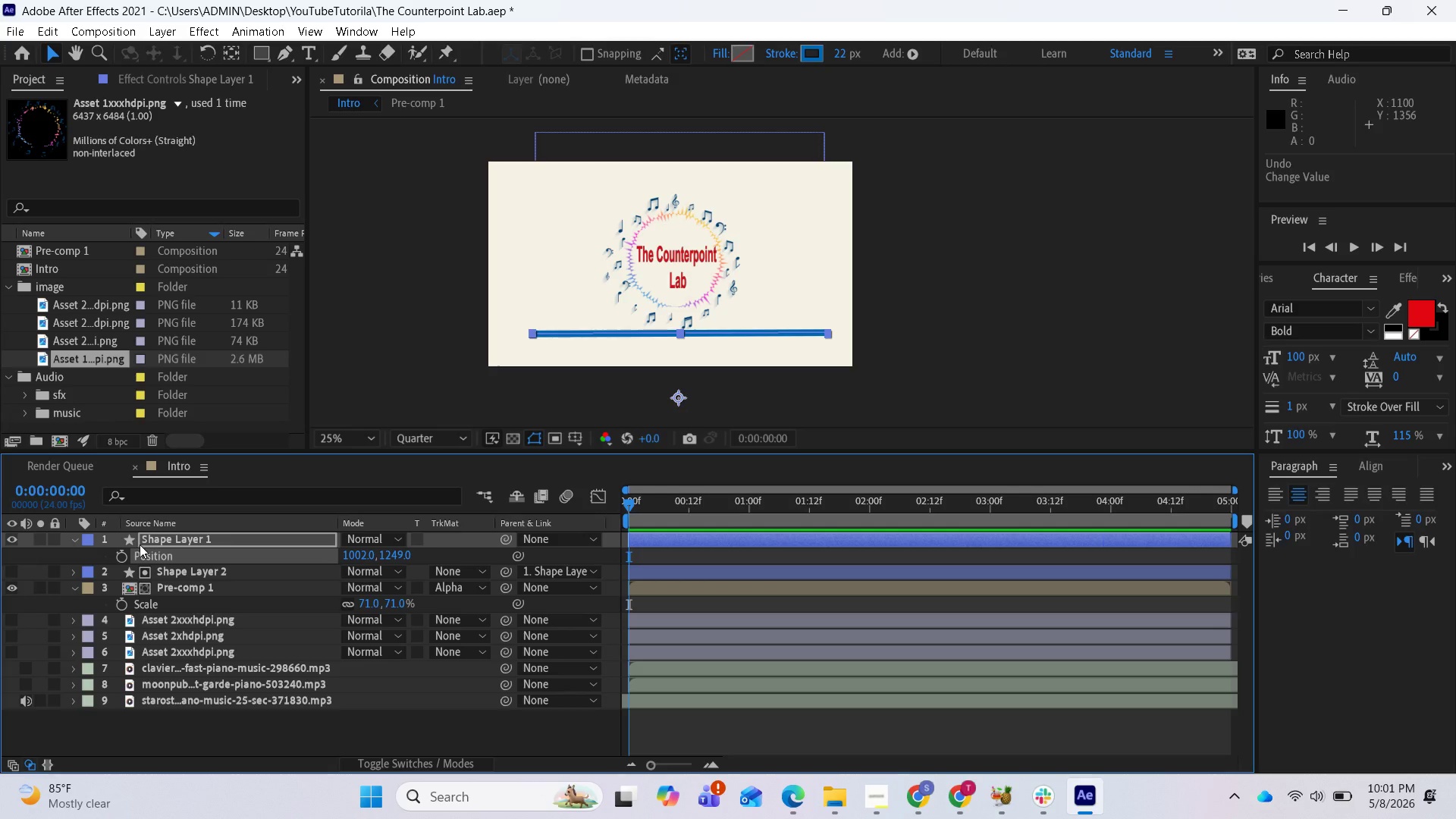 
left_click([846, 57])
 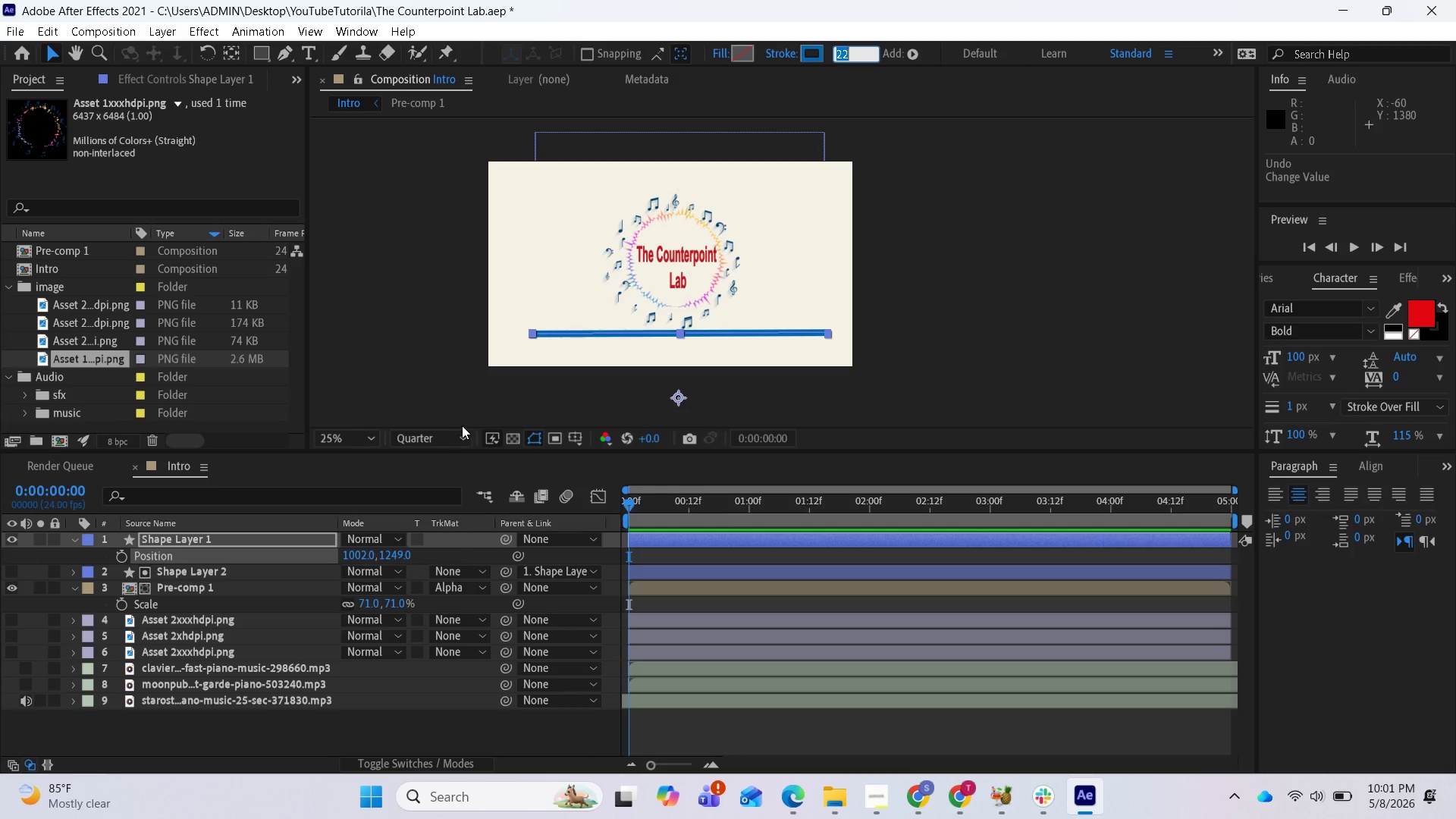 
wait(15.16)
 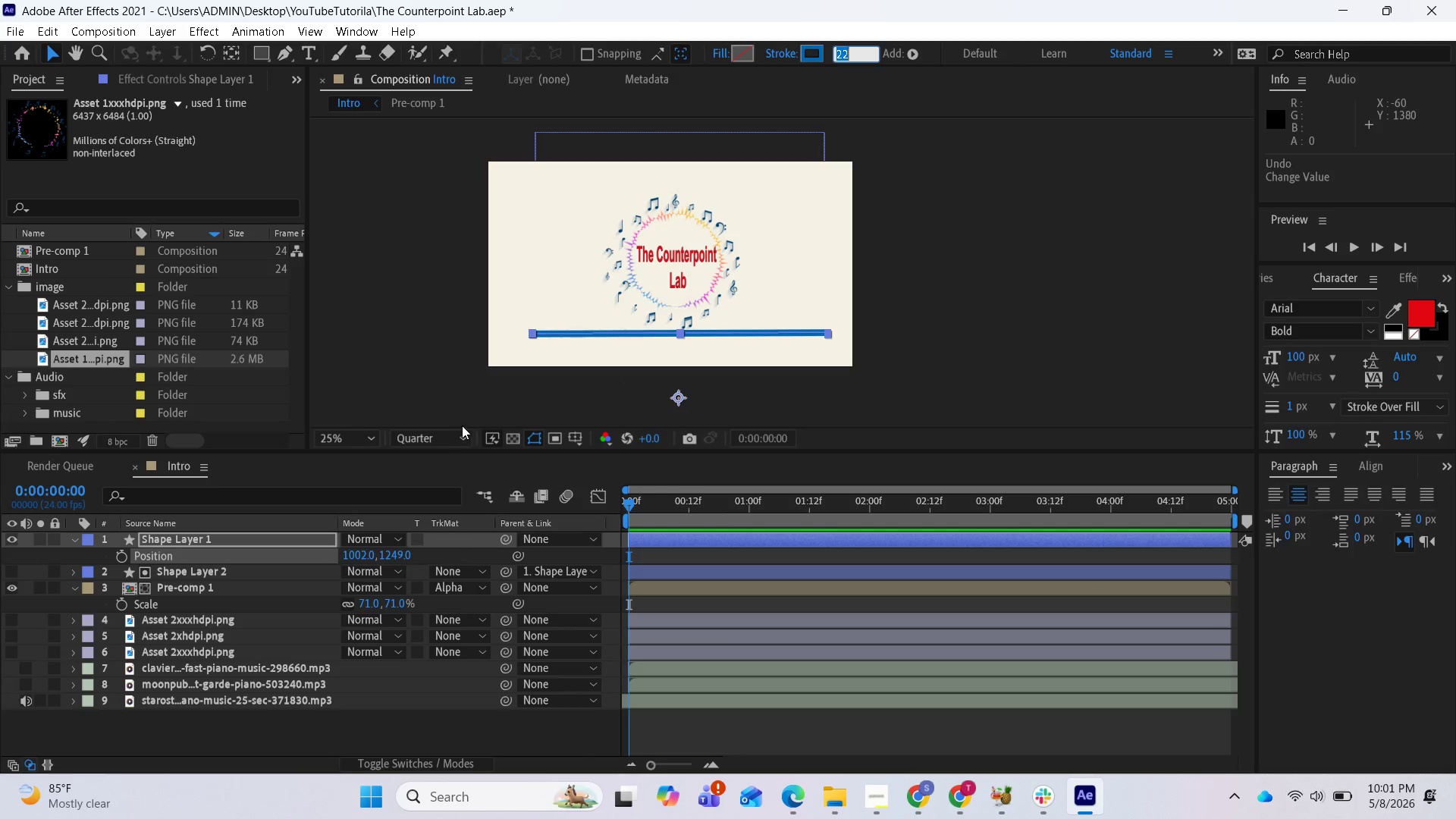 
left_click([124, 558])
 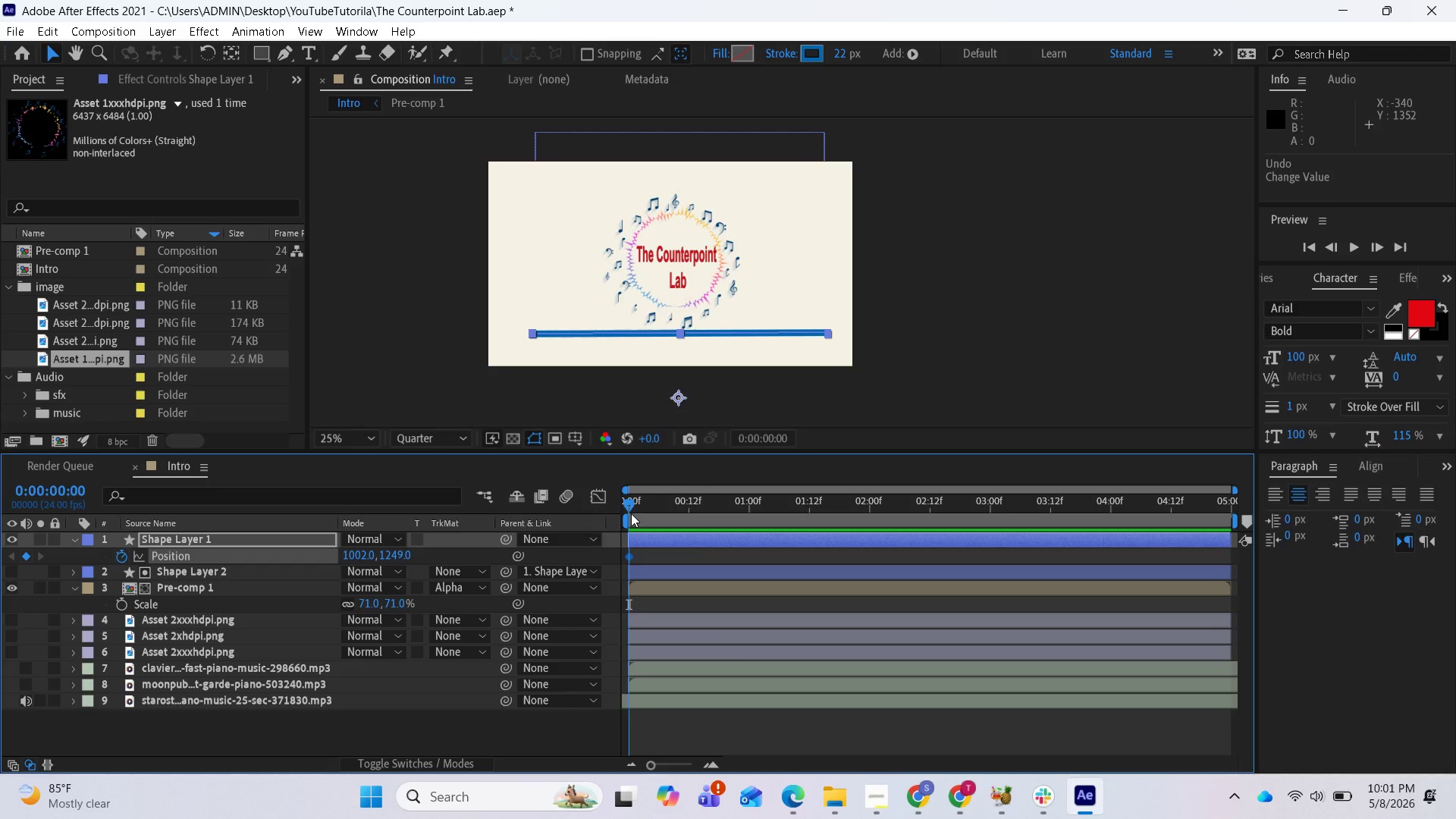 
left_click_drag(start_coordinate=[633, 507], to_coordinate=[610, 559])
 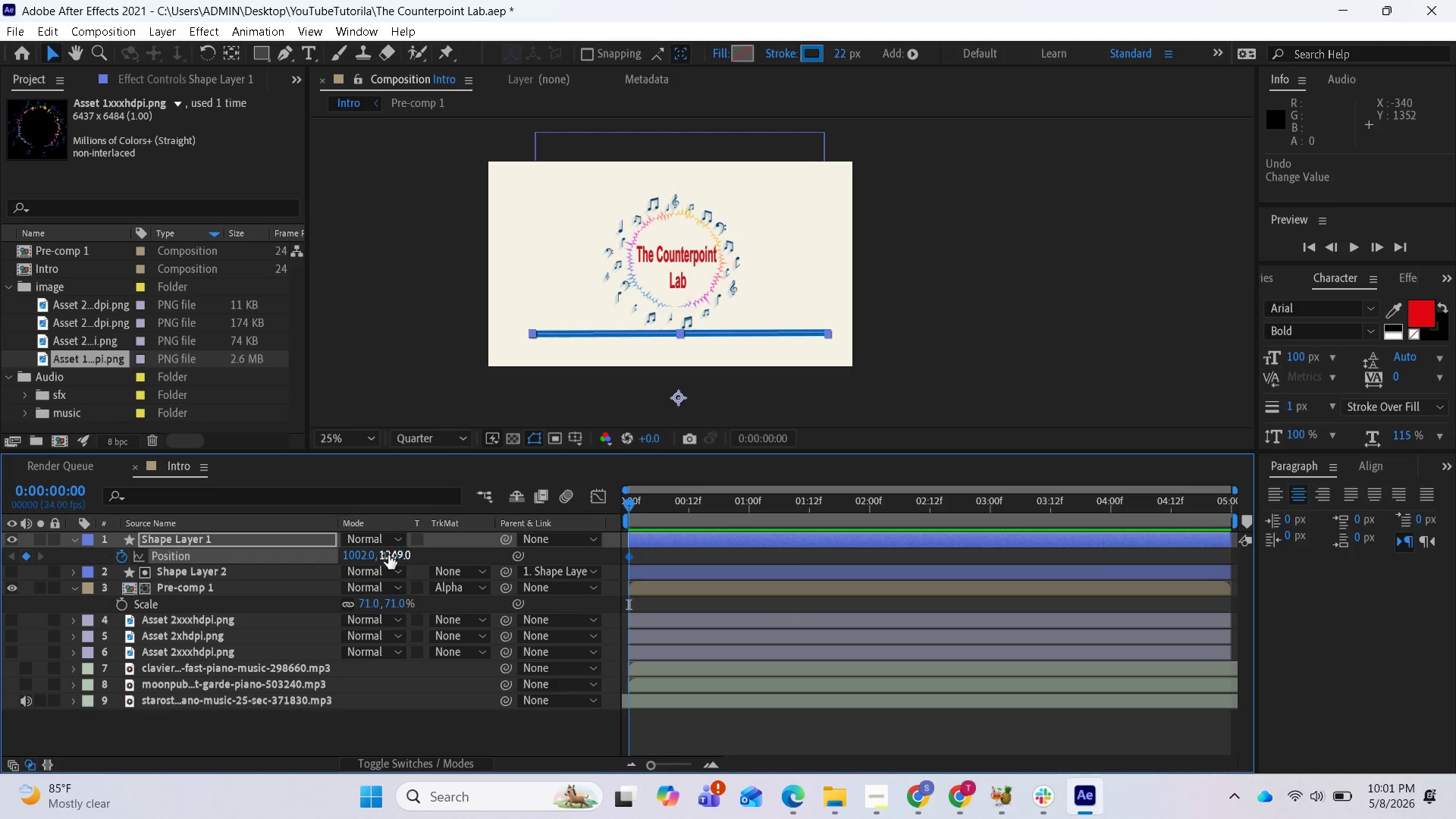 
left_click_drag(start_coordinate=[393, 555], to_coordinate=[0, 551])
 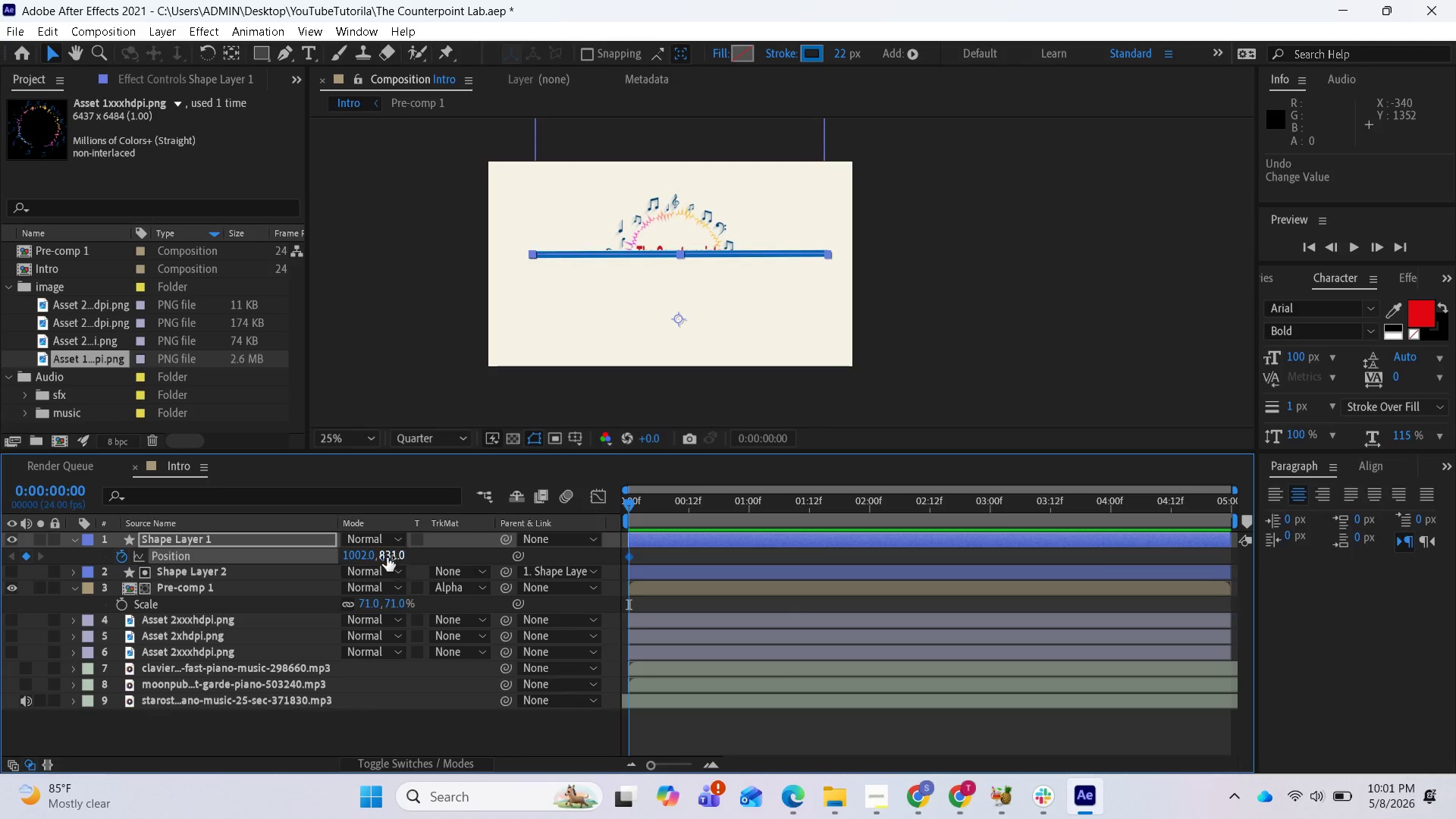 
left_click_drag(start_coordinate=[384, 557], to_coordinate=[33, 587])
 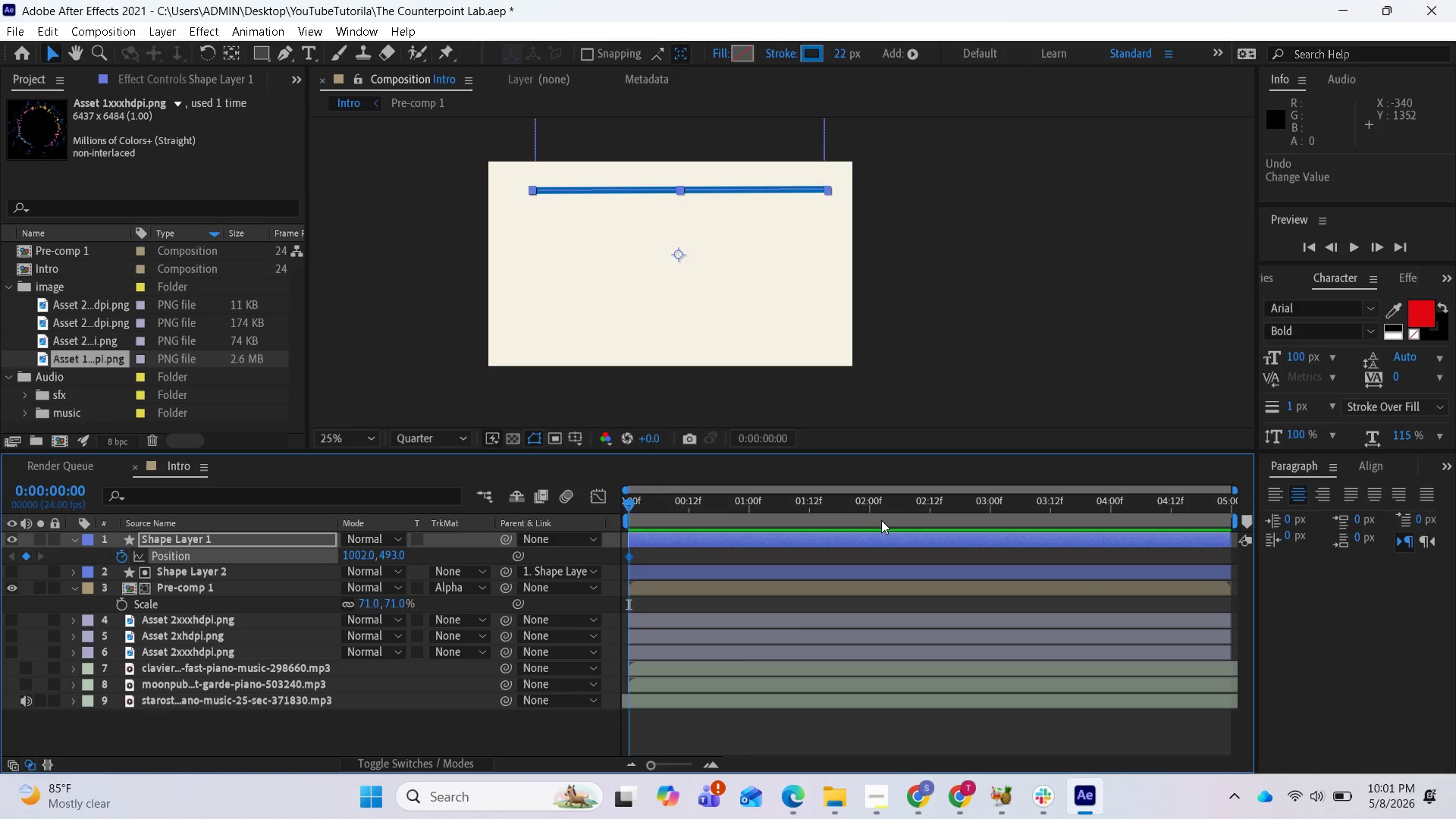 
wait(5.47)
 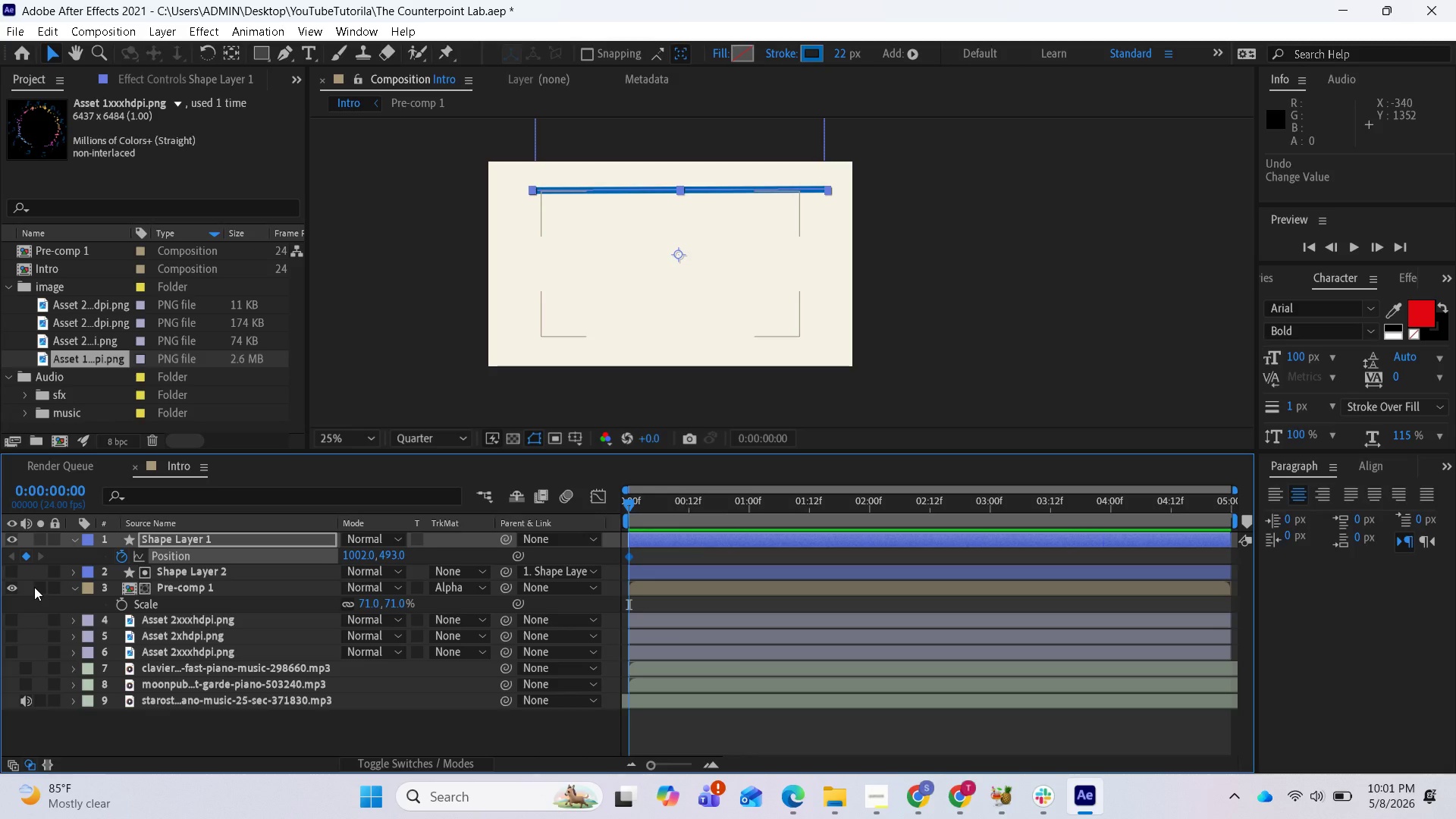 
left_click_drag(start_coordinate=[631, 507], to_coordinate=[1257, 513])
 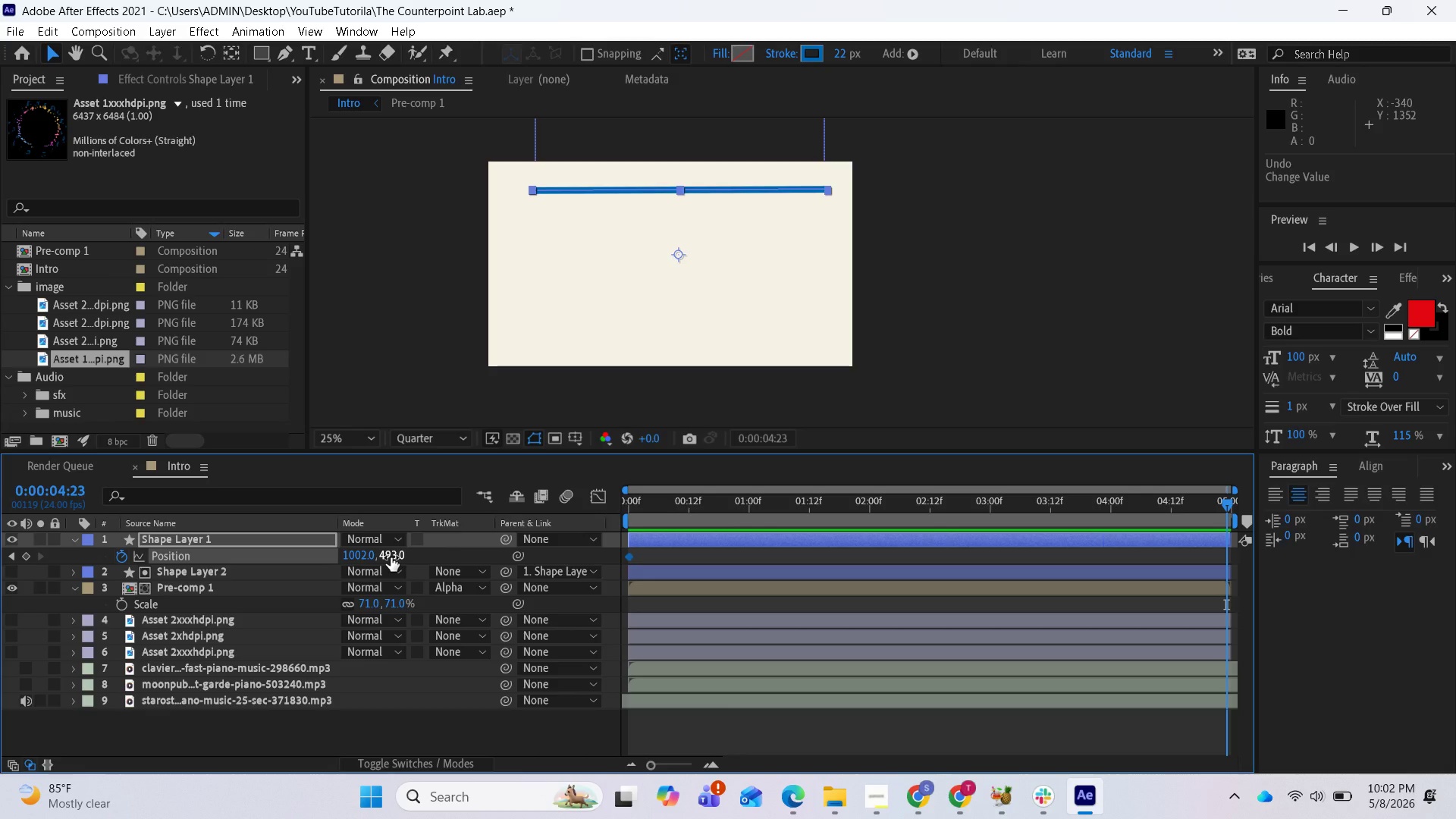 
wait(7.59)
 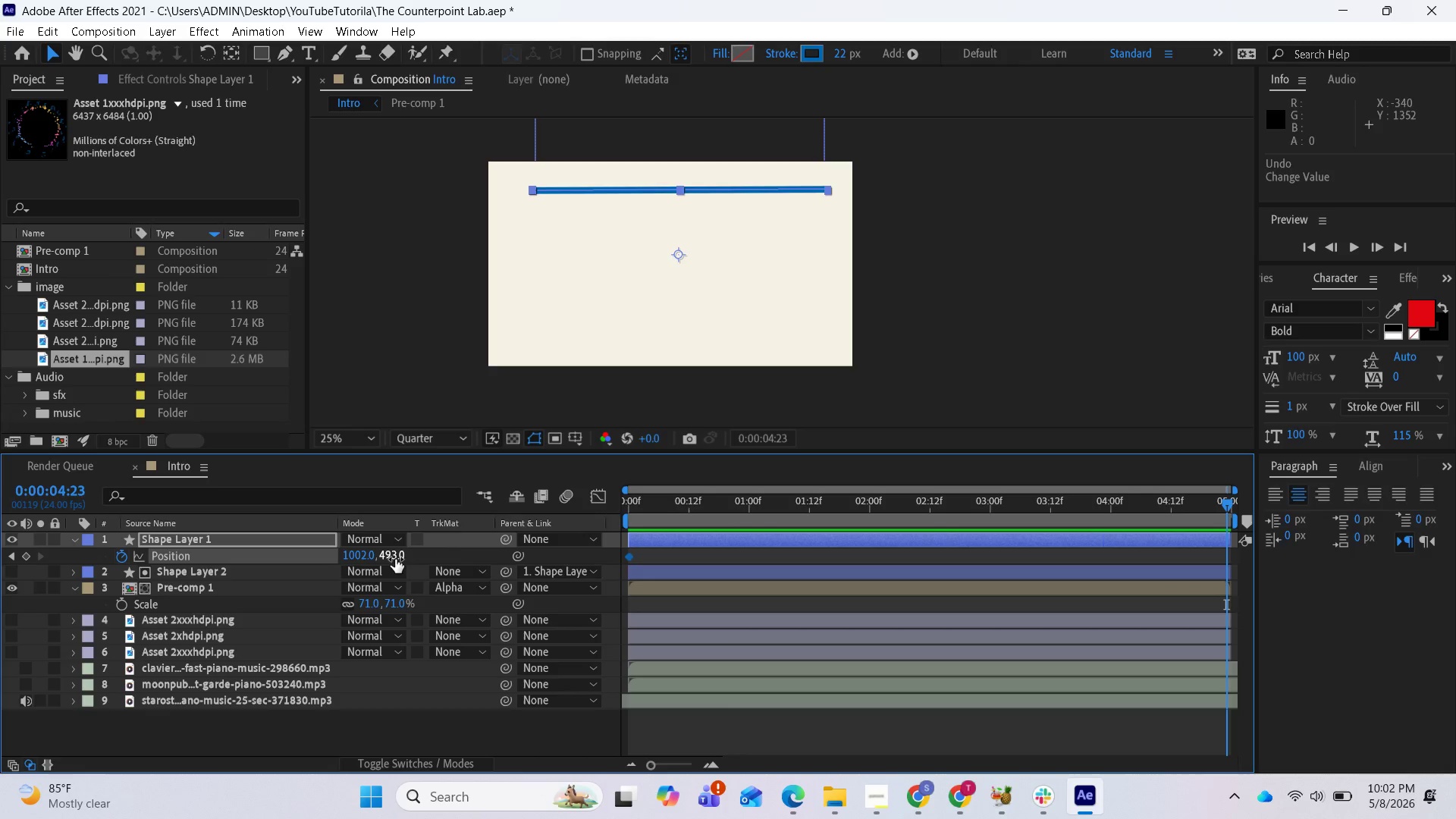 
left_click_drag(start_coordinate=[391, 557], to_coordinate=[1166, 639])
 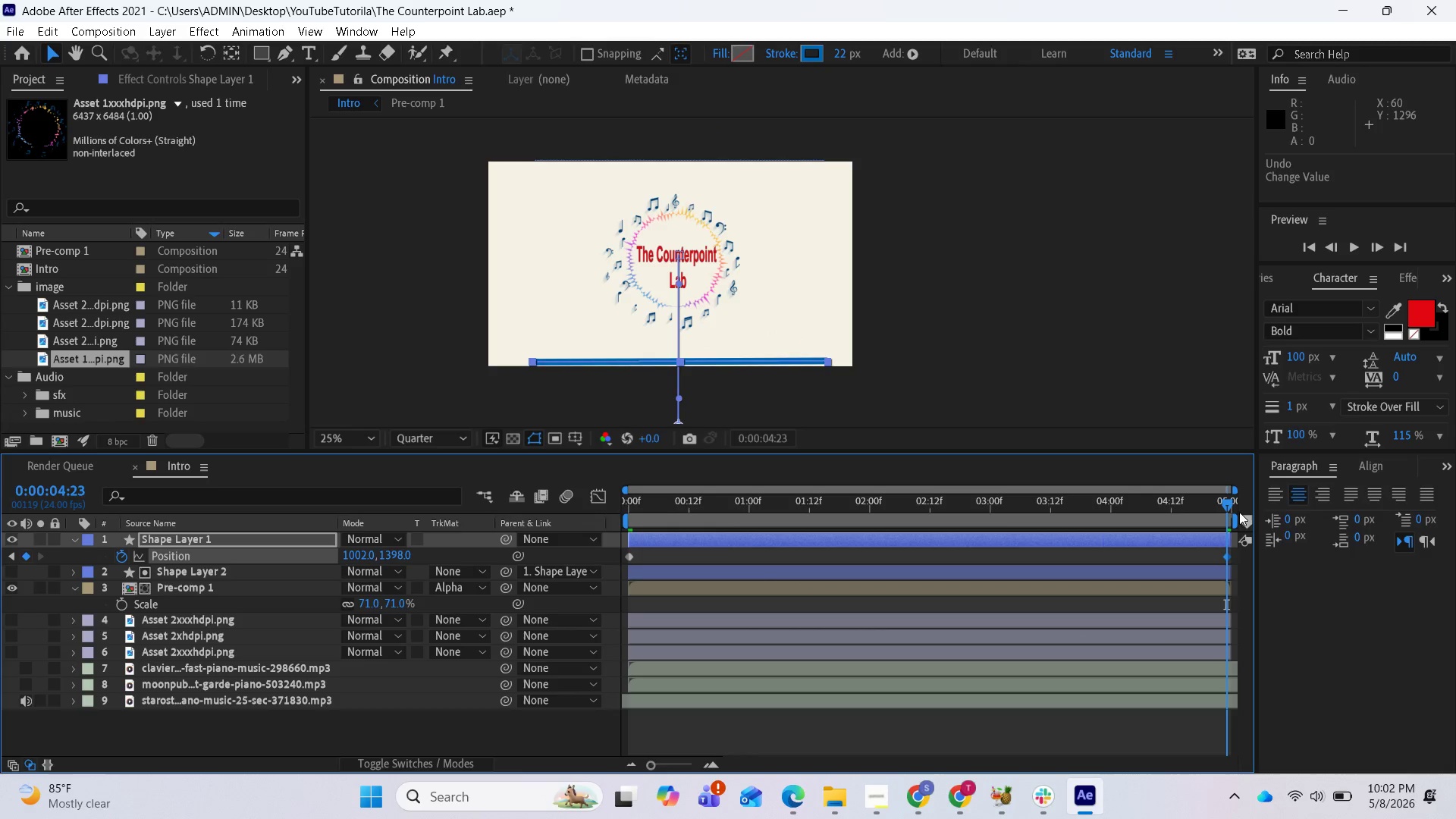 
left_click_drag(start_coordinate=[1227, 510], to_coordinate=[566, 530])
 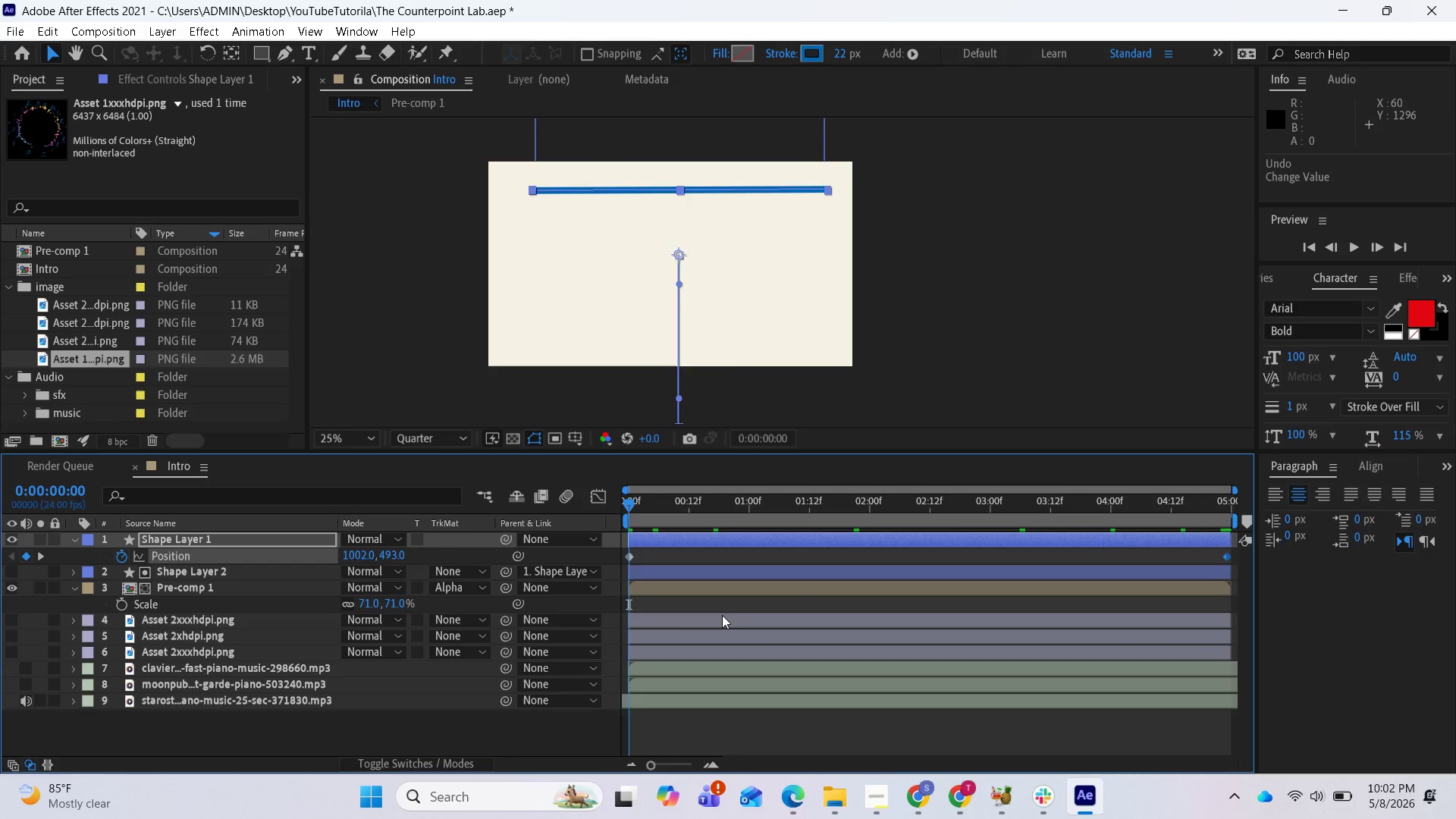 
key(Space)
 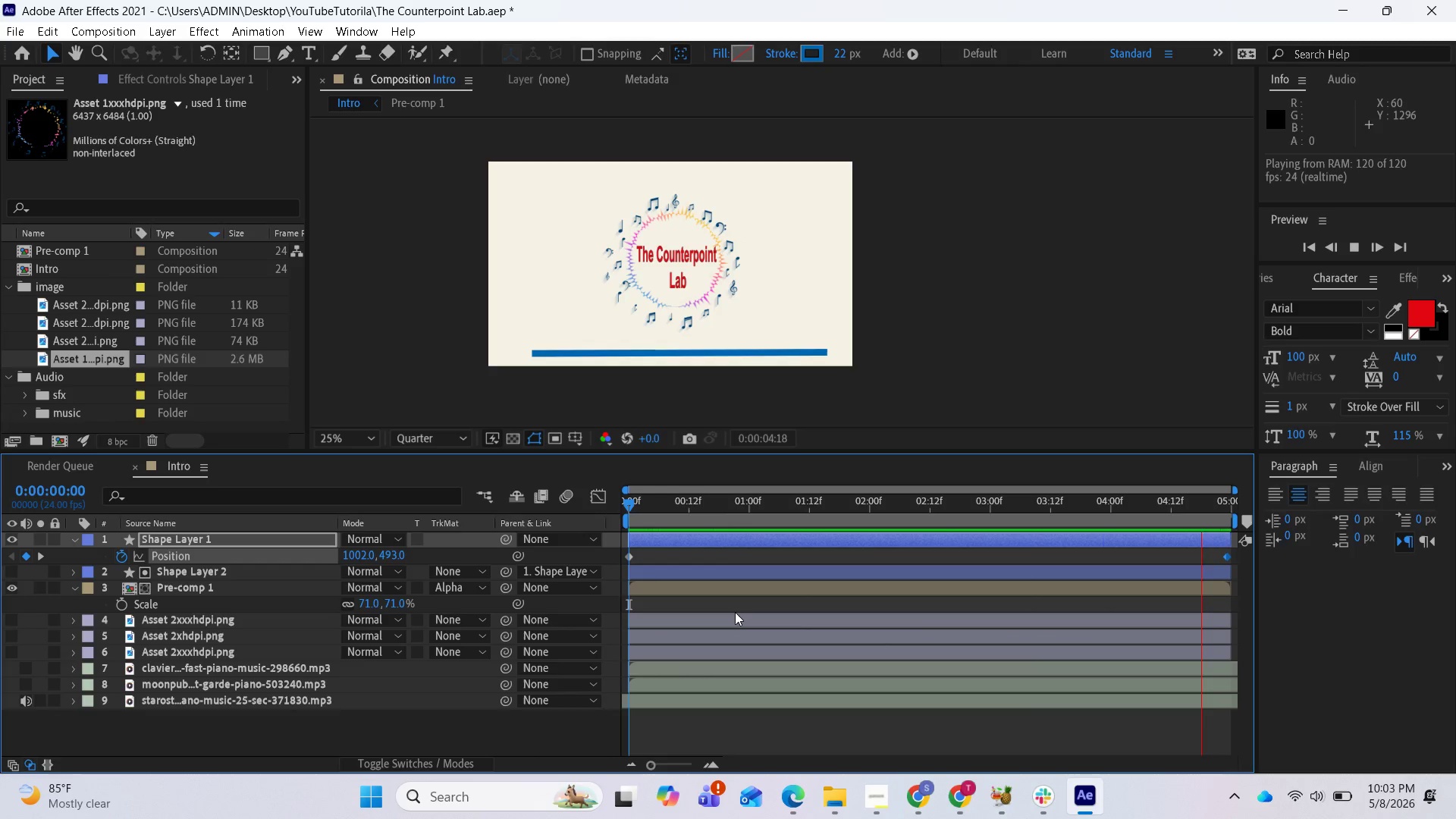 
wait(55.25)
 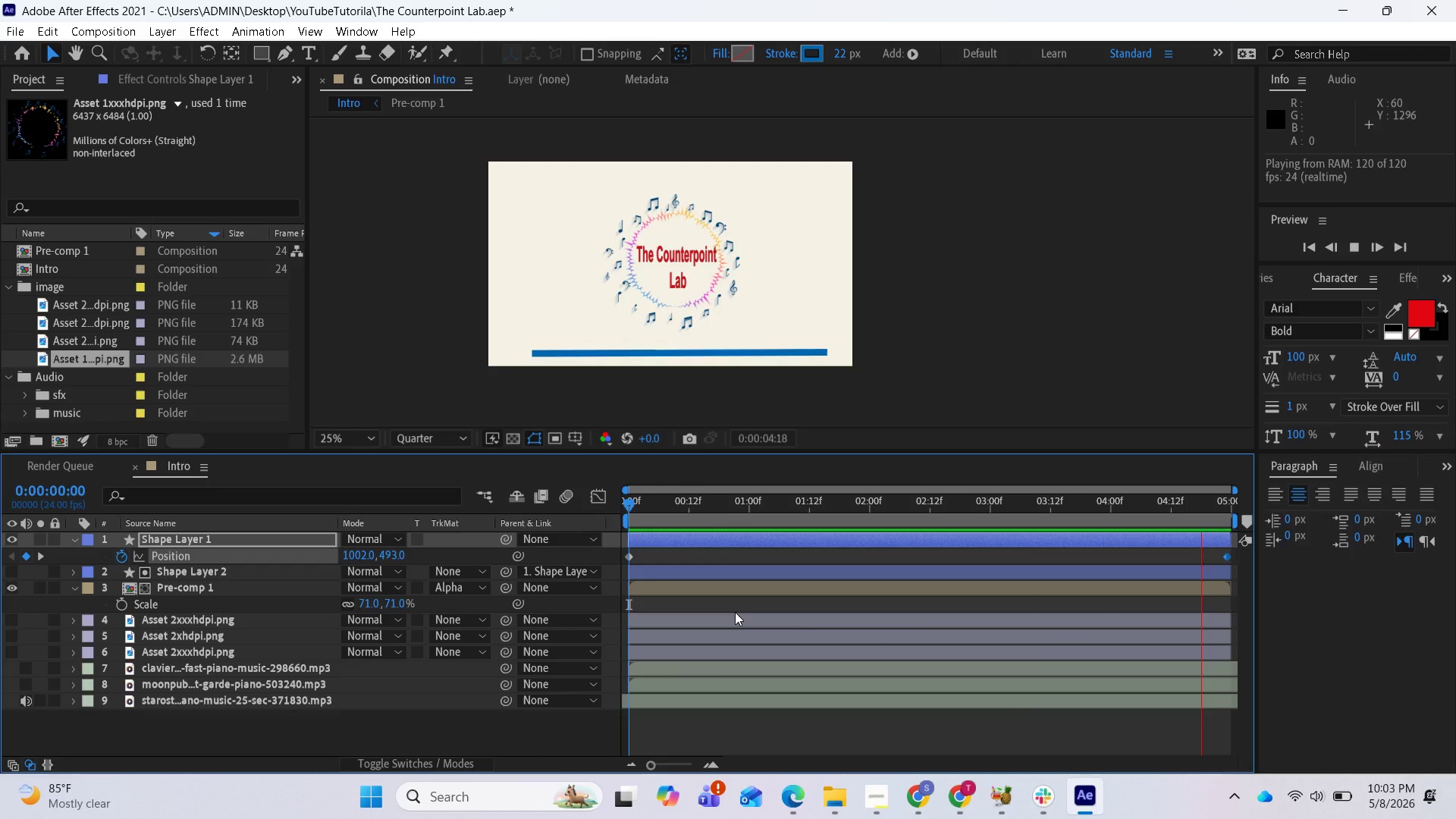 
key(Space)
 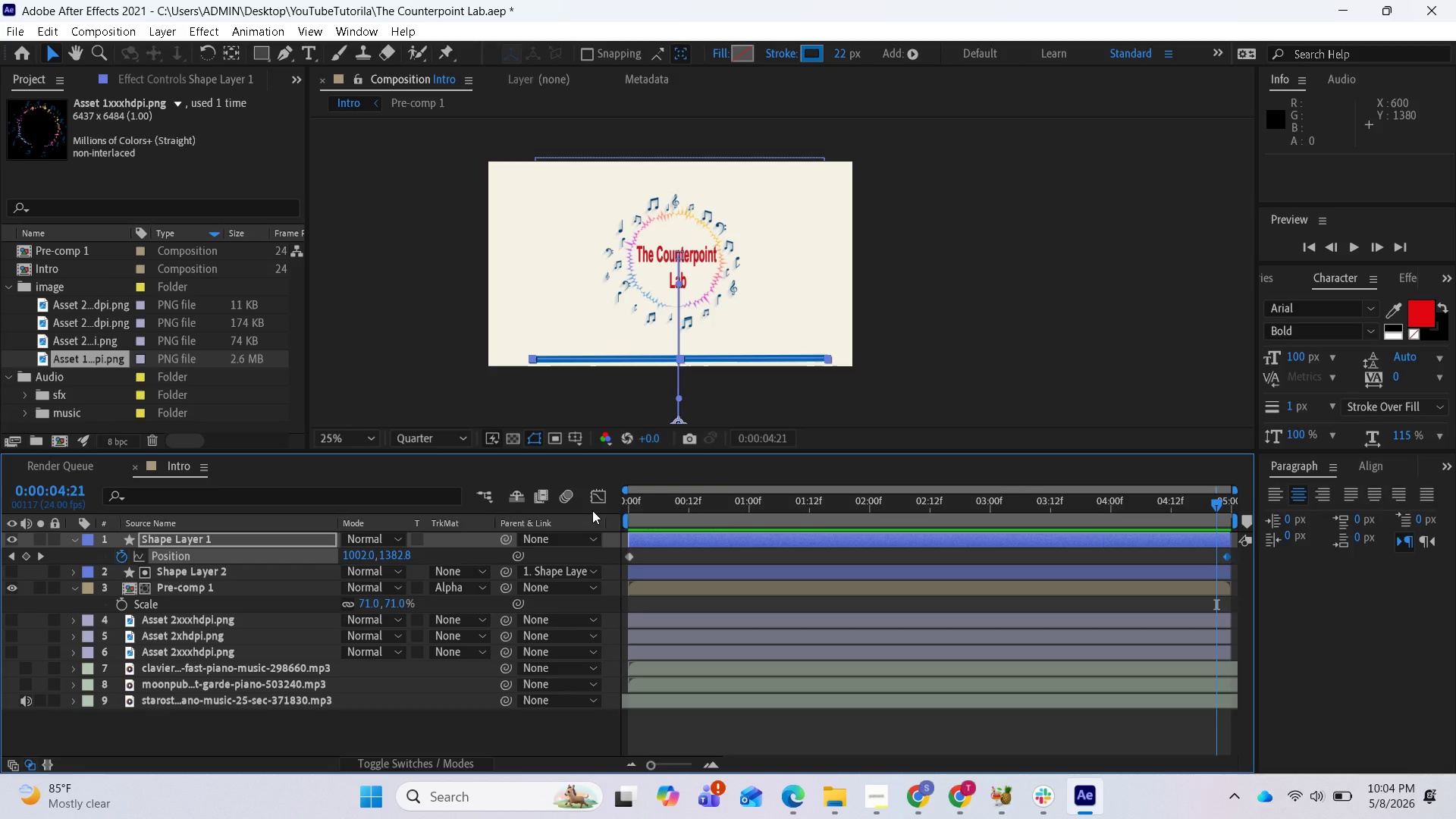 
wait(87.23)
 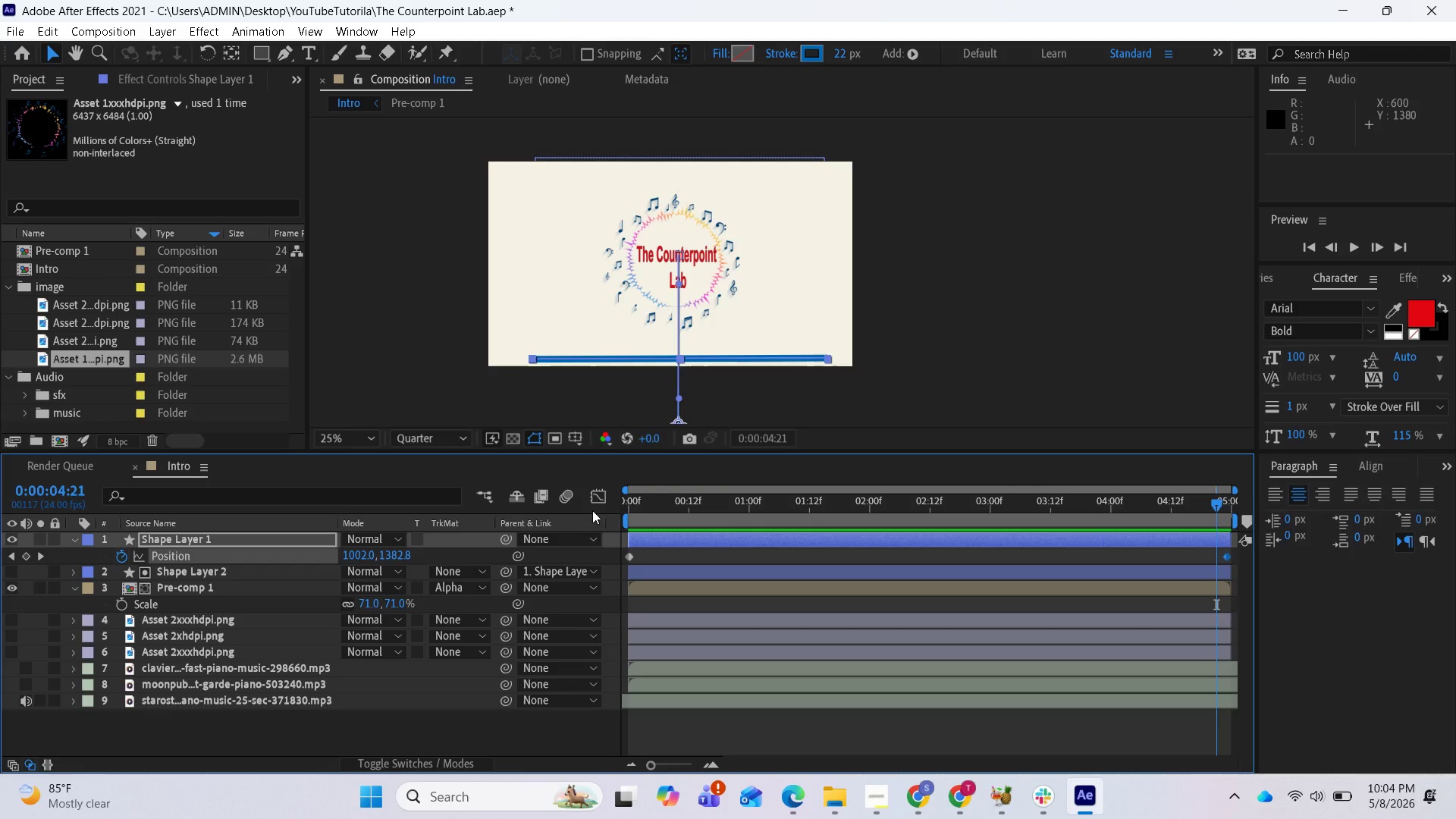 
left_click([260, 586])
 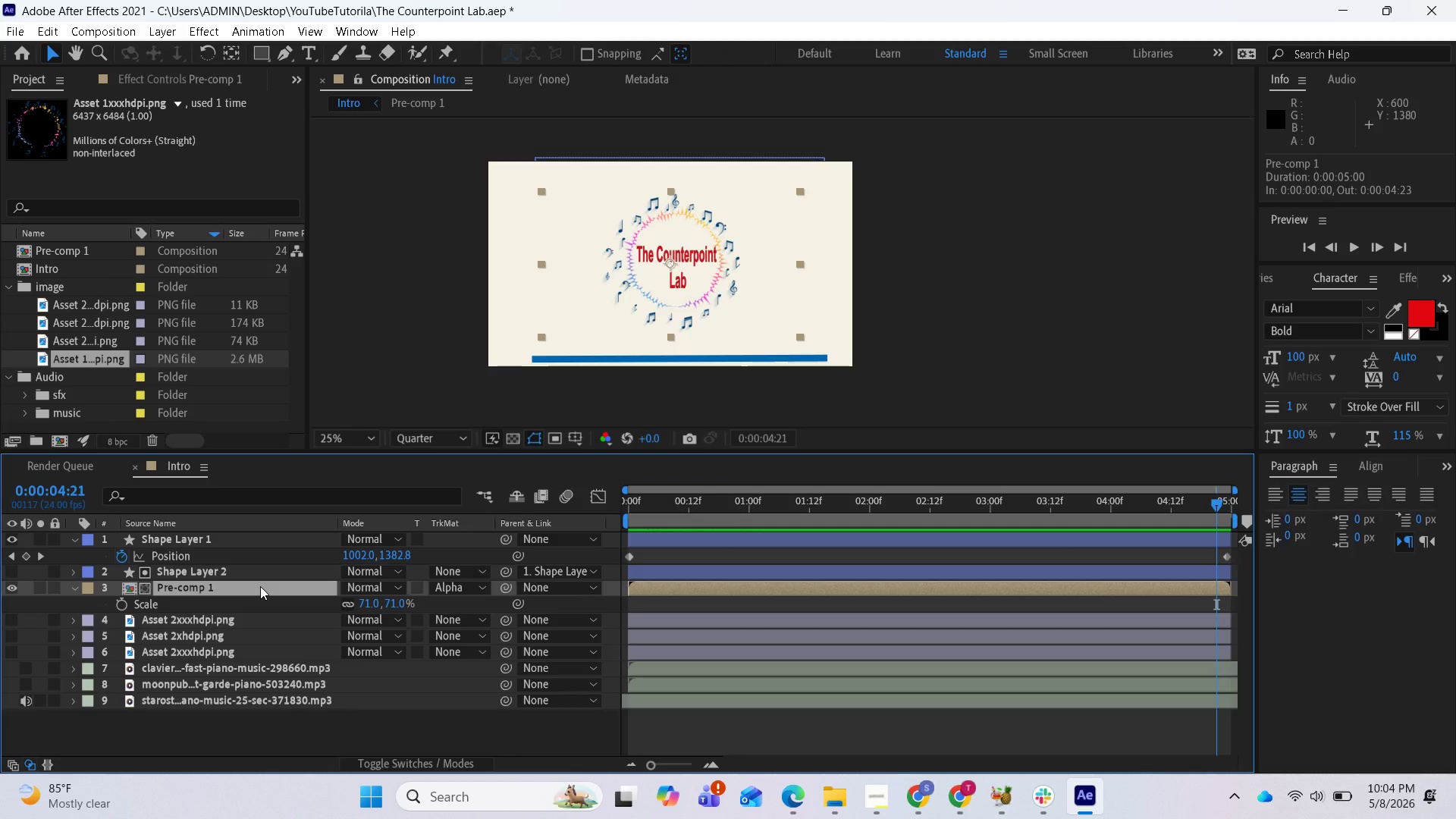 
key(Control+Z)
 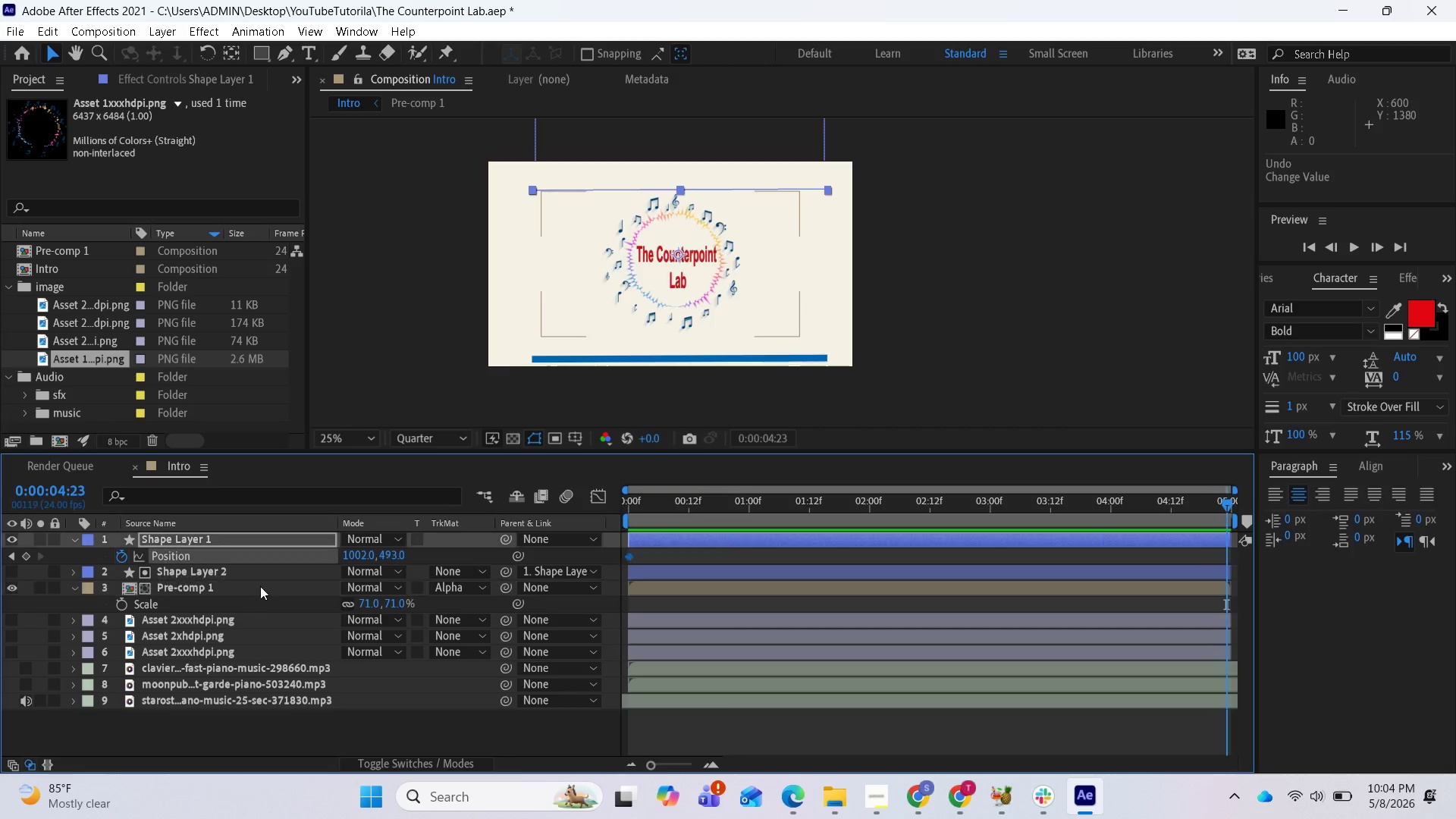 
key(Control+Z)
 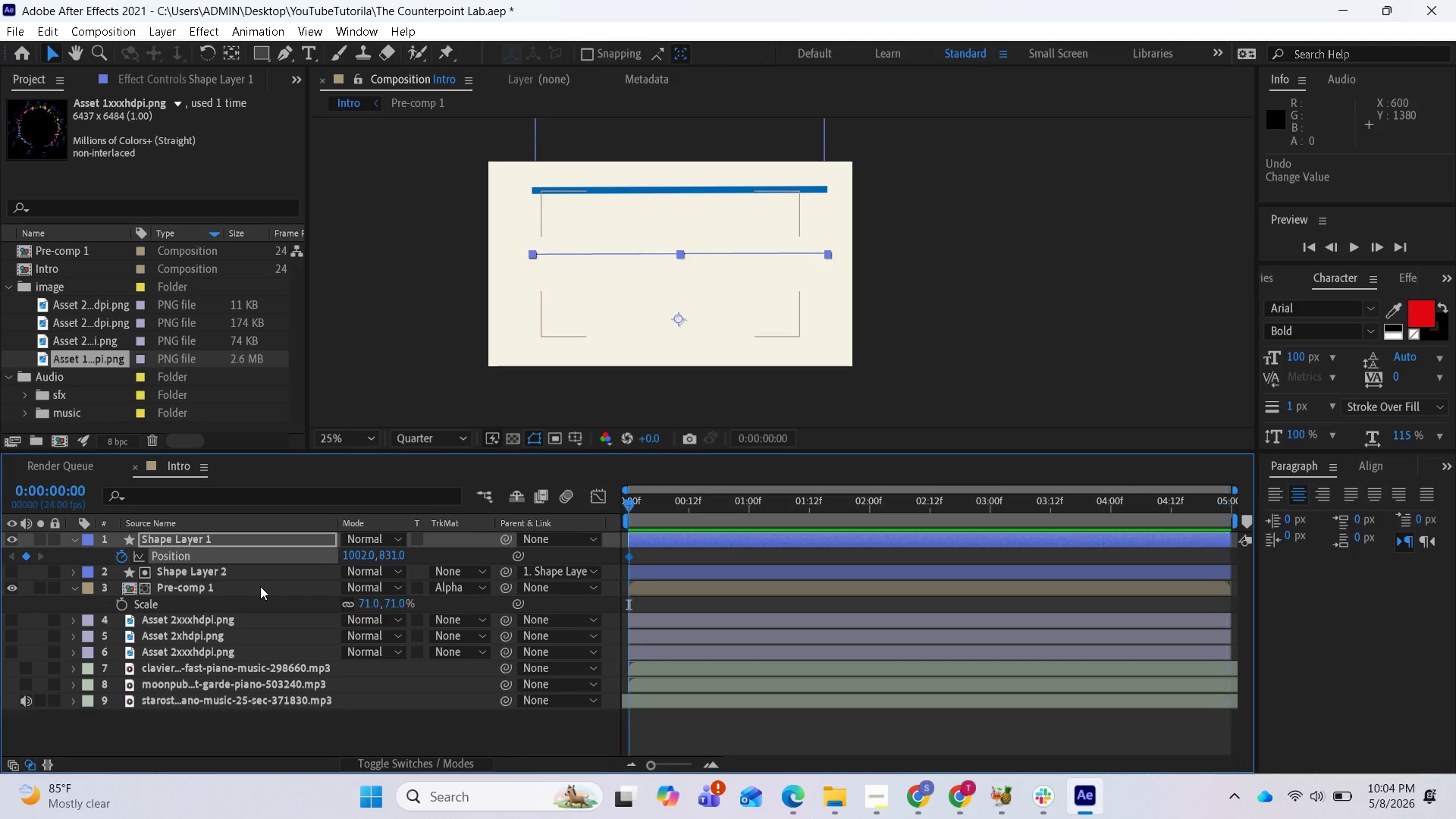 
key(Control+Z)
 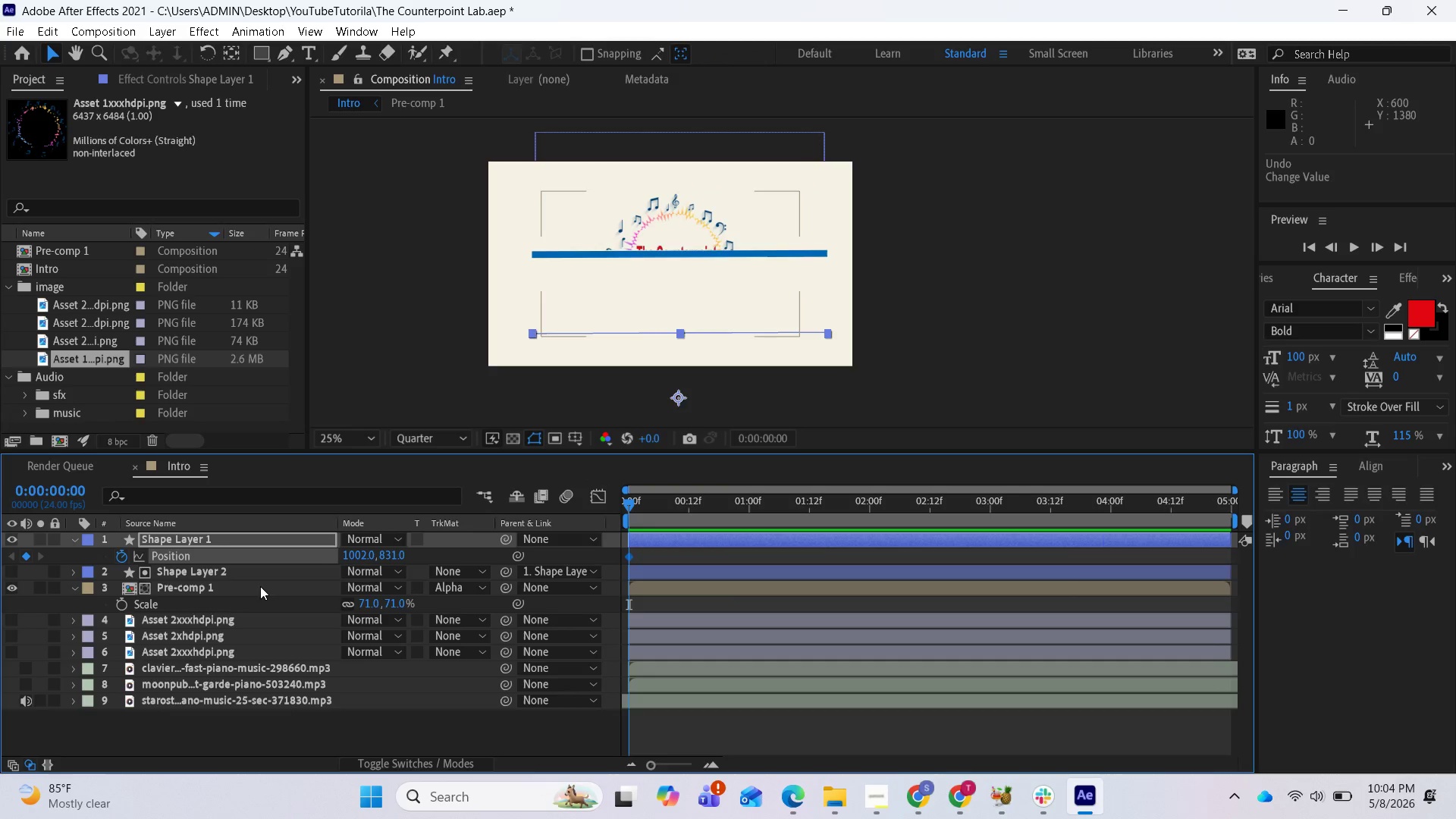 
key(Control+Z)
 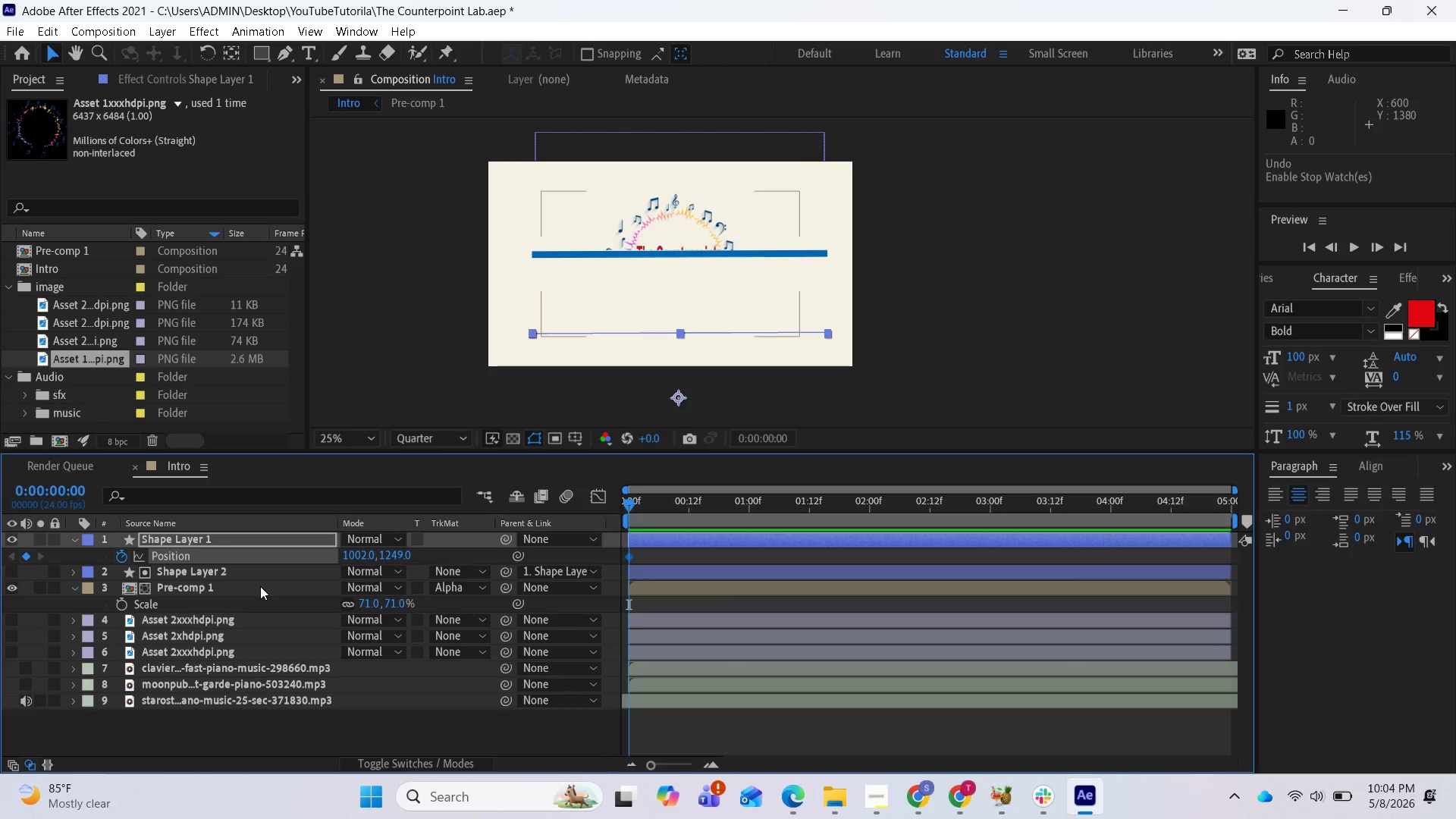 
key(Control+Z)
 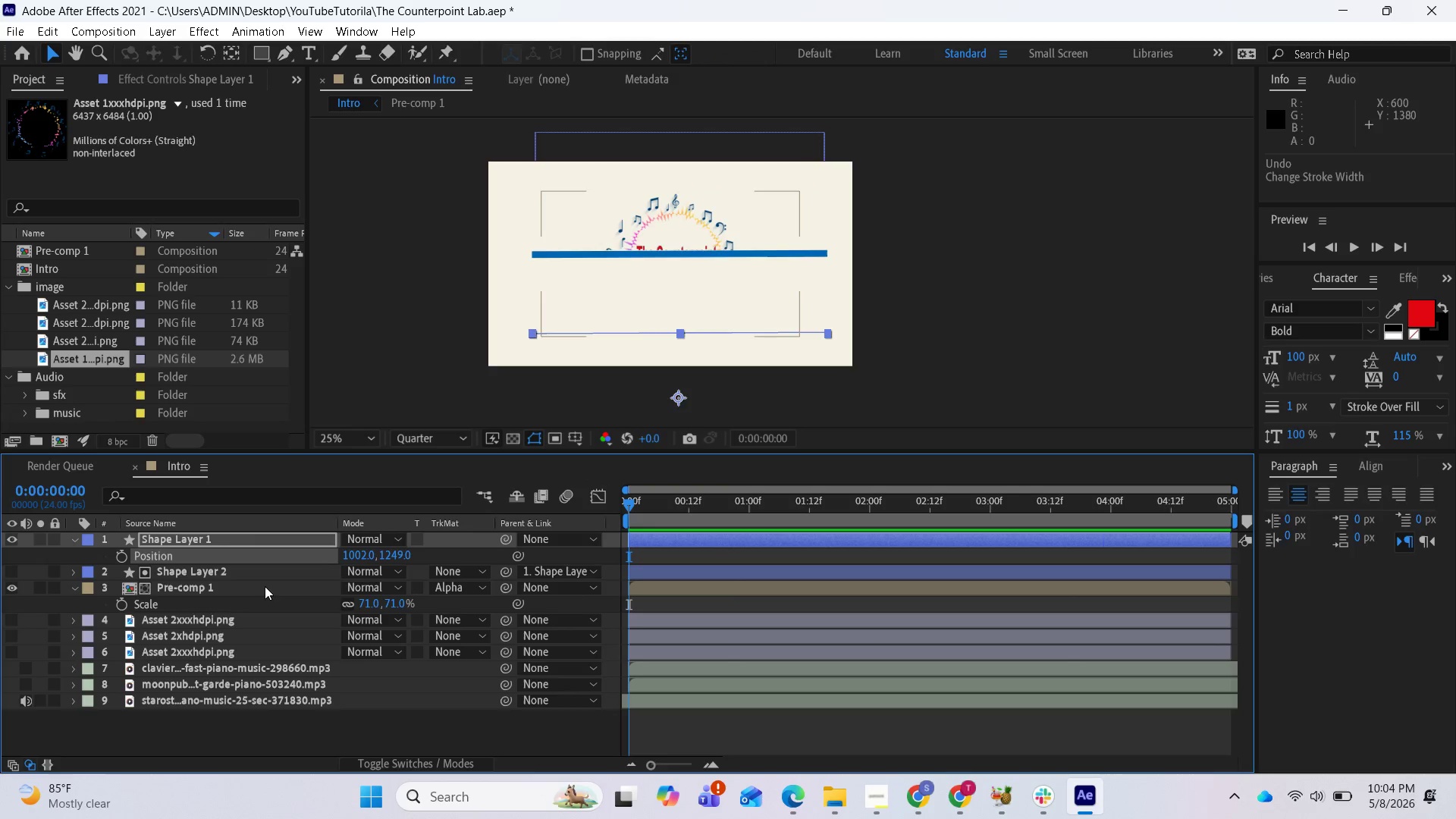 
key(Control+Z)
 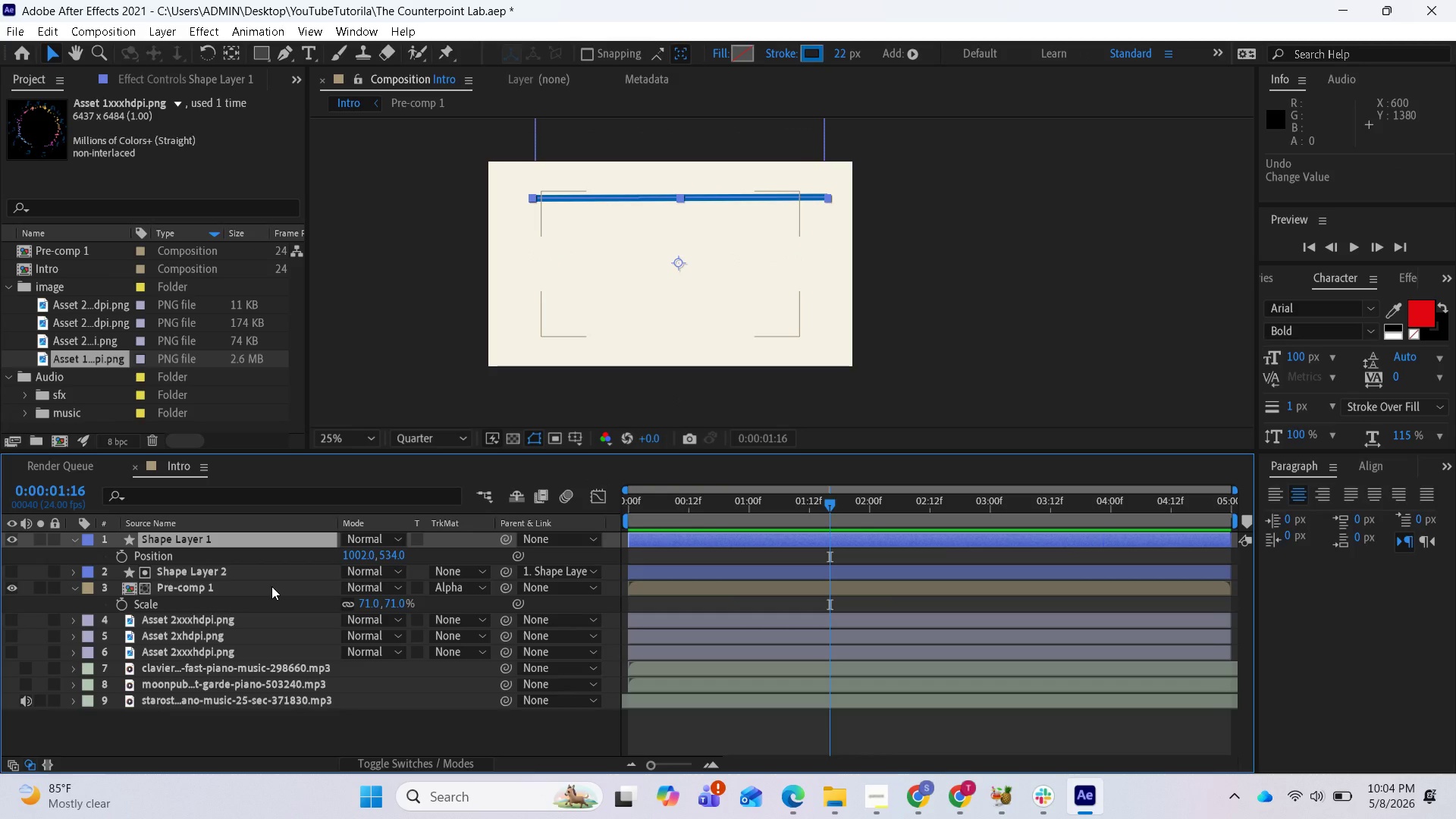 
key(Control+Z)
 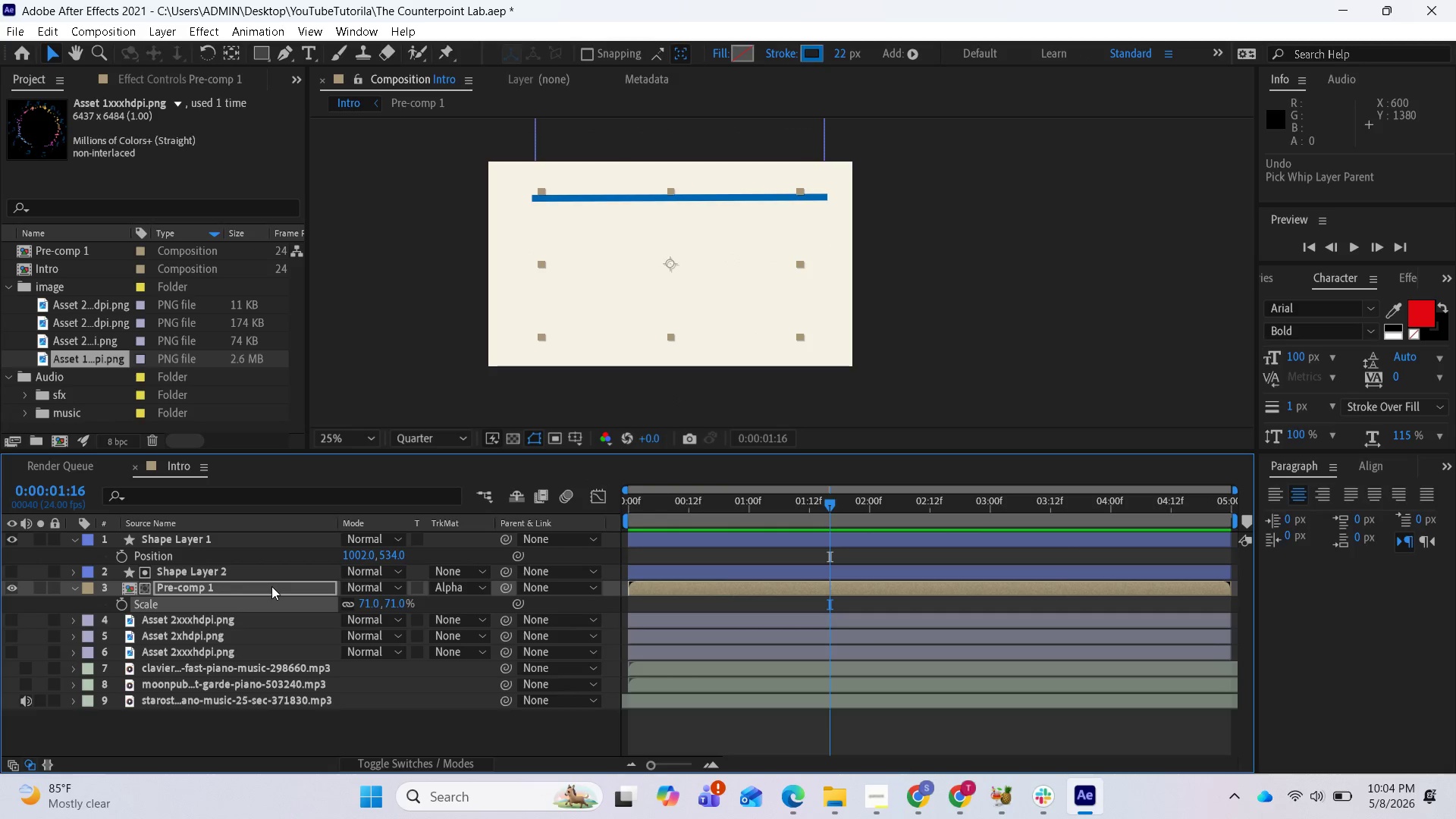 
key(Control+Z)
 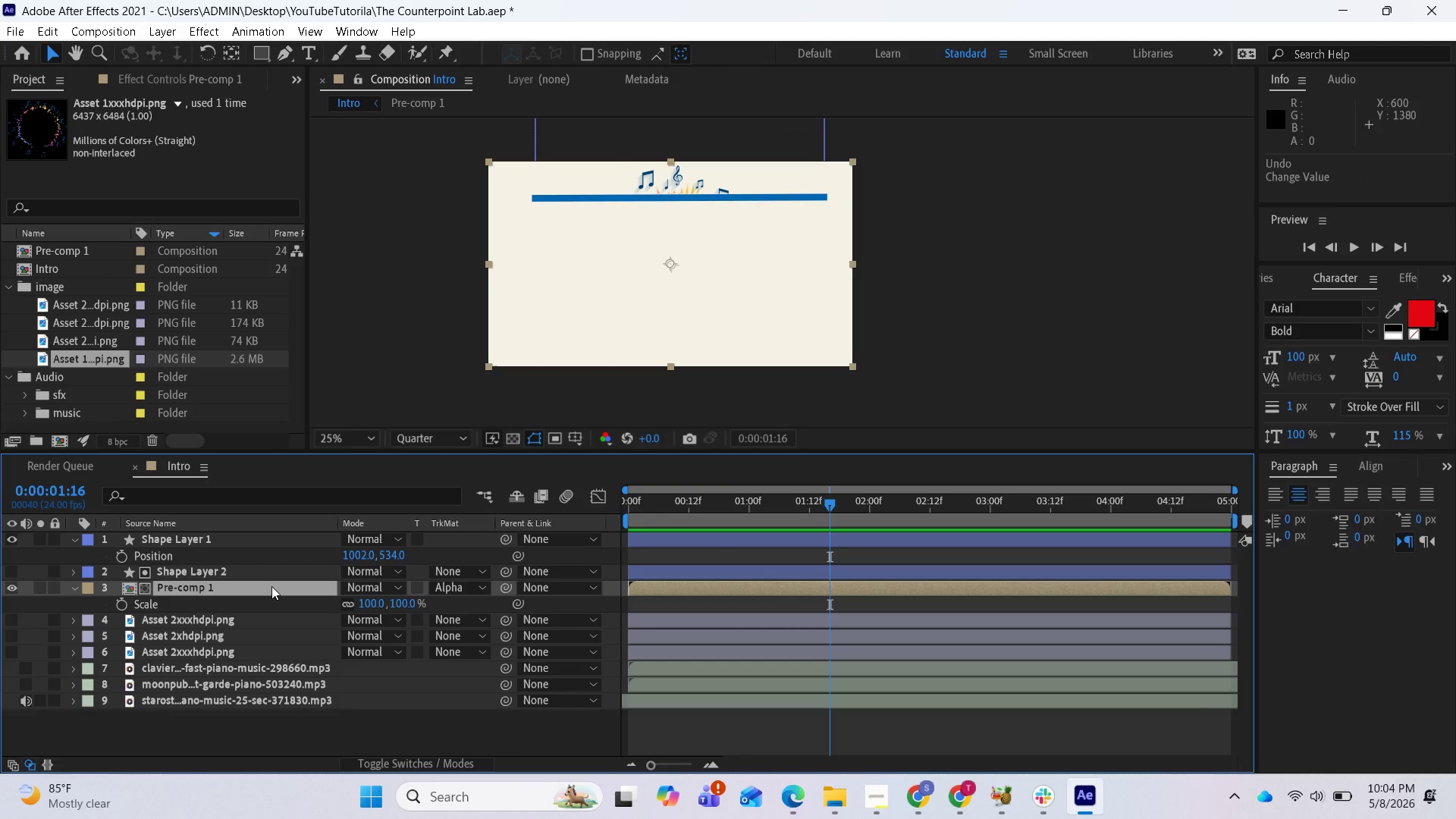 
hold_key(key=ControlLeft, duration=0.69)
 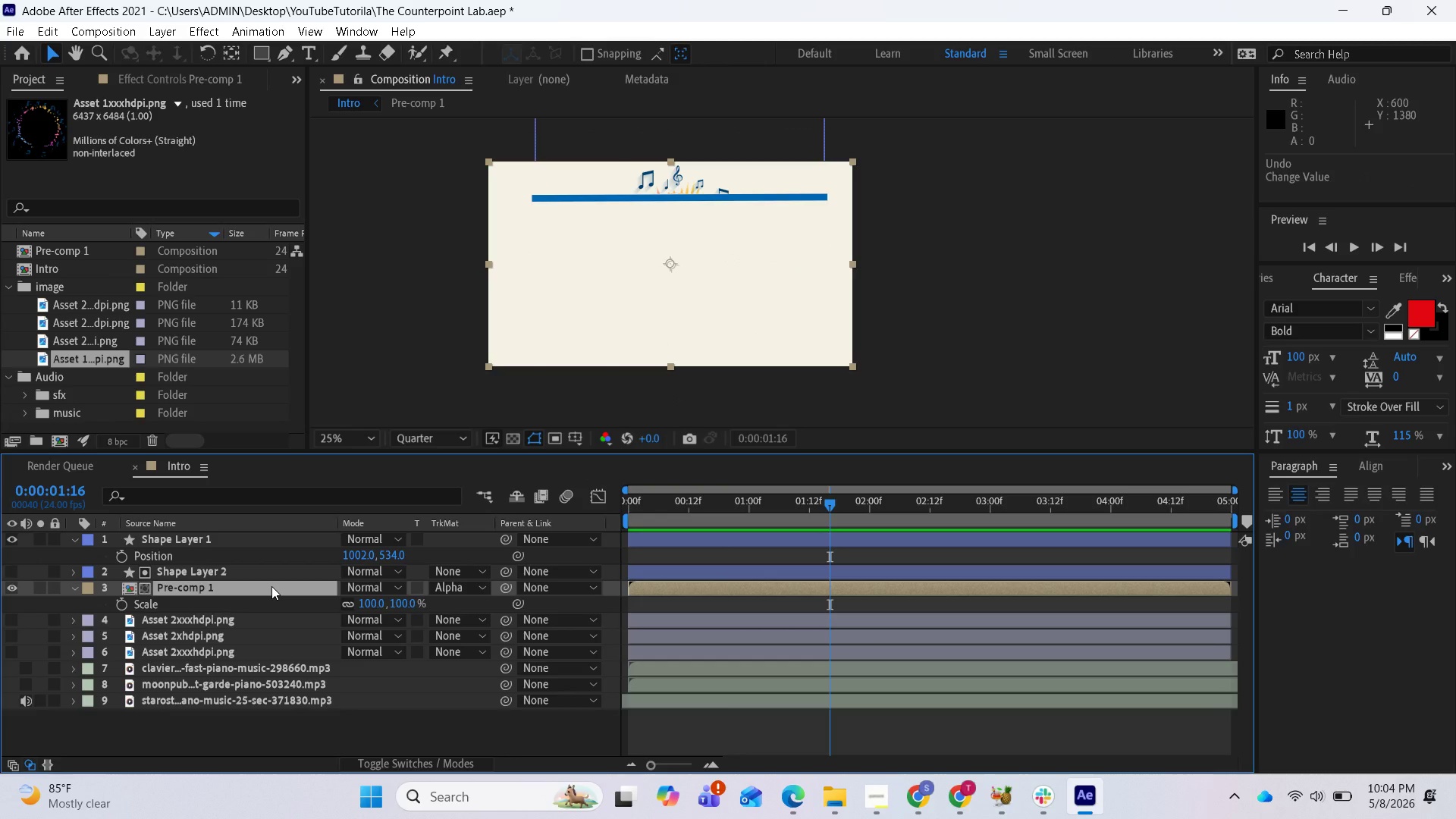 
key(Control+Z)
 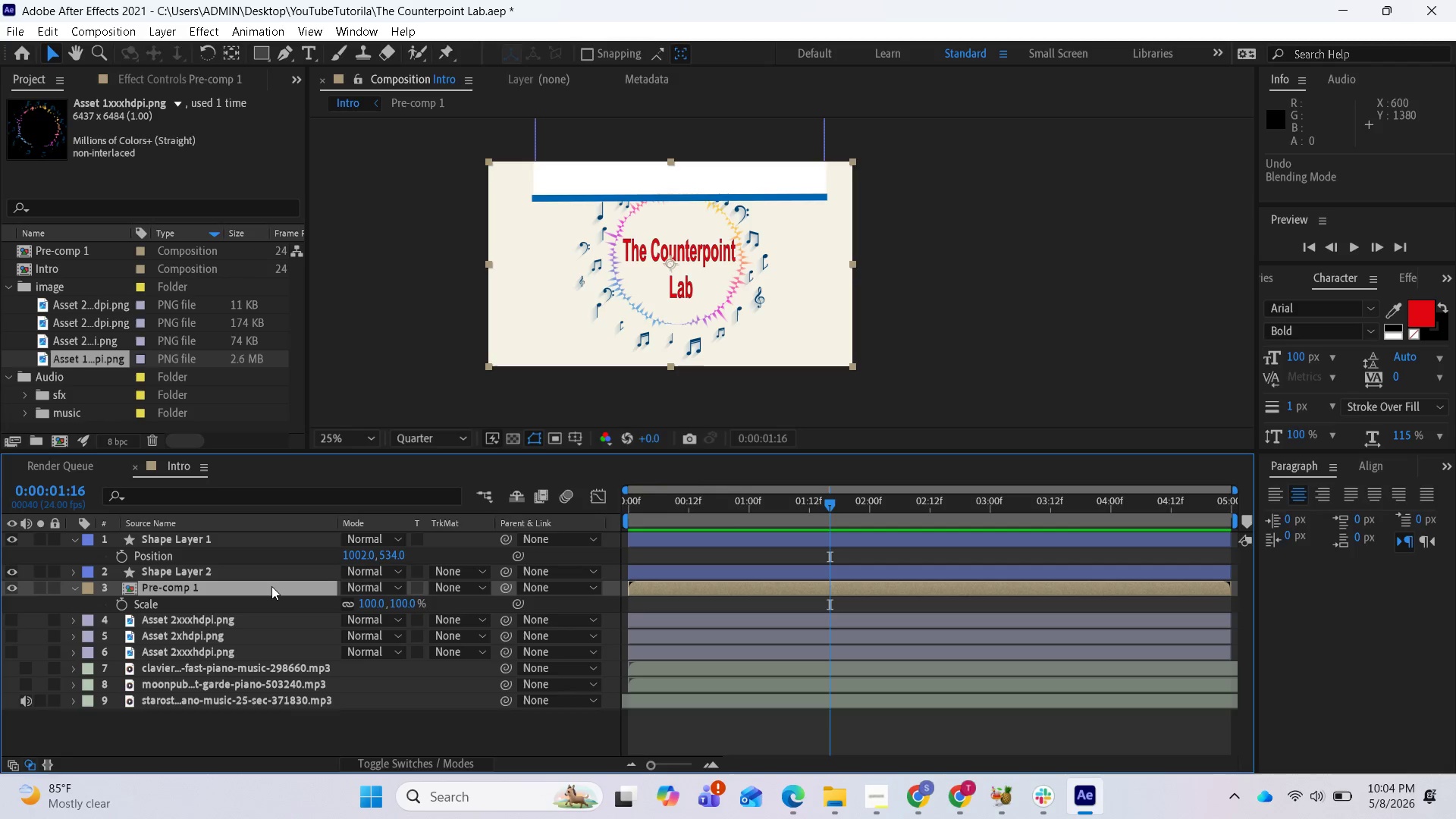 
key(Control+Z)
 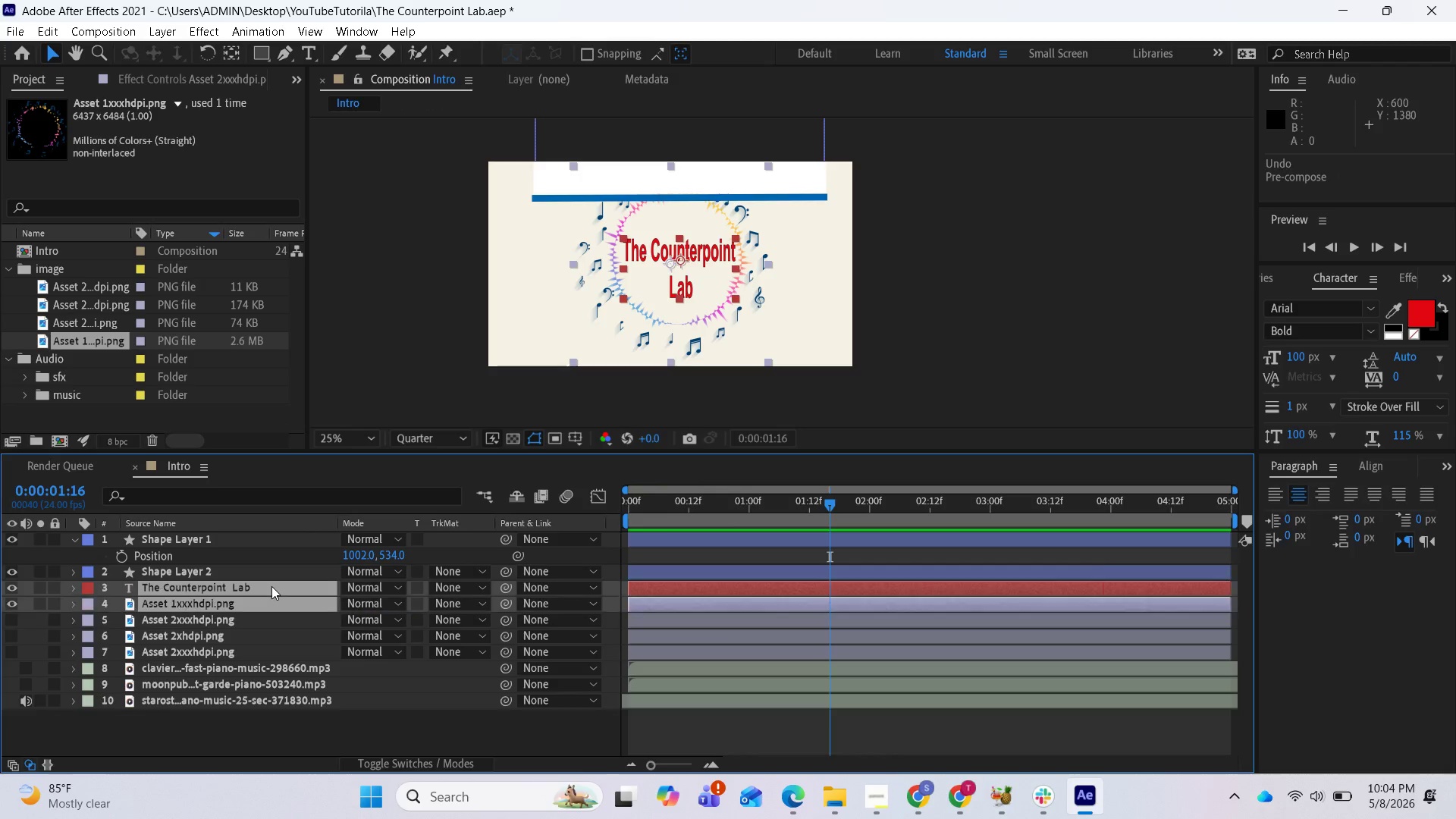 
key(Control+Z)
 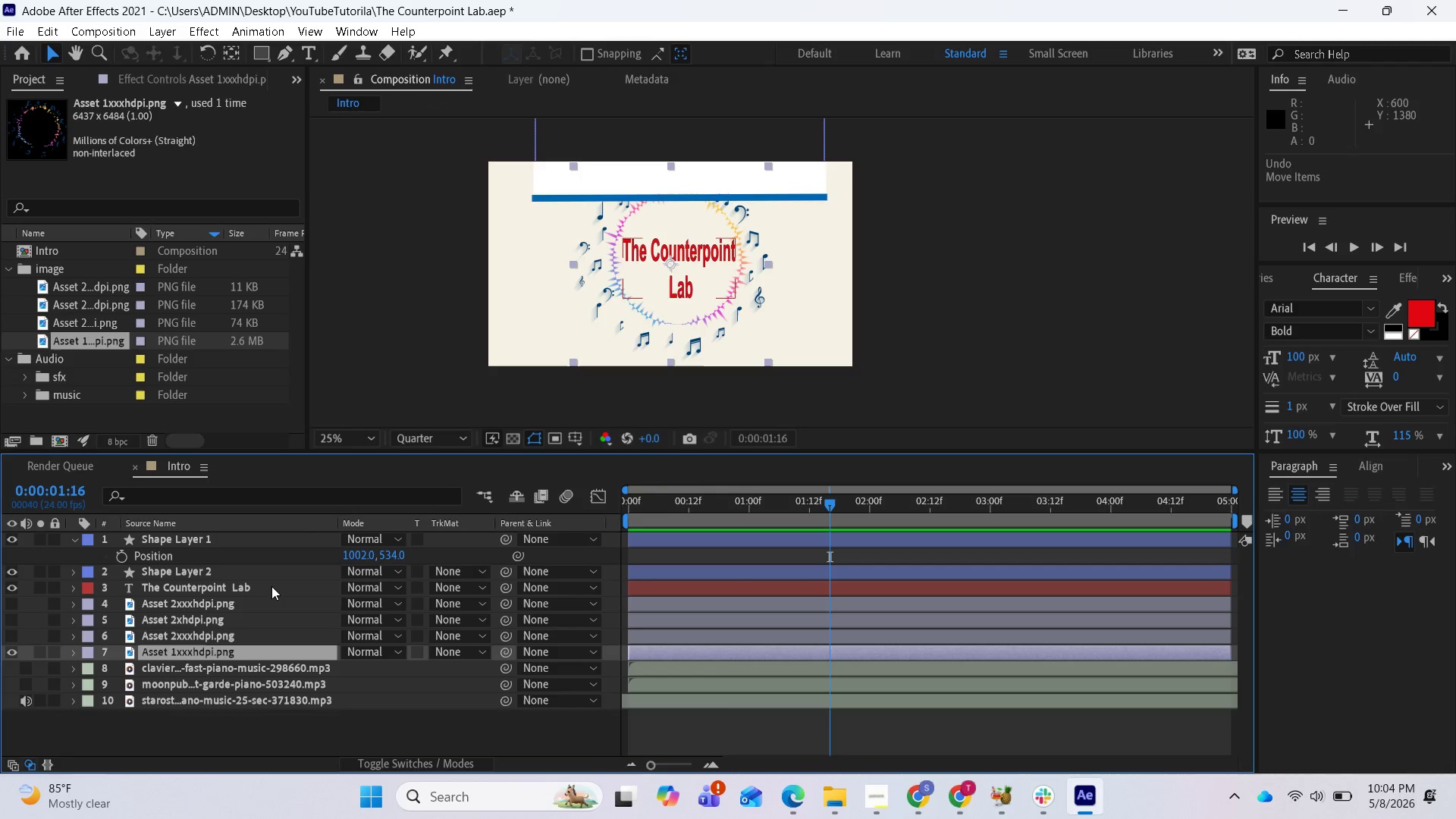 
key(Control+Z)
 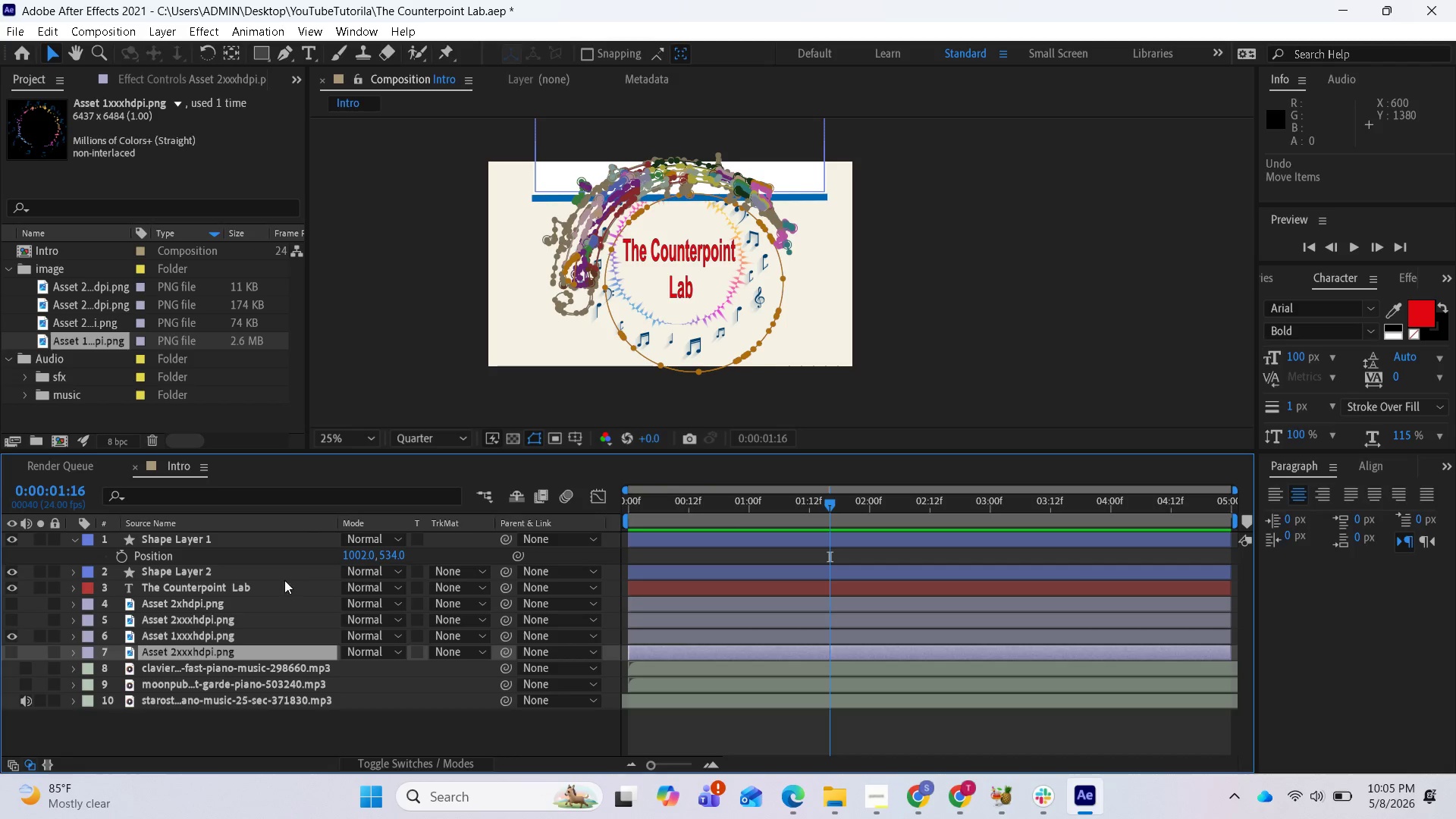 
wait(14.94)
 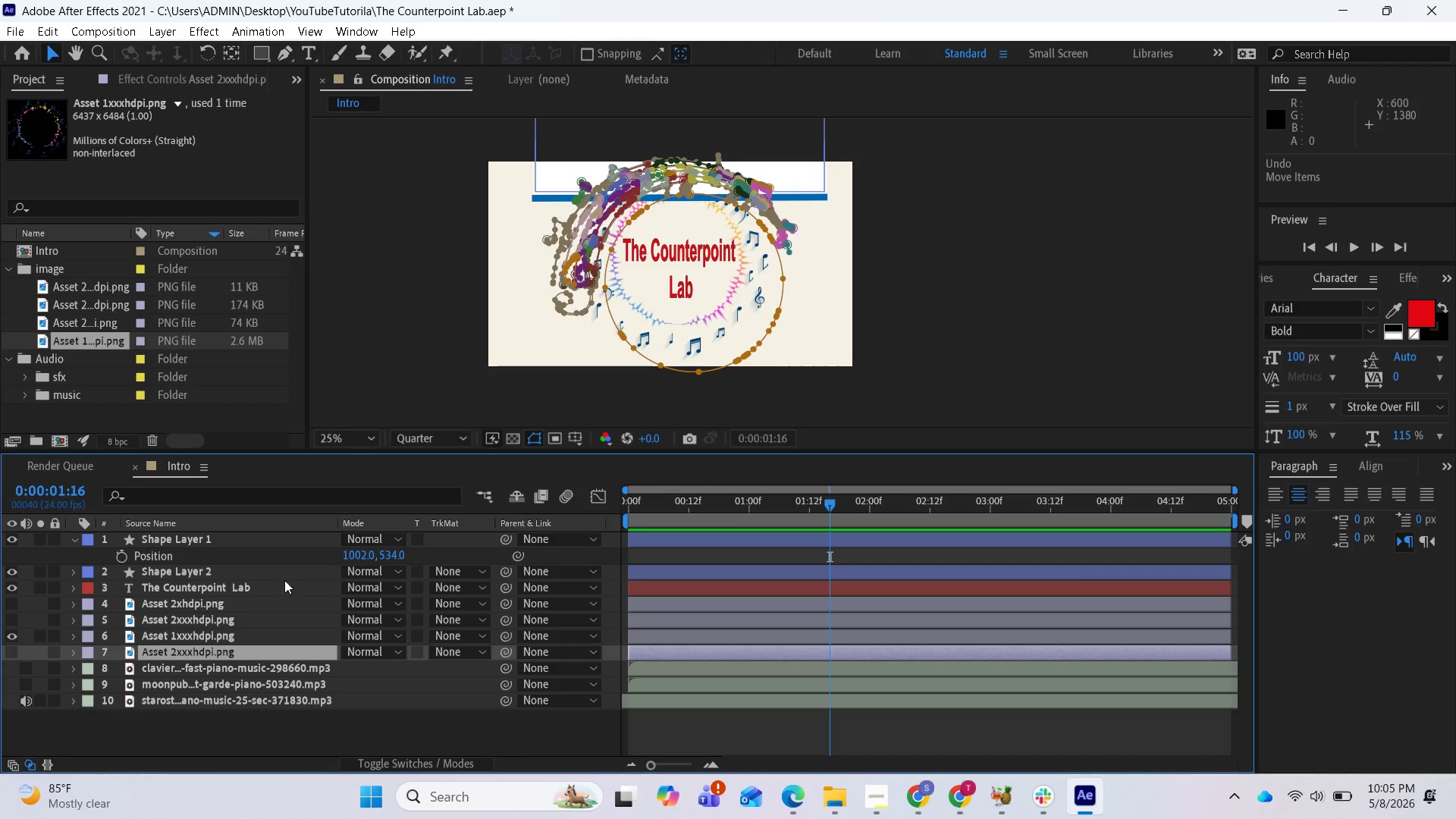 
left_click([11, 633])
 